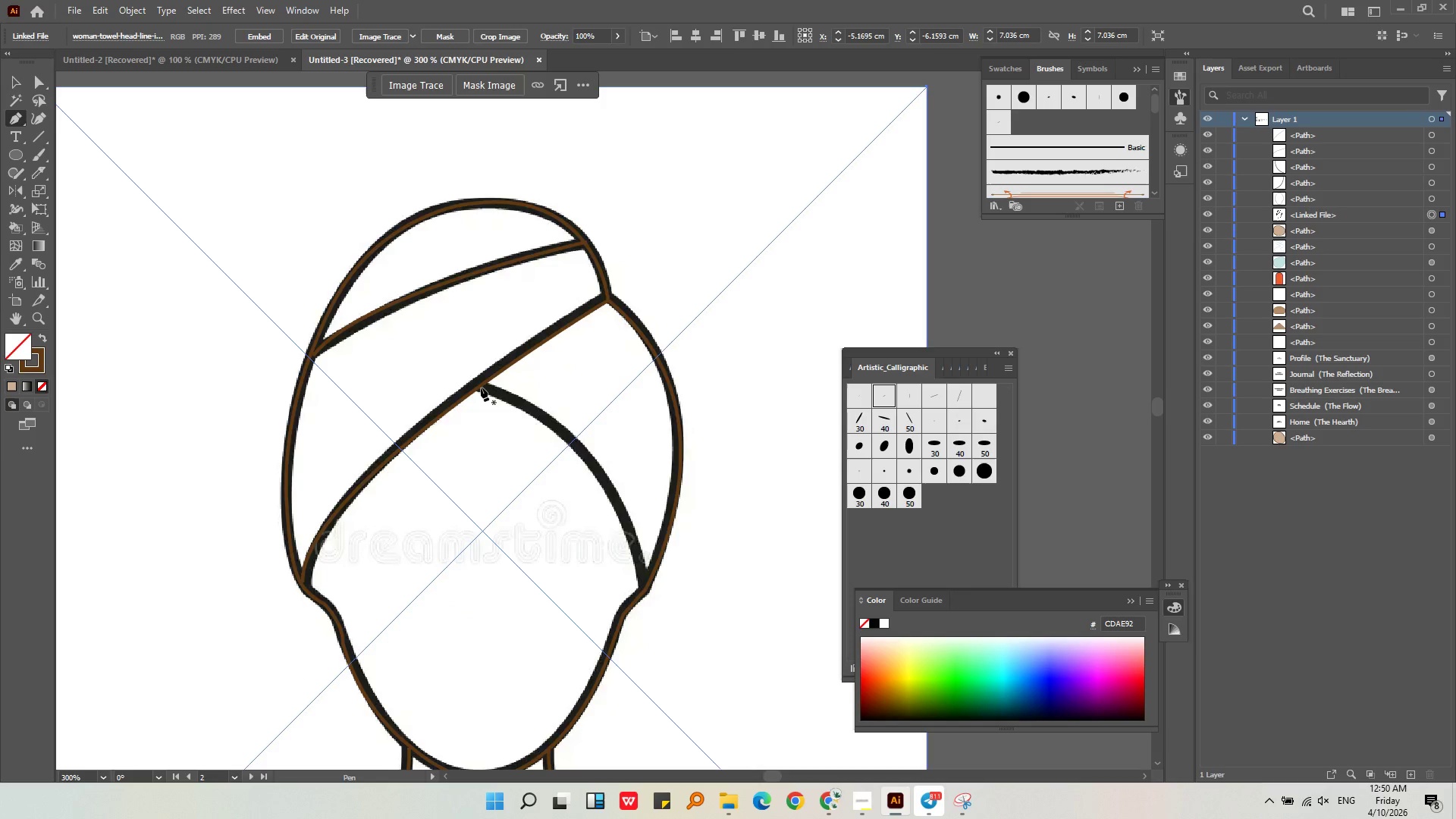 
left_click([481, 386])
 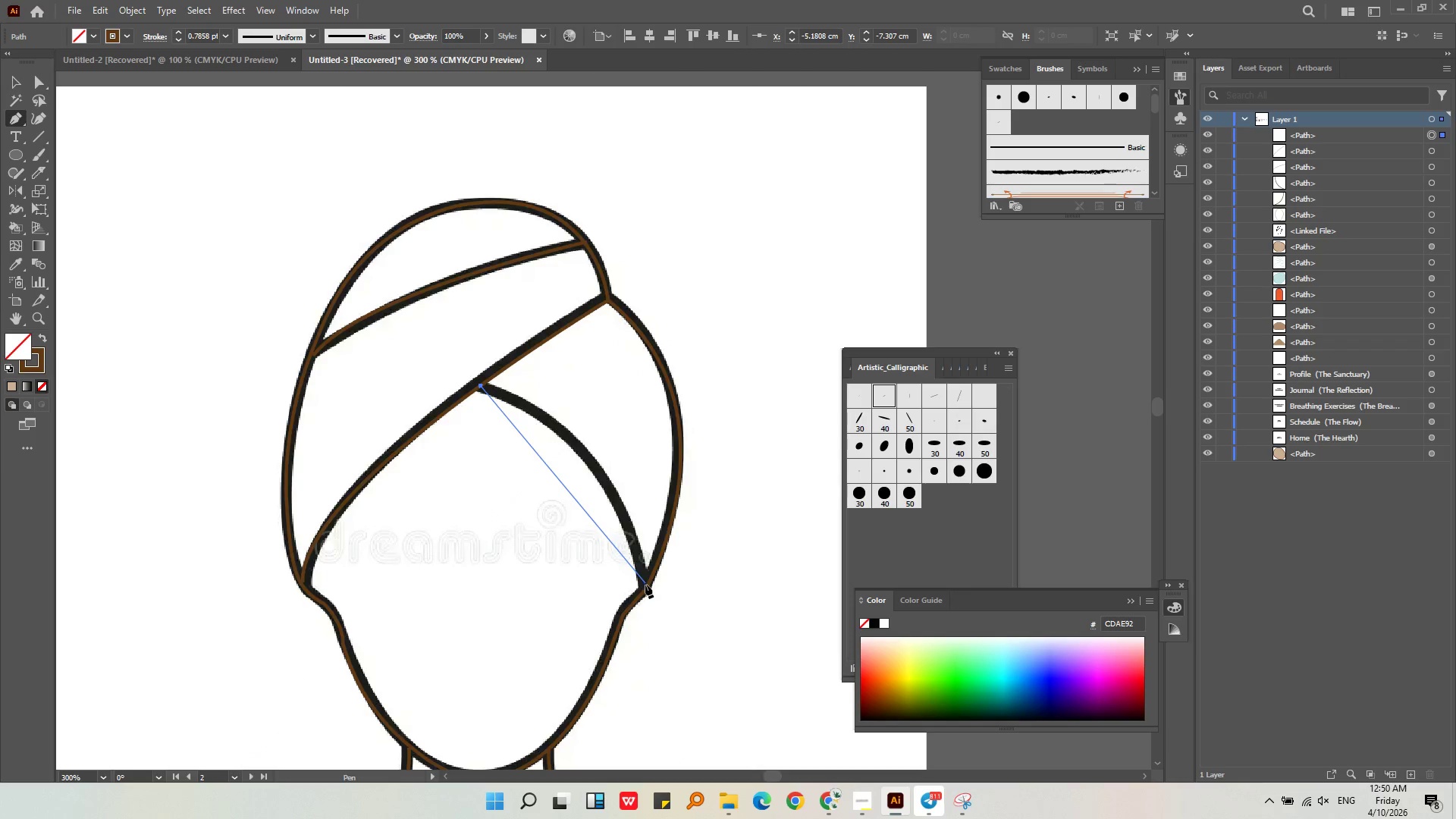 
left_click_drag(start_coordinate=[645, 591], to_coordinate=[665, 748])
 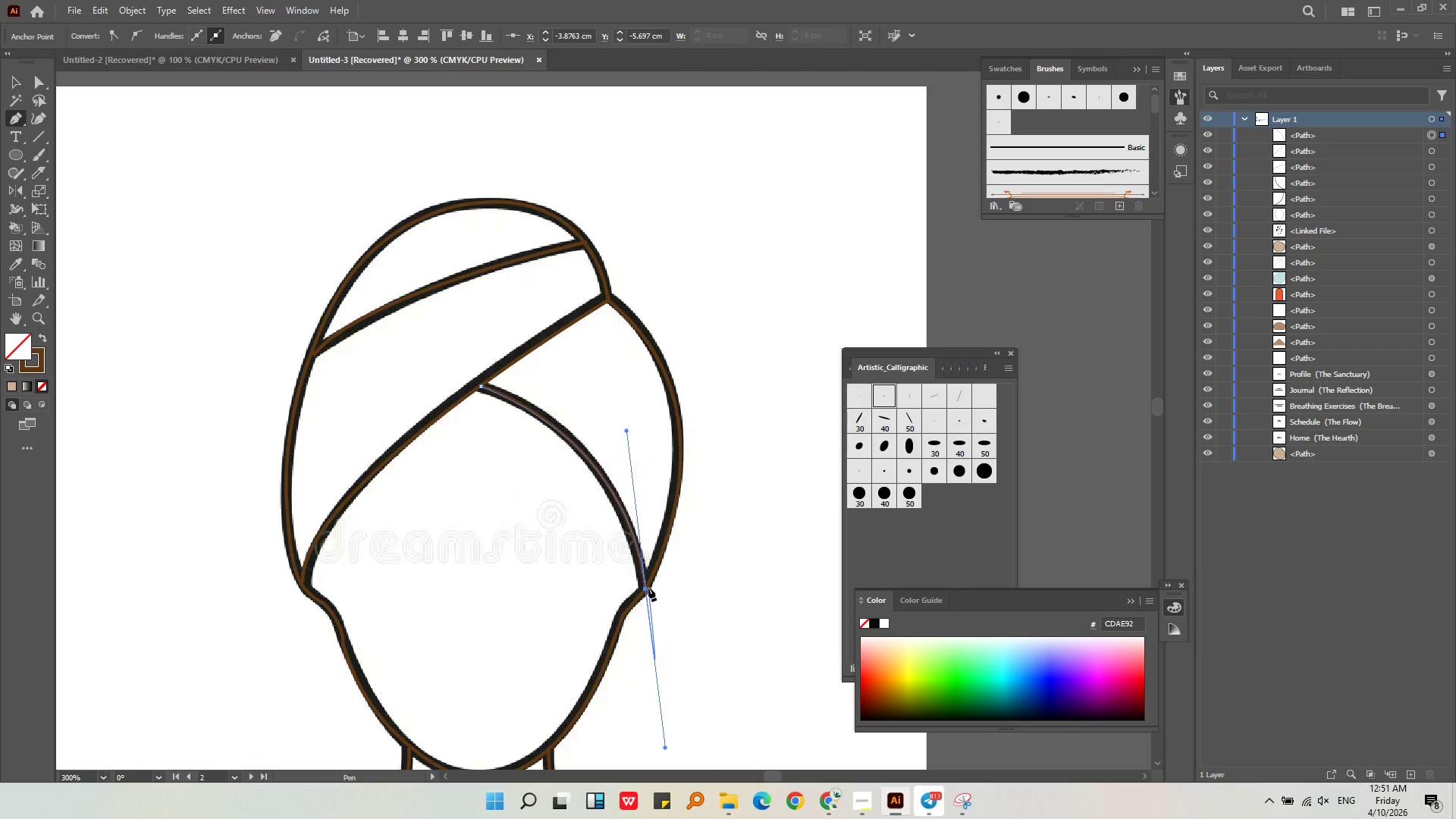 
left_click([647, 588])
 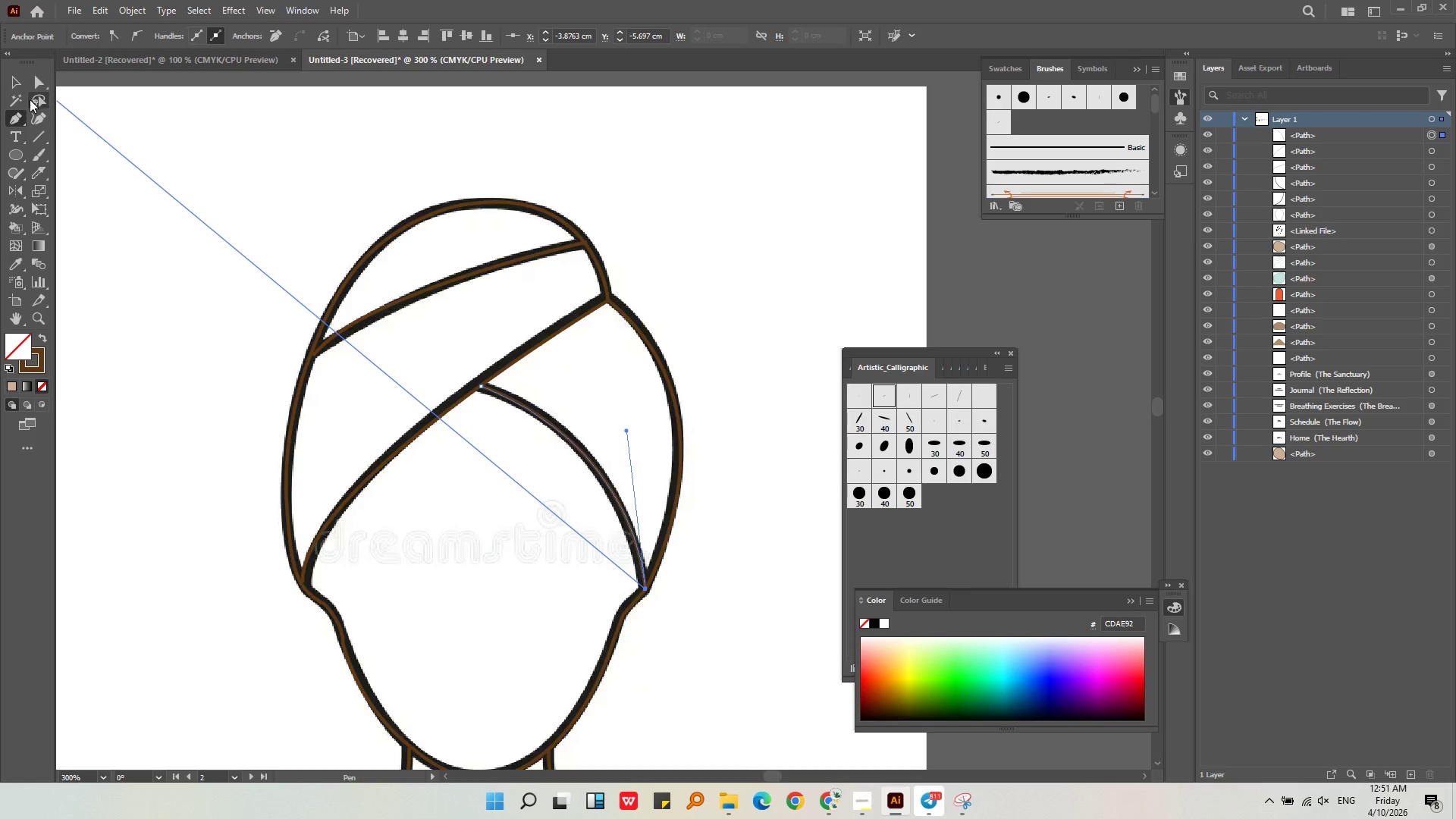 
left_click([12, 80])
 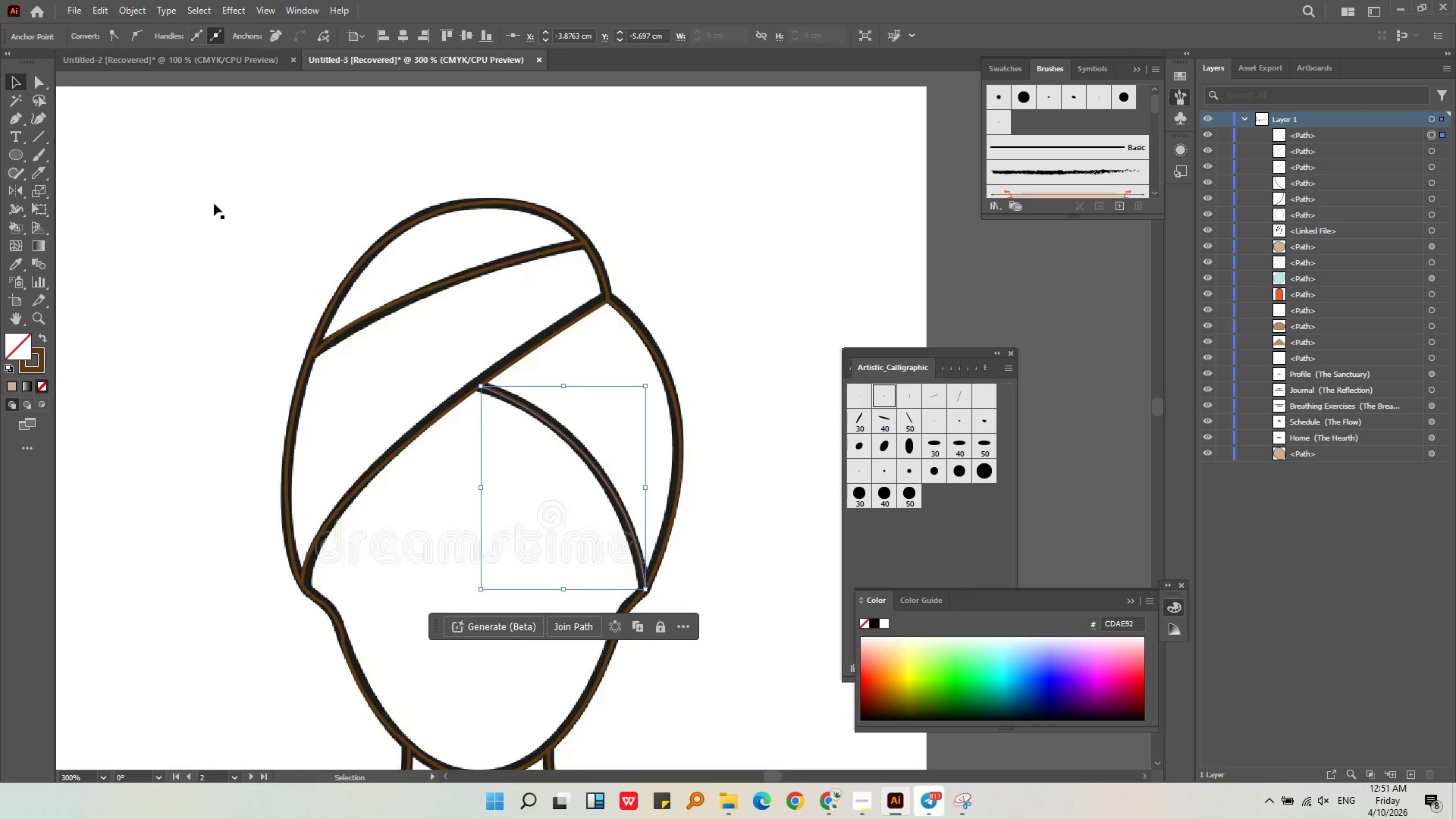 
hold_key(key=AltLeft, duration=0.33)
 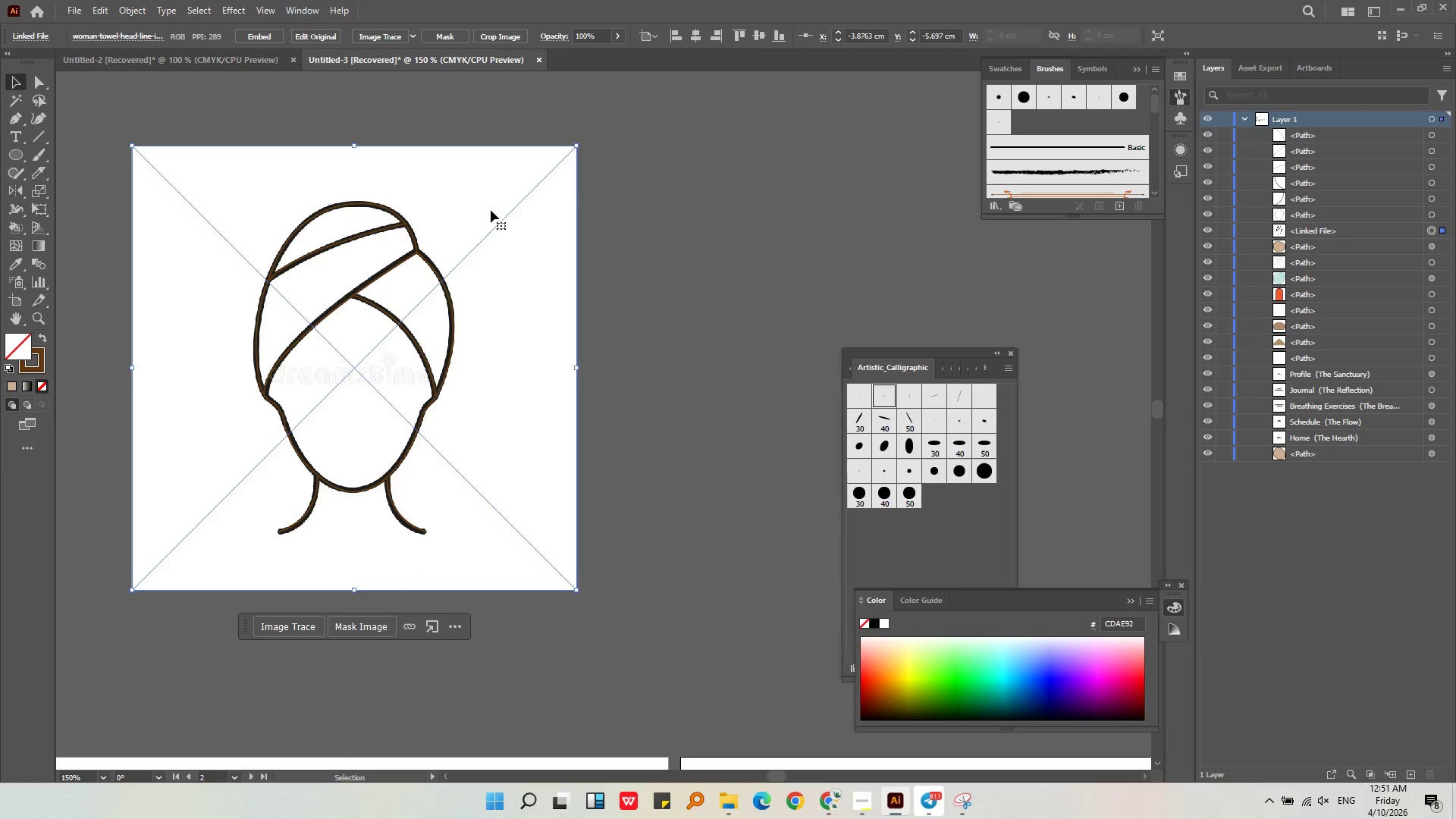 
left_click([491, 210])
 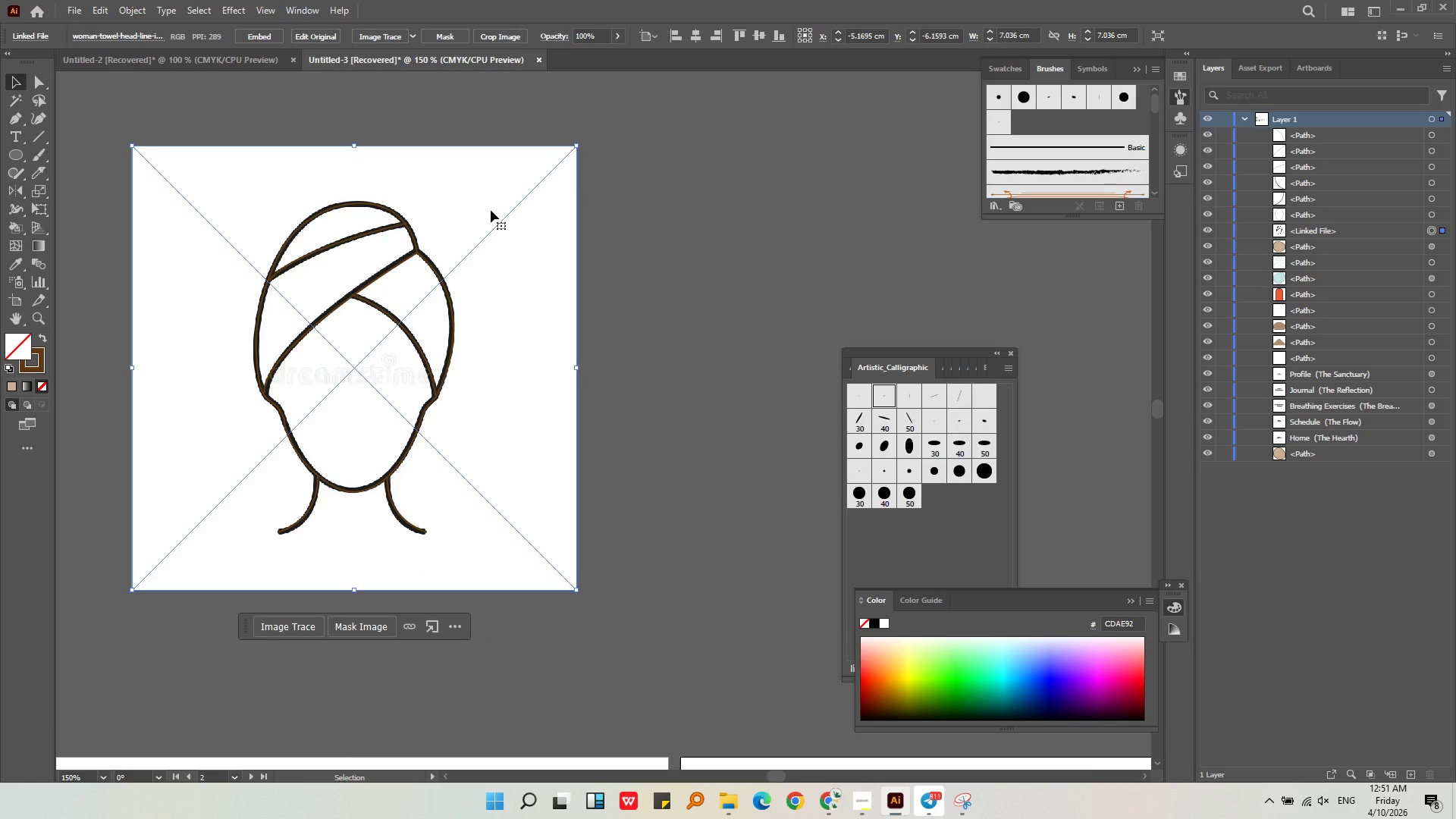 
scroll: coordinate [221, 204], scroll_direction: down, amount: 2.0
 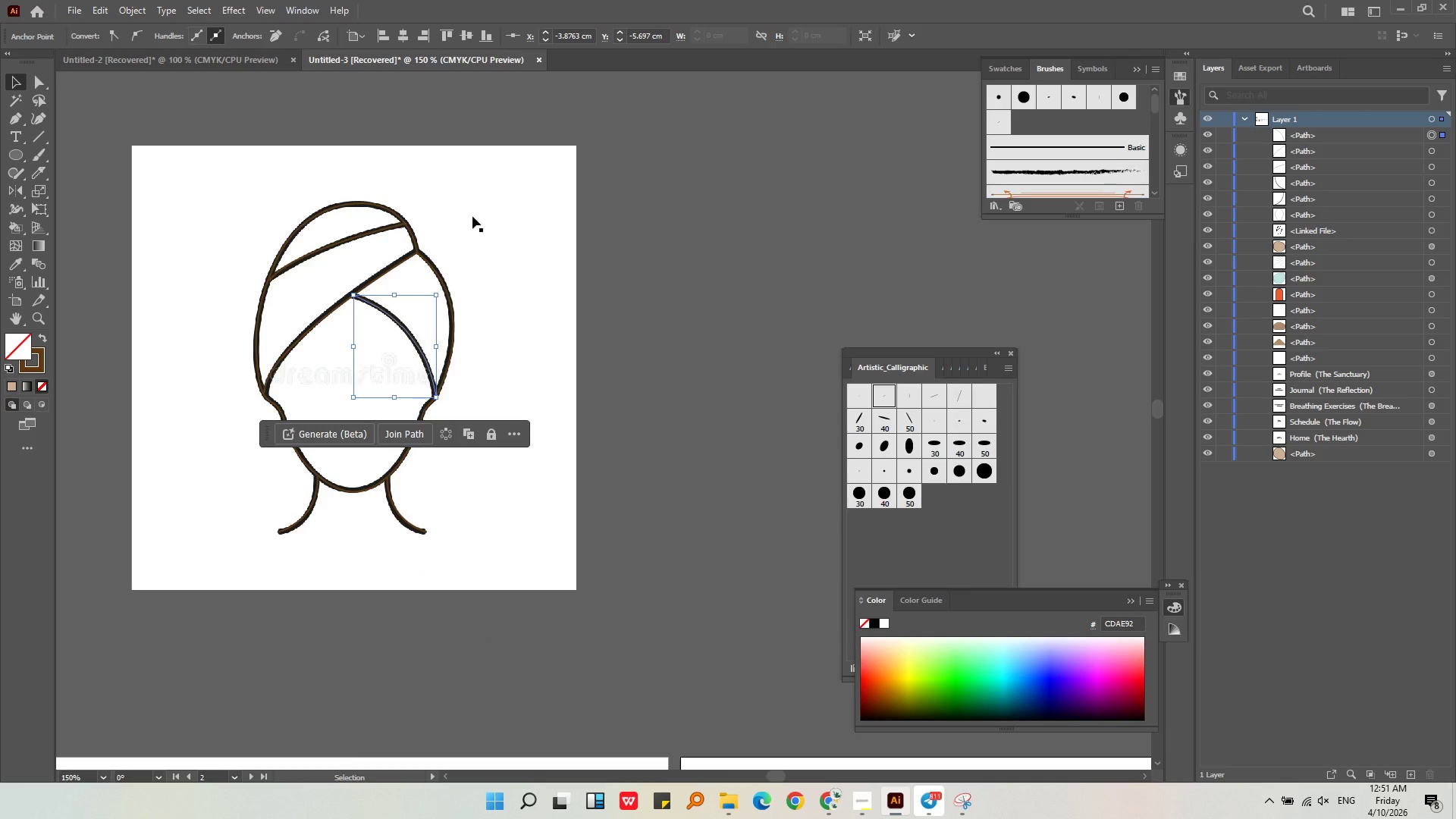 
key(Backspace)
 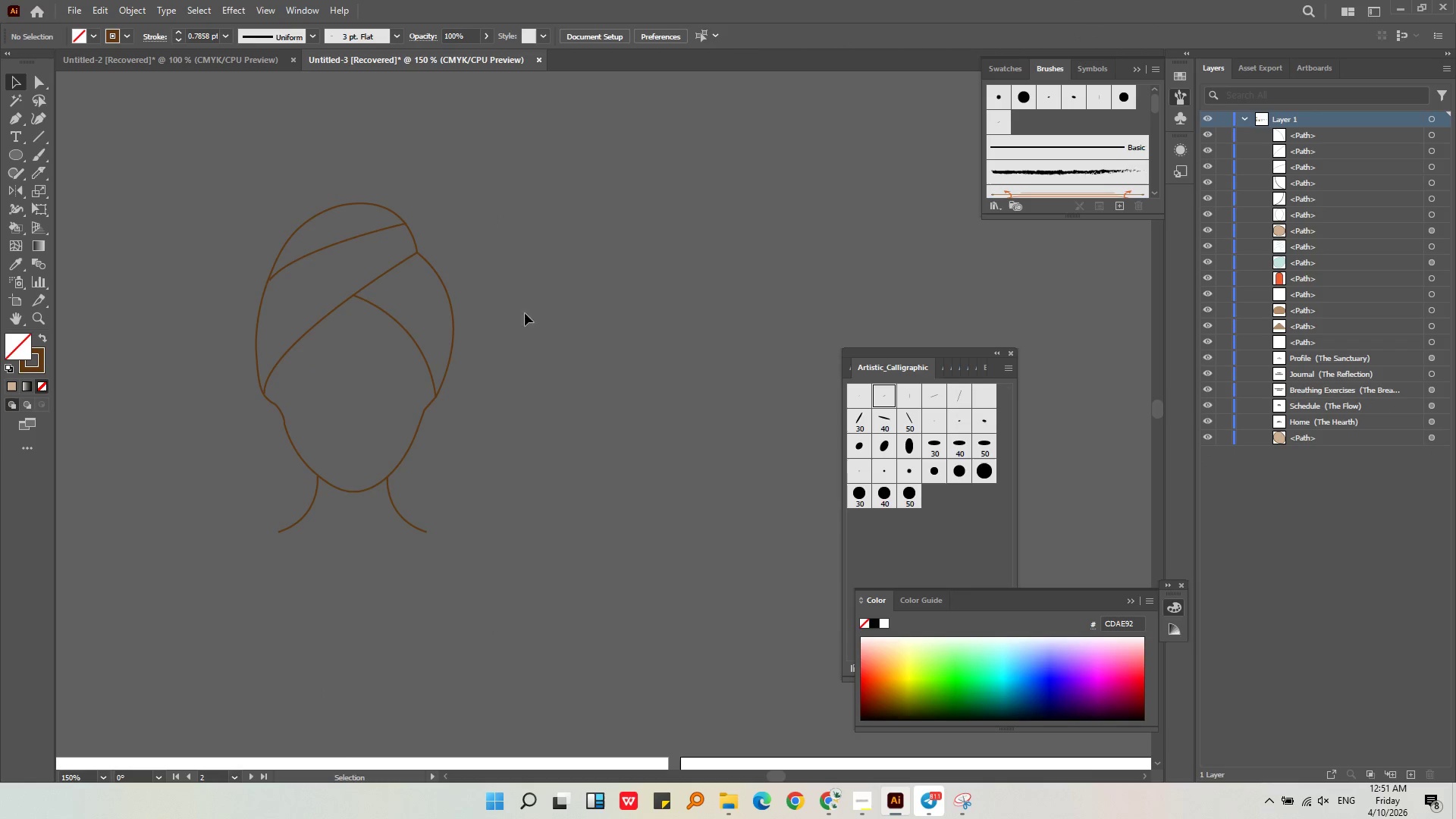 
left_click([513, 380])
 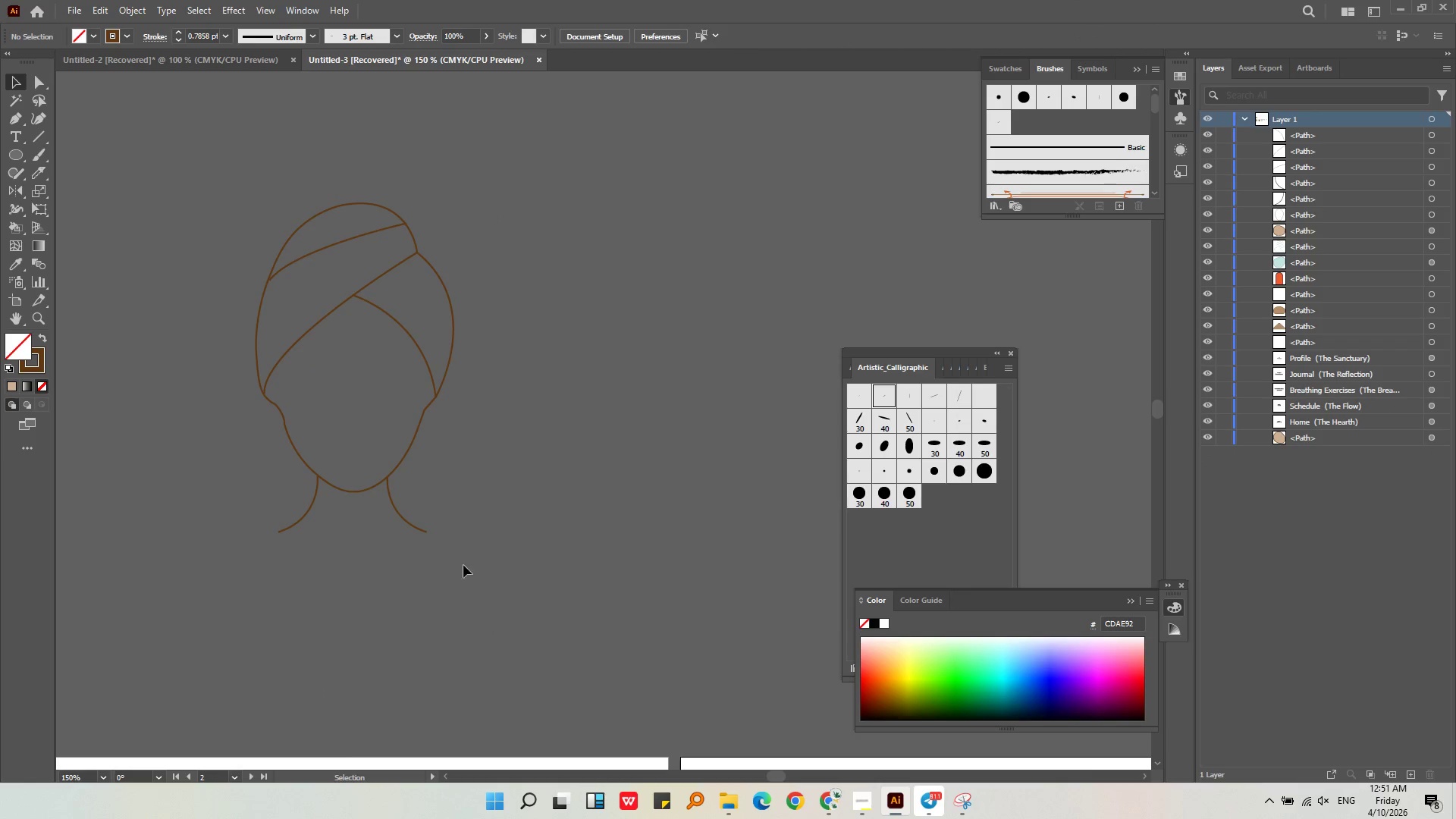 
left_click_drag(start_coordinate=[461, 573], to_coordinate=[155, 126])
 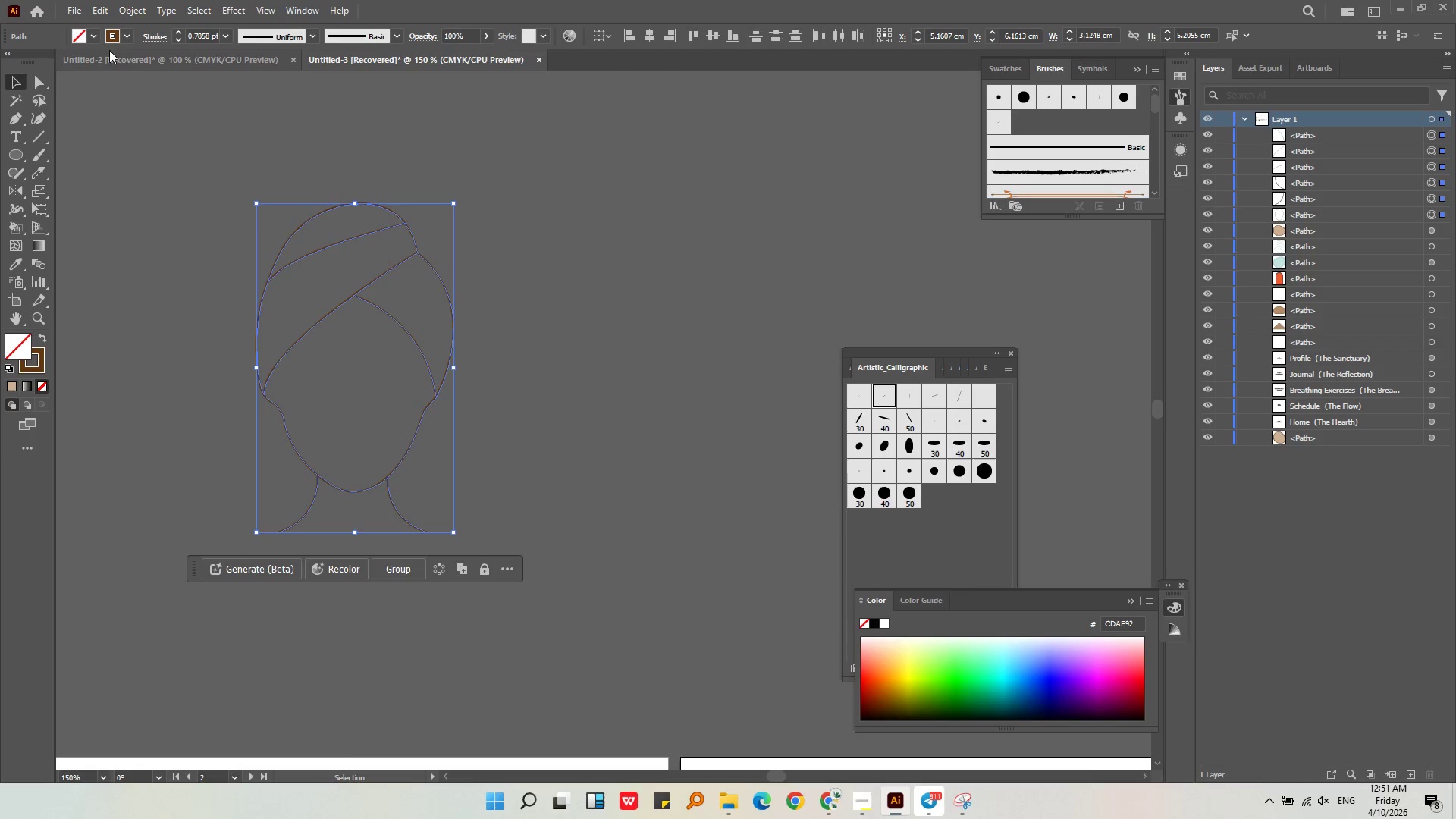 
left_click([133, 35])
 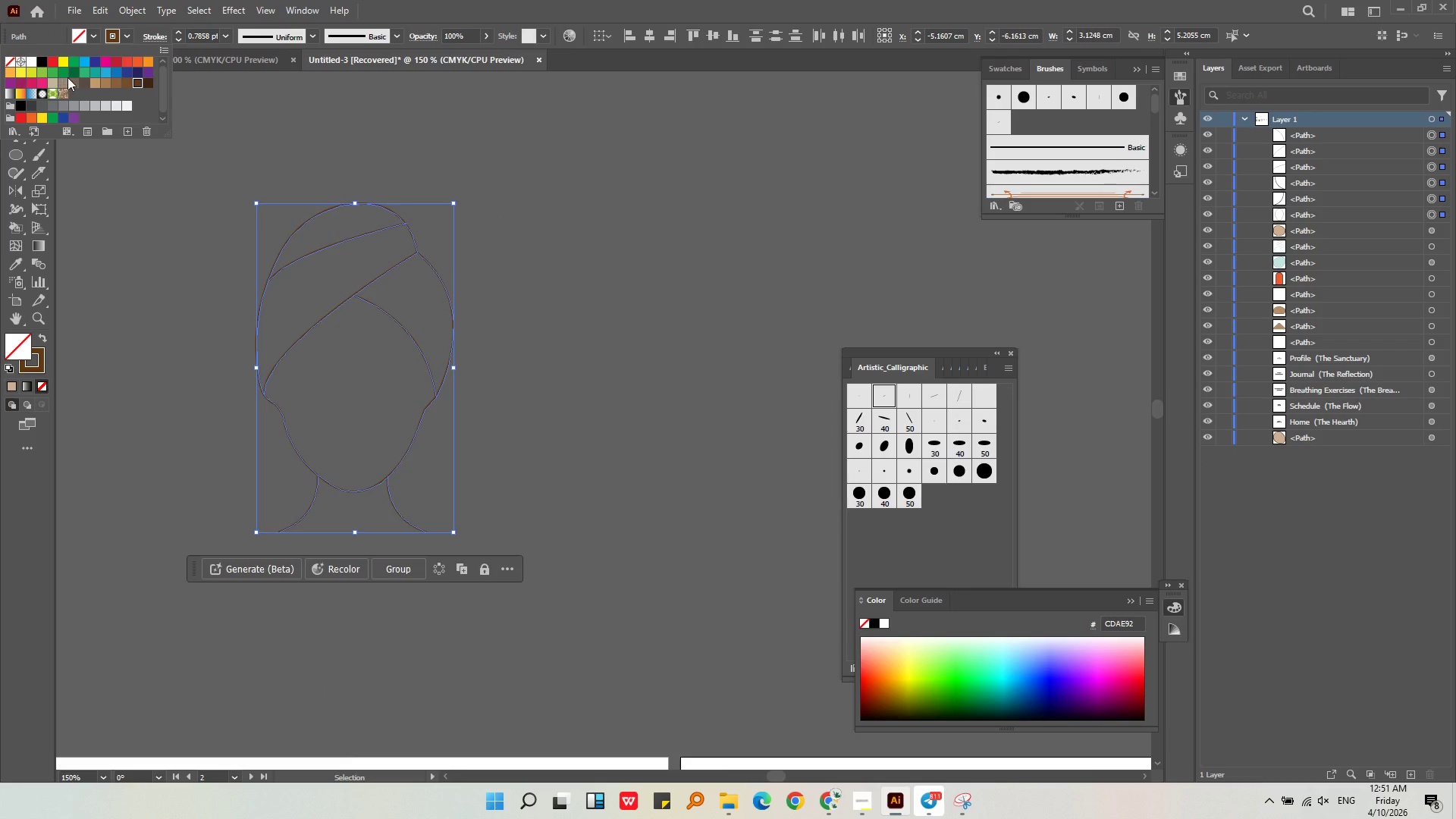 
left_click([74, 67])
 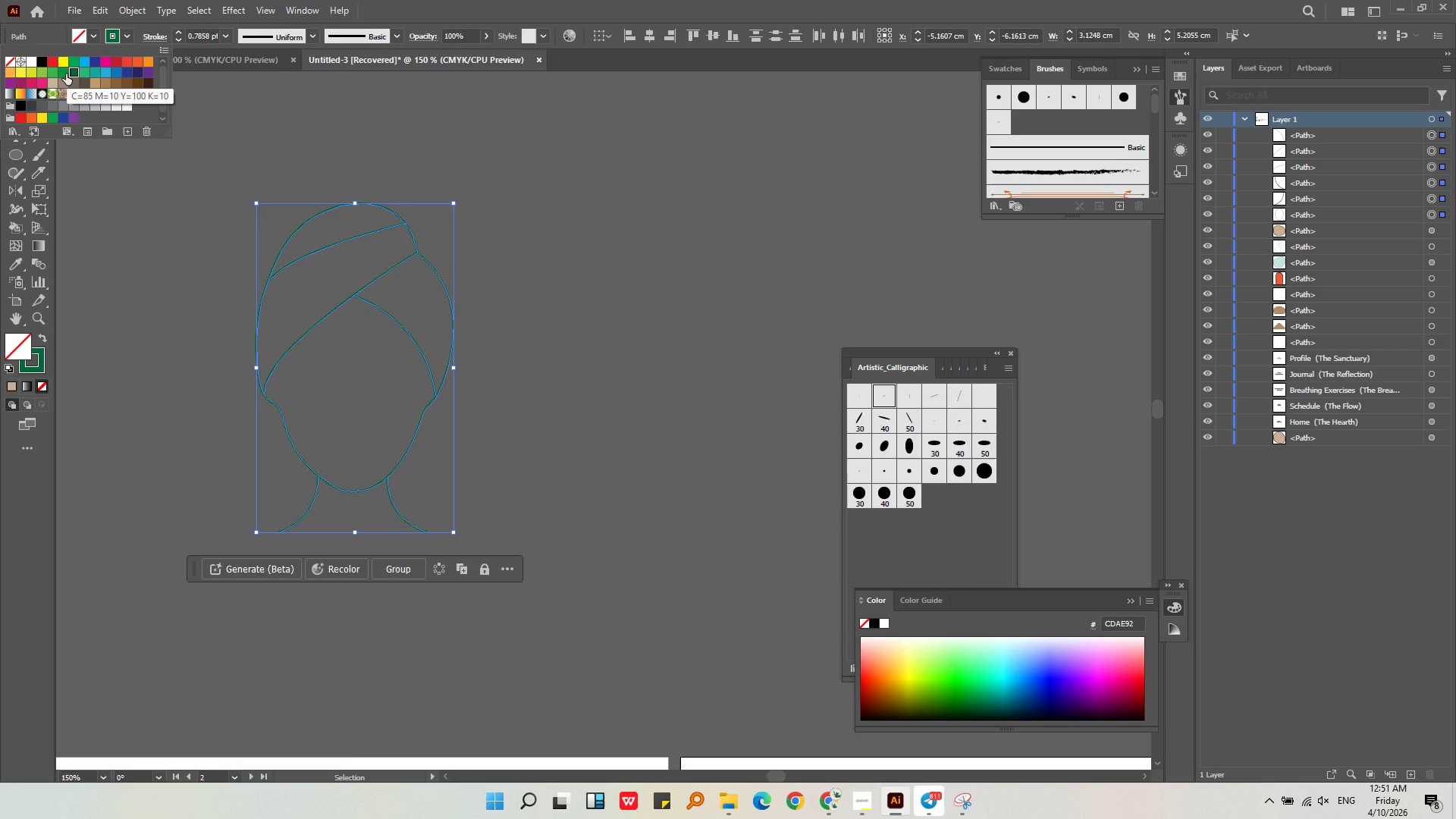 
left_click([63, 73])
 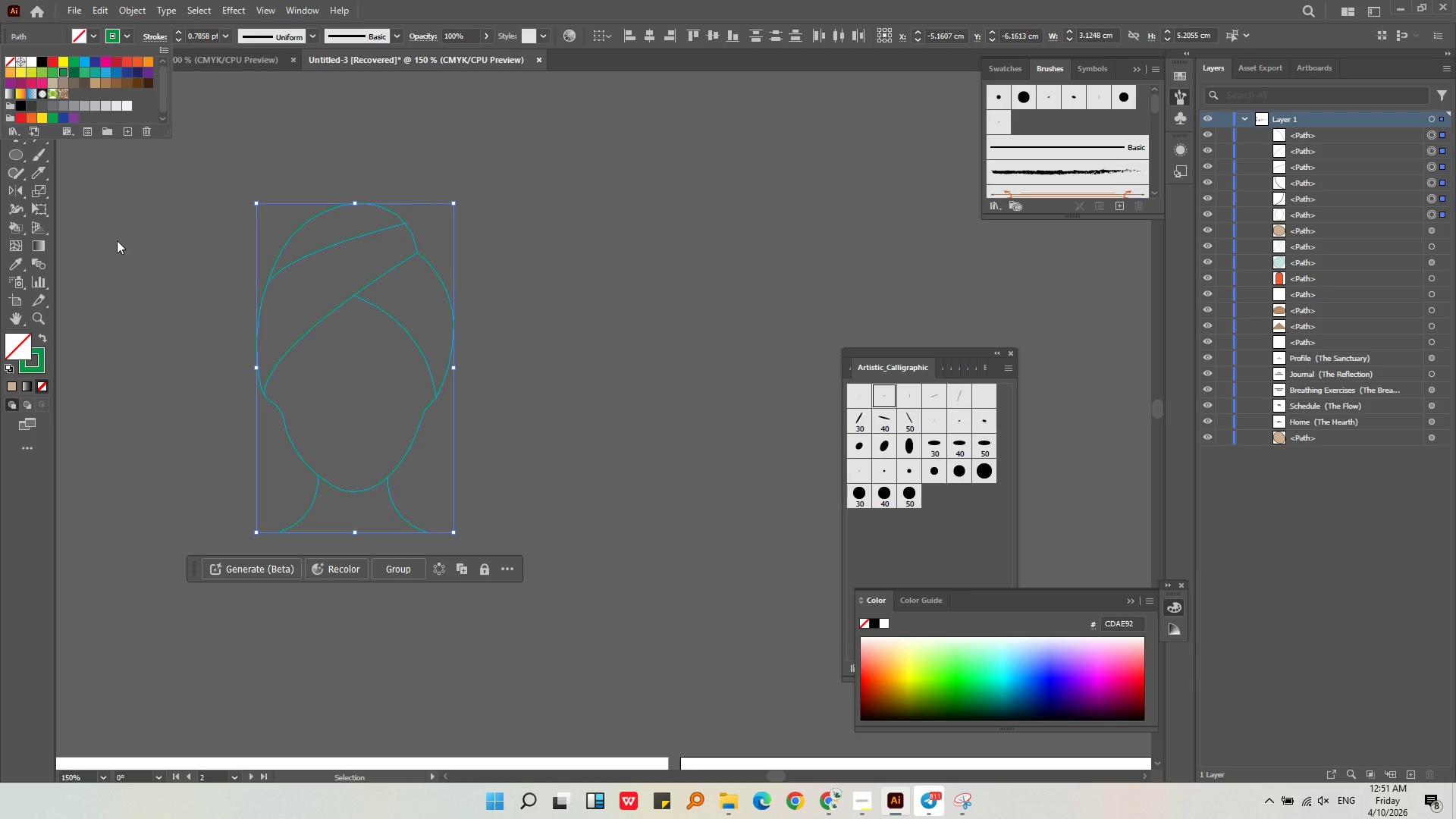 
left_click([117, 243])
 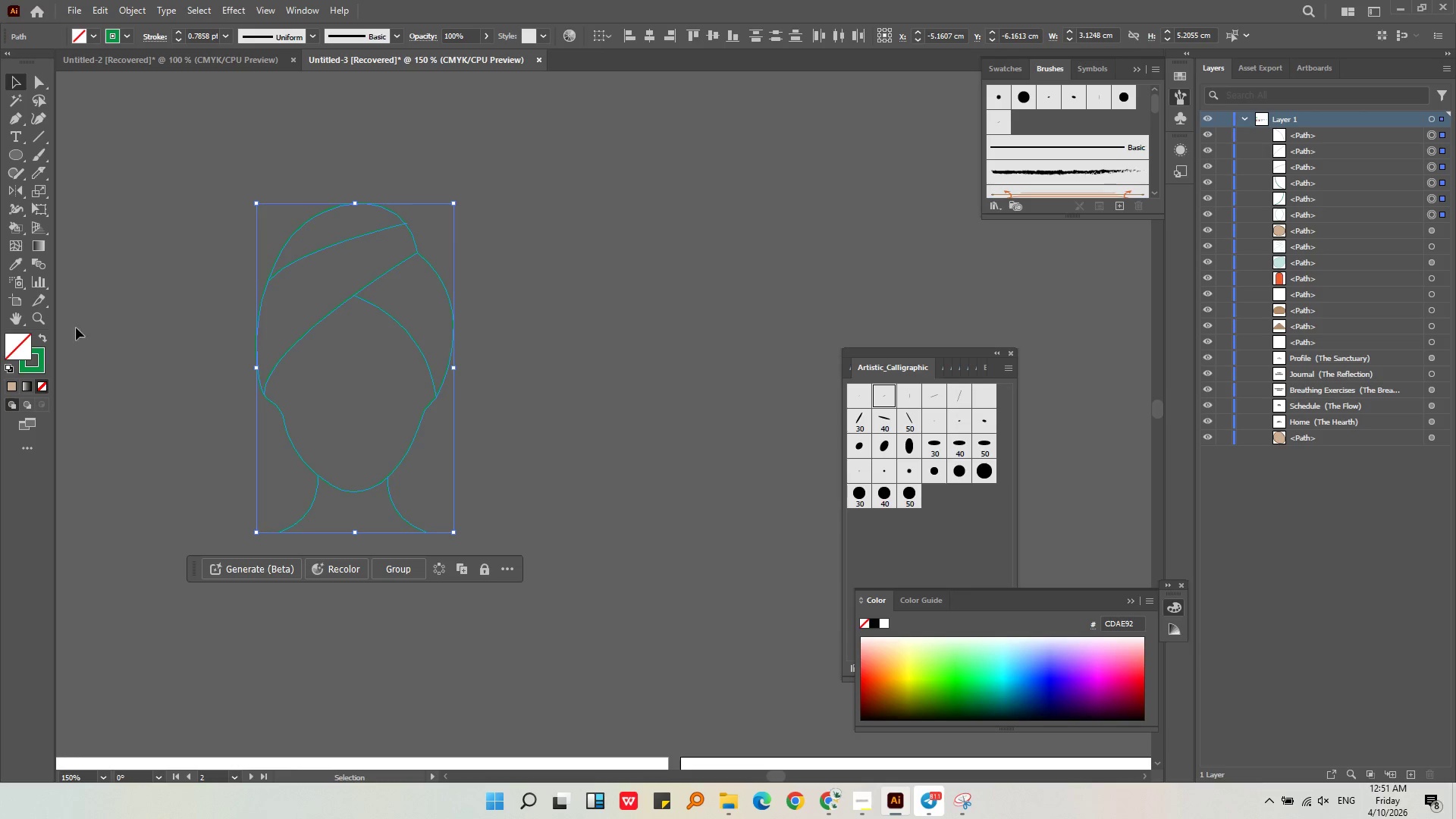 
double_click([22, 358])
 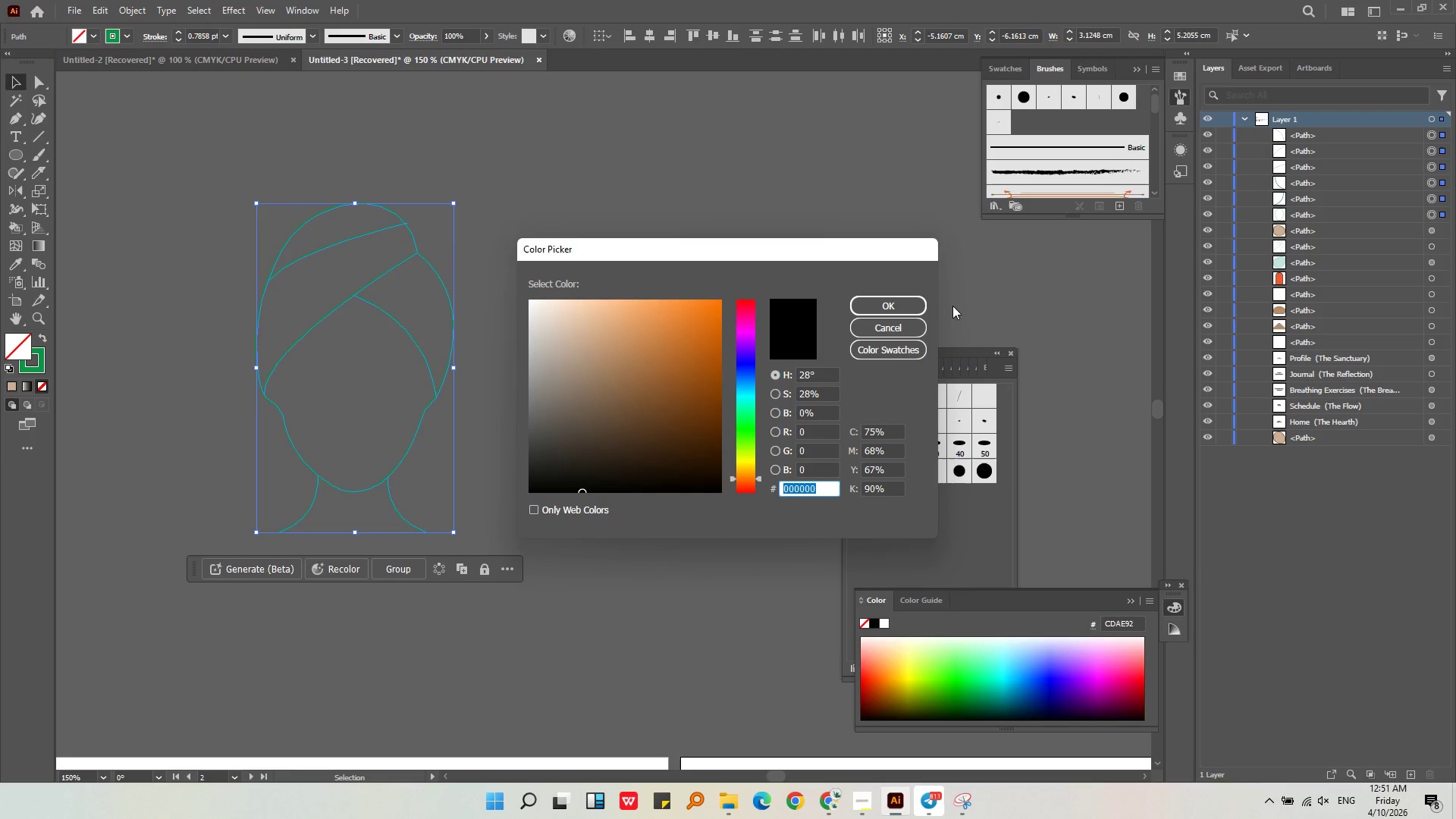 
left_click([909, 307])
 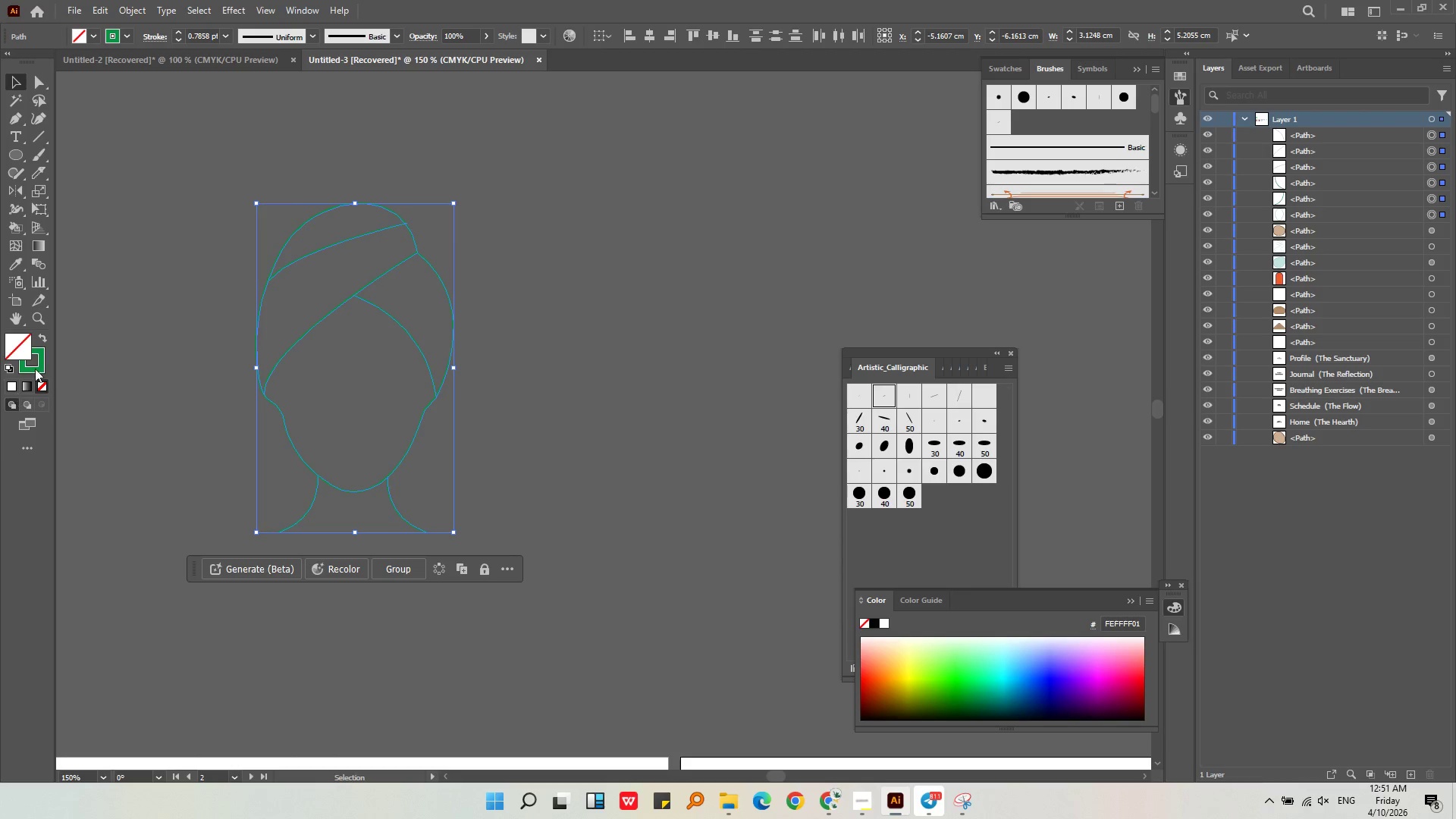 
left_click([38, 368])
 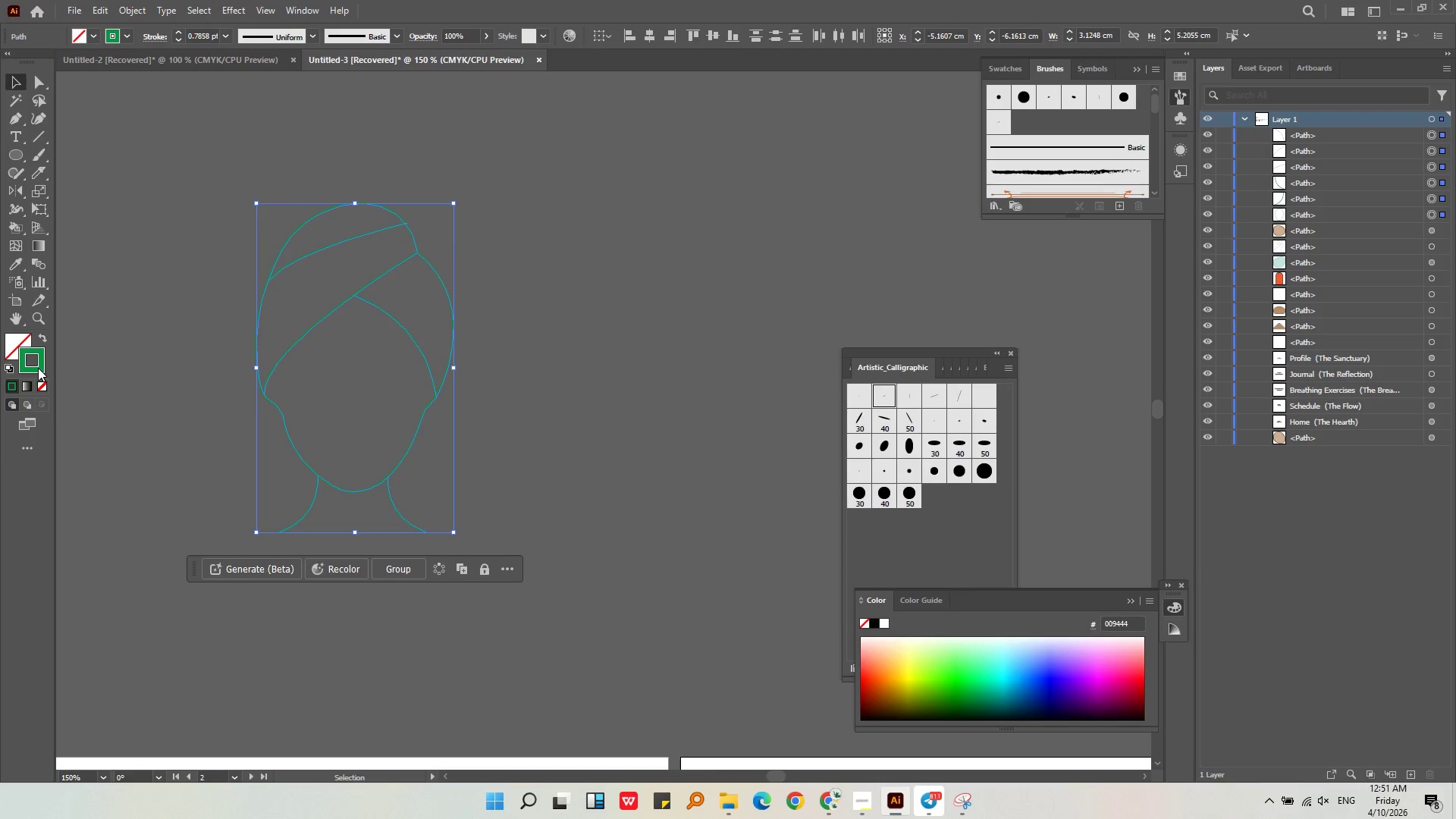 
left_click_drag(start_coordinate=[38, 368], to_coordinate=[17, 343])
 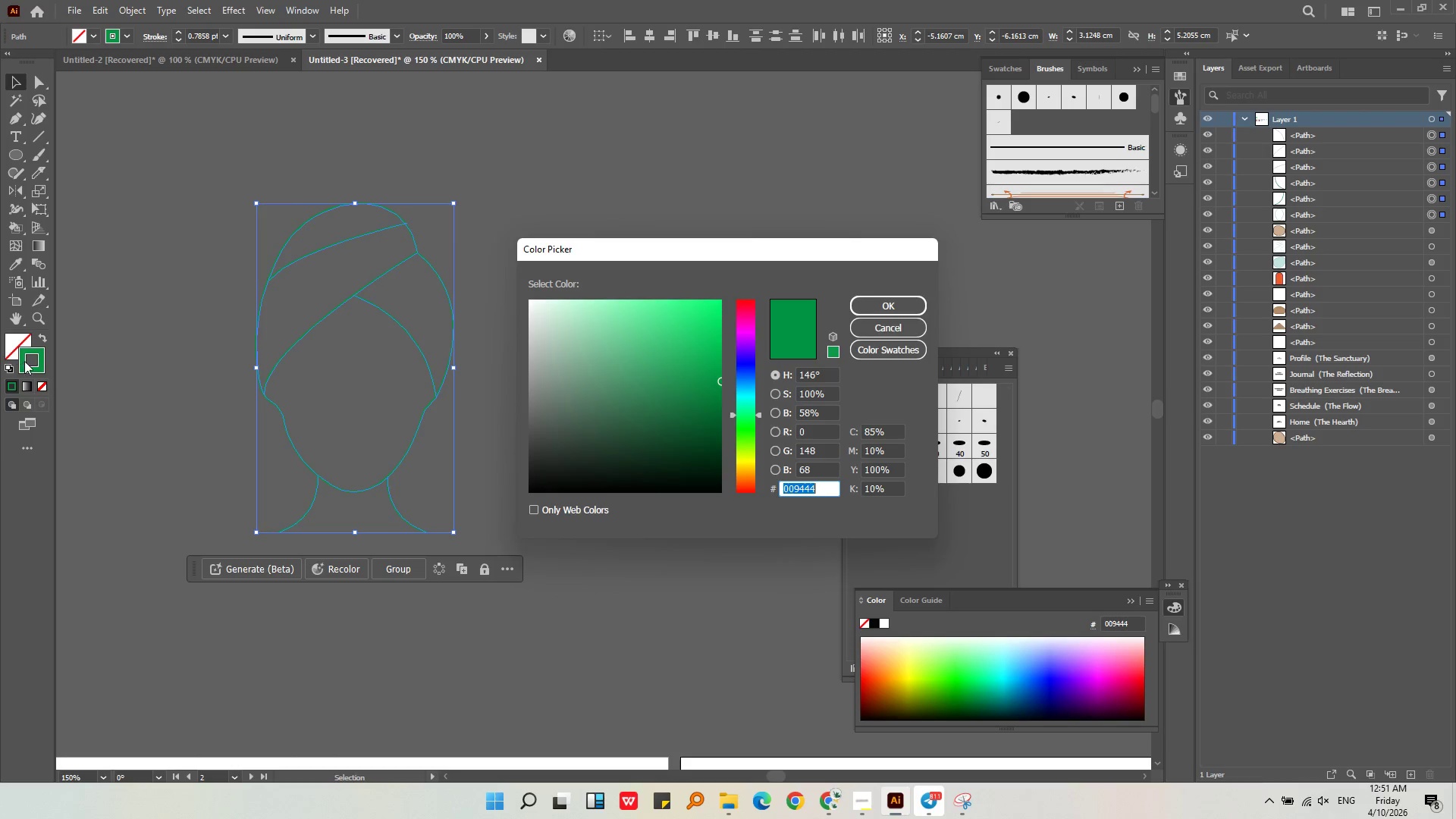 
left_click_drag(start_coordinate=[27, 361], to_coordinate=[16, 347])
 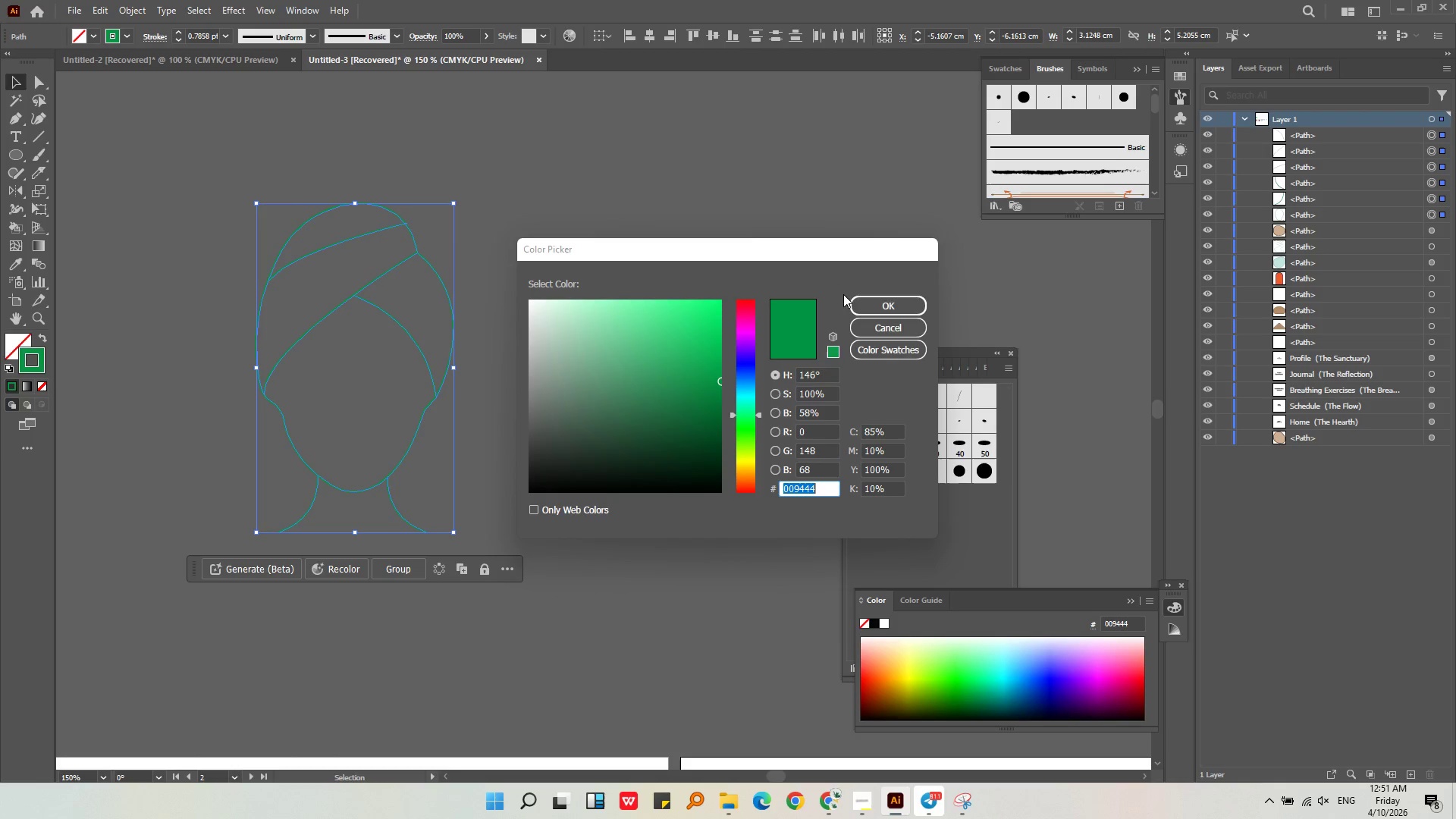 
left_click([880, 300])
 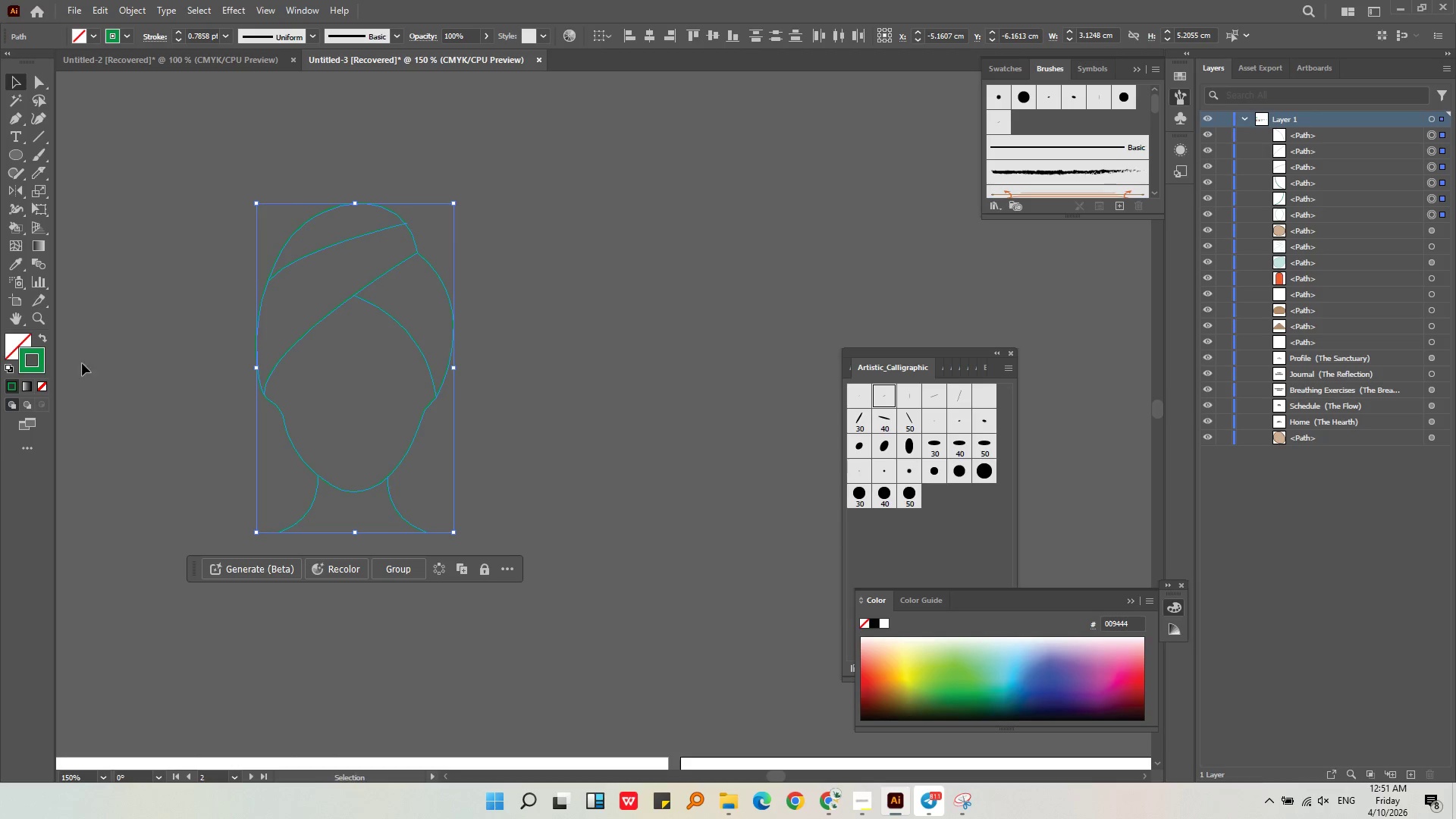 
left_click_drag(start_coordinate=[38, 363], to_coordinate=[19, 345])
 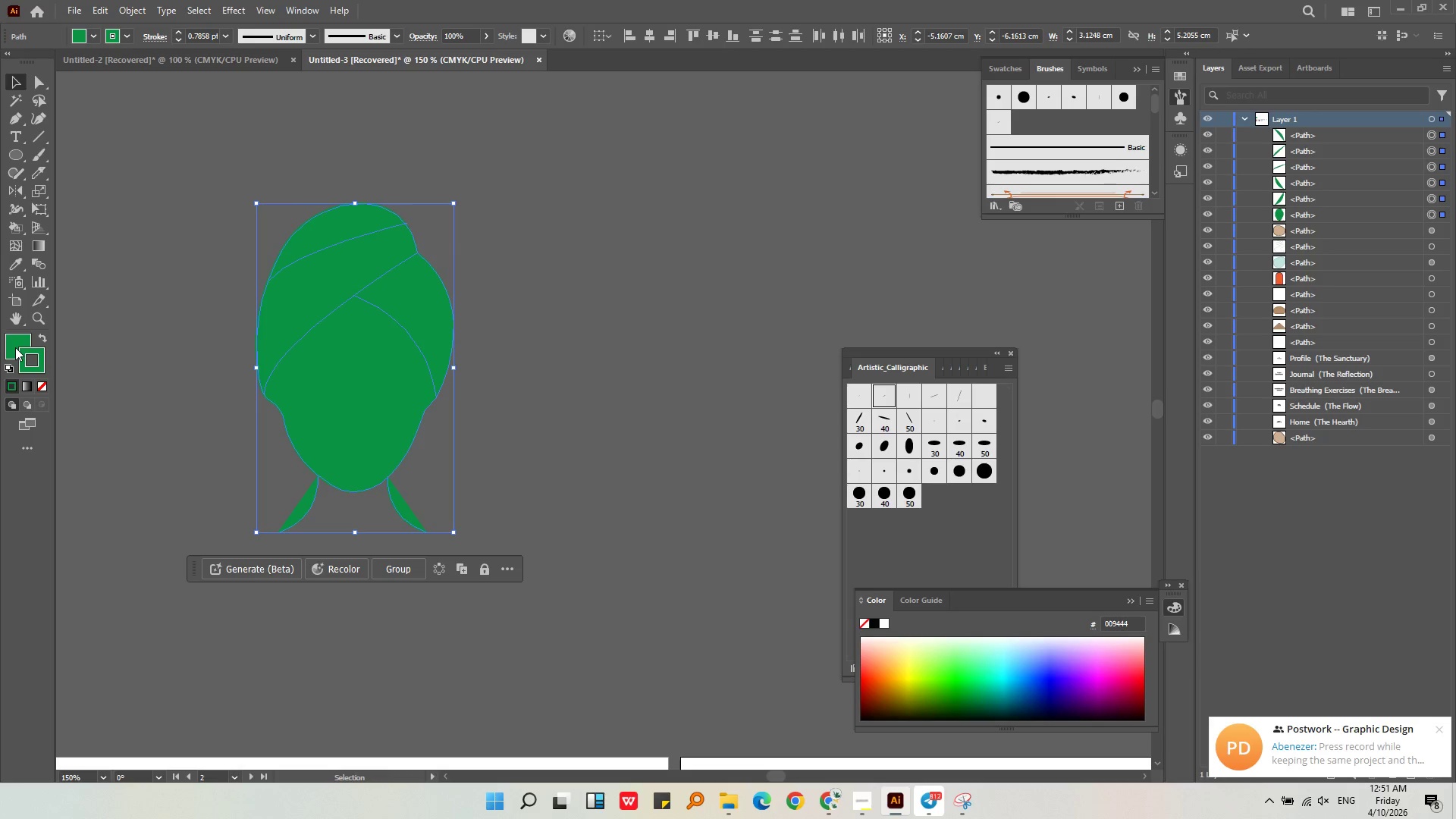 
double_click([15, 347])
 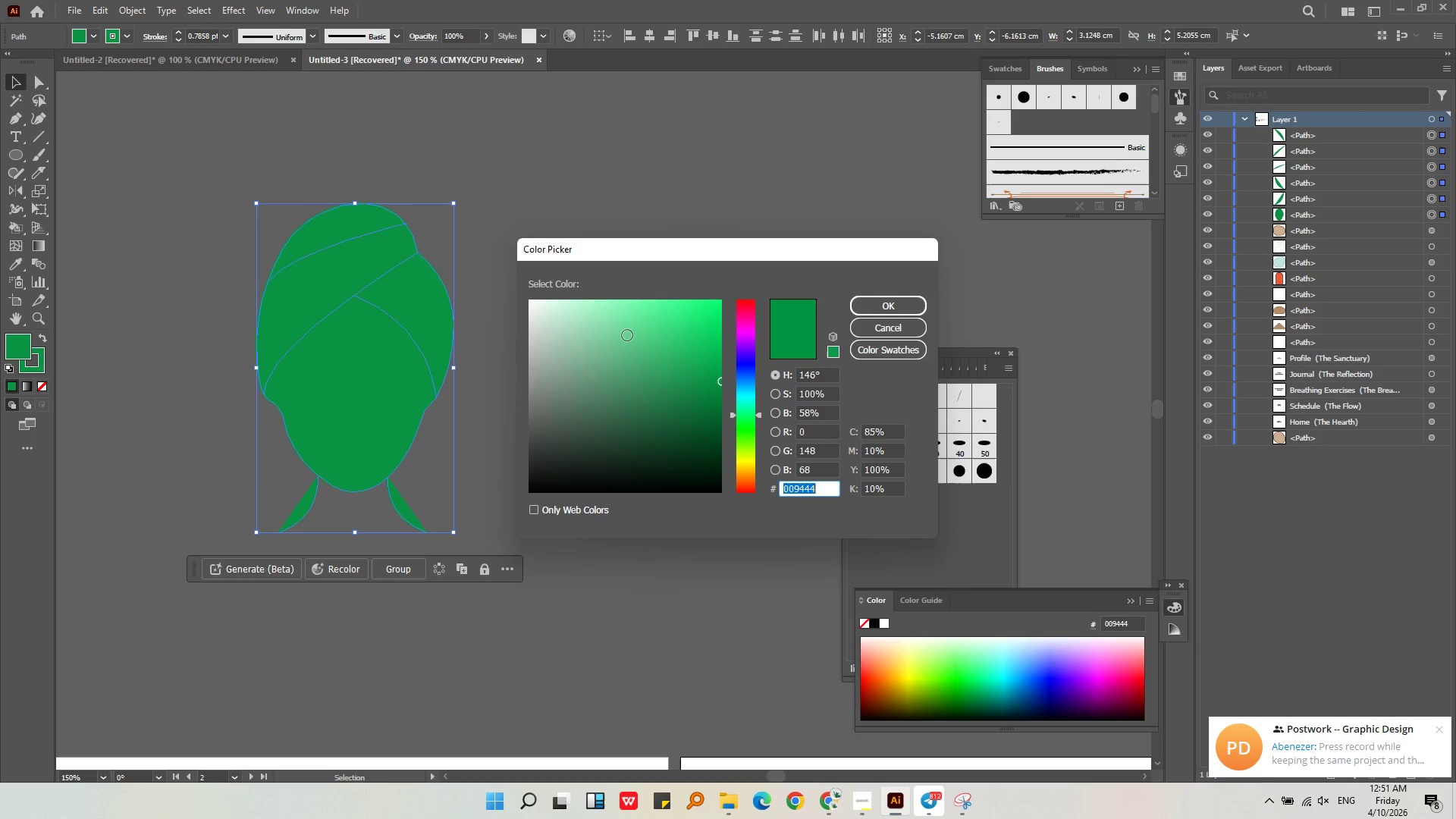 
left_click([592, 316])
 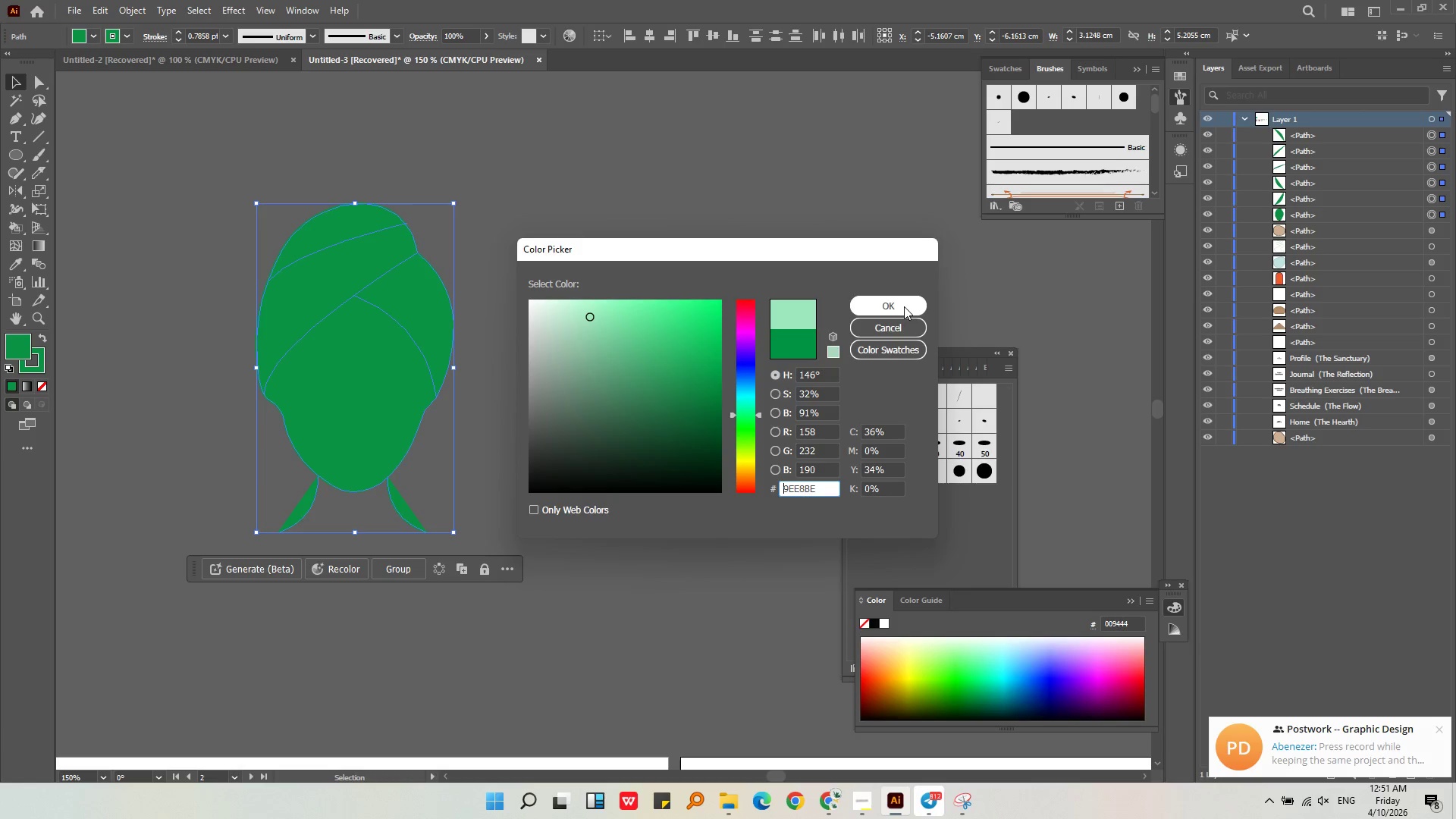 
left_click([912, 305])
 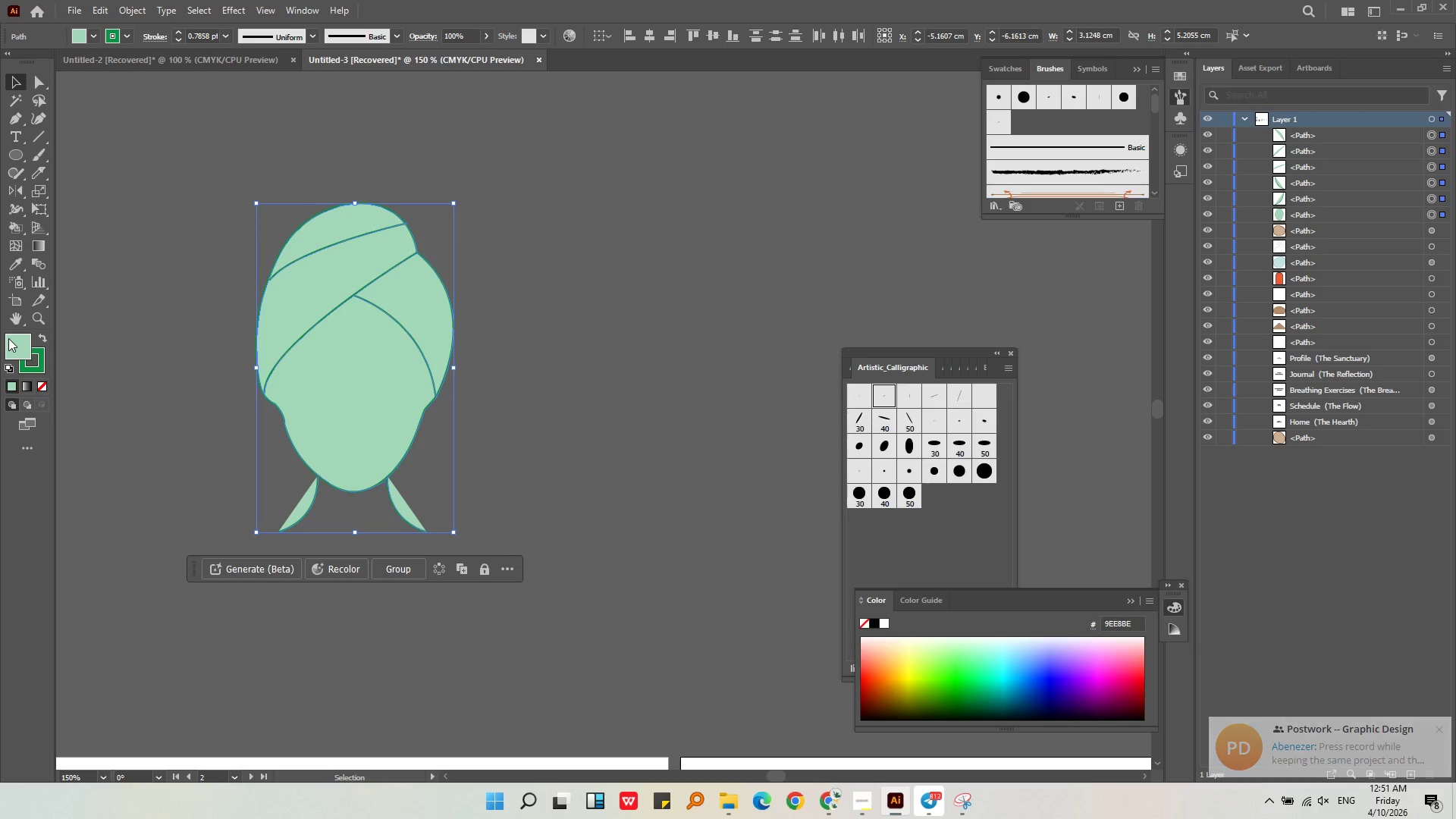 
double_click([8, 344])
 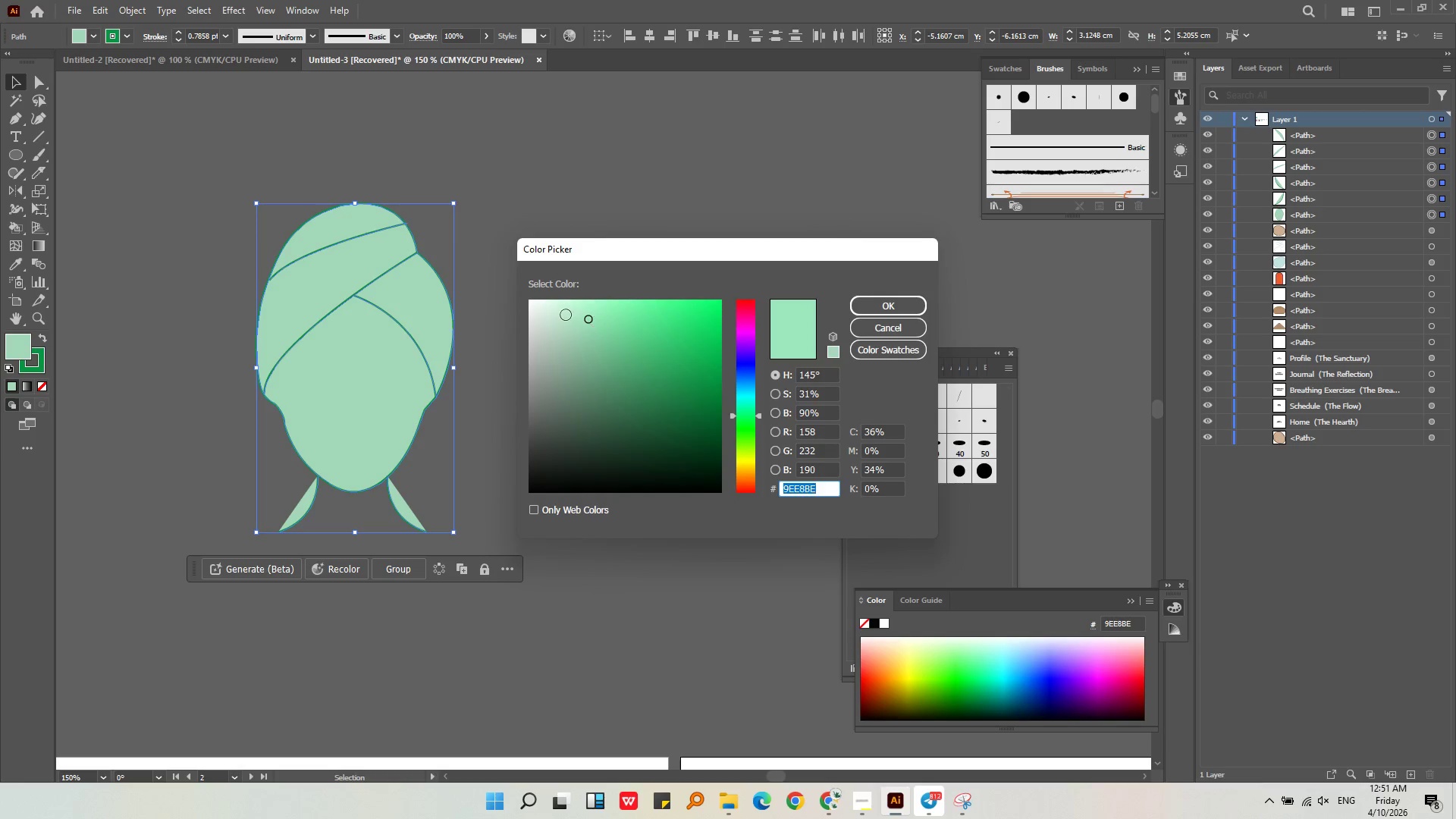 
left_click([564, 310])
 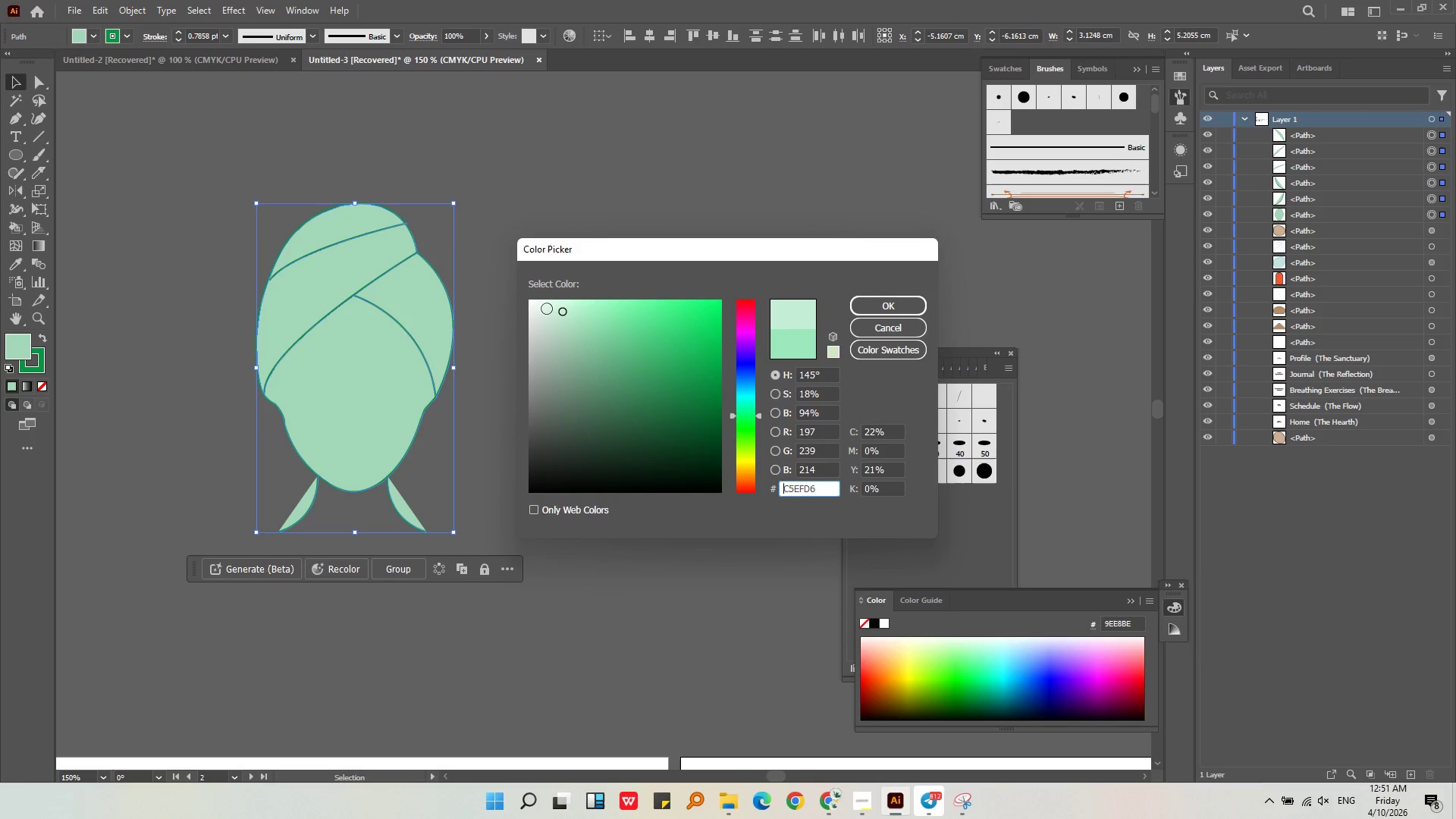 
left_click([544, 307])
 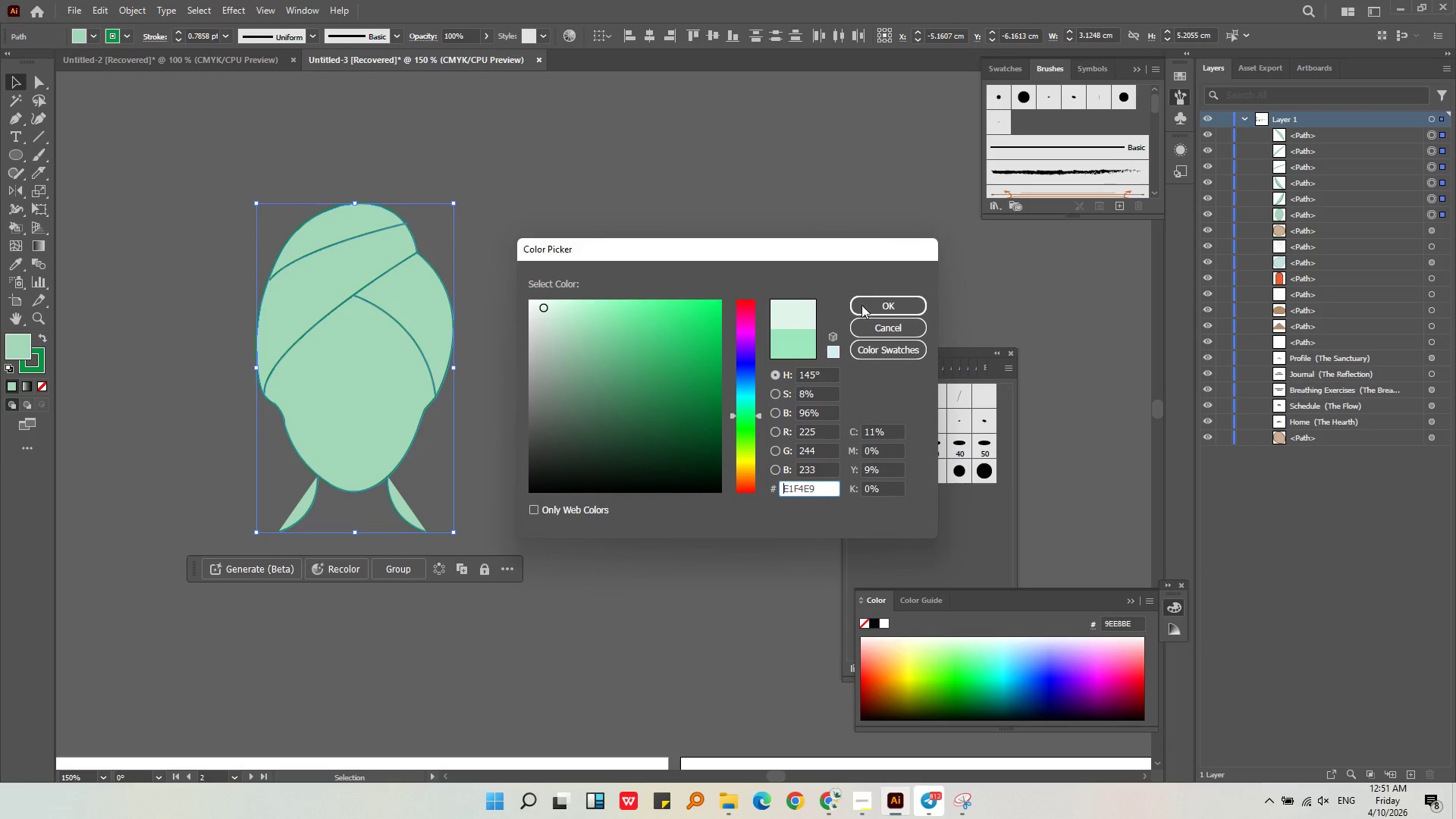 
left_click([896, 306])
 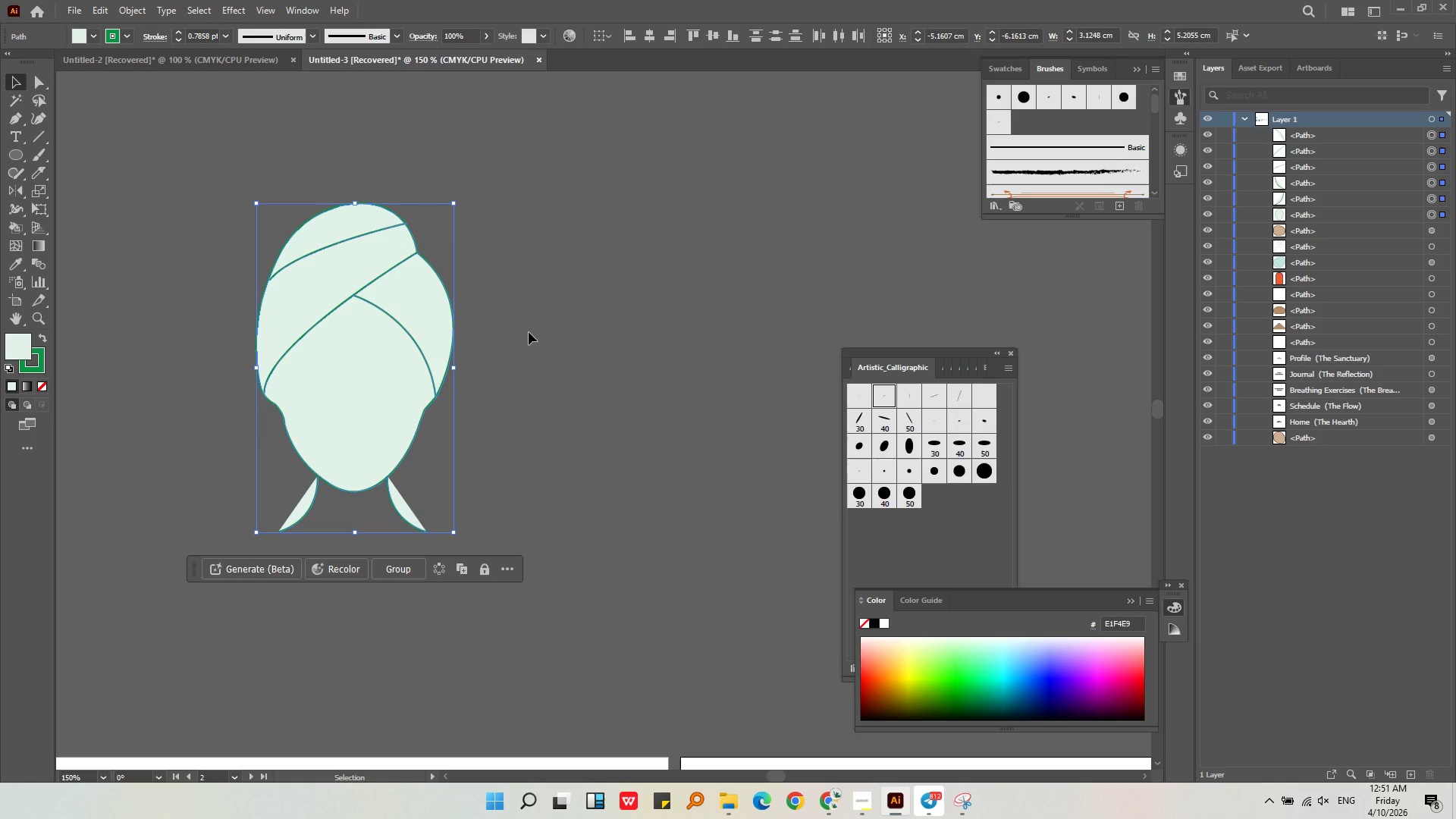 
left_click([529, 332])
 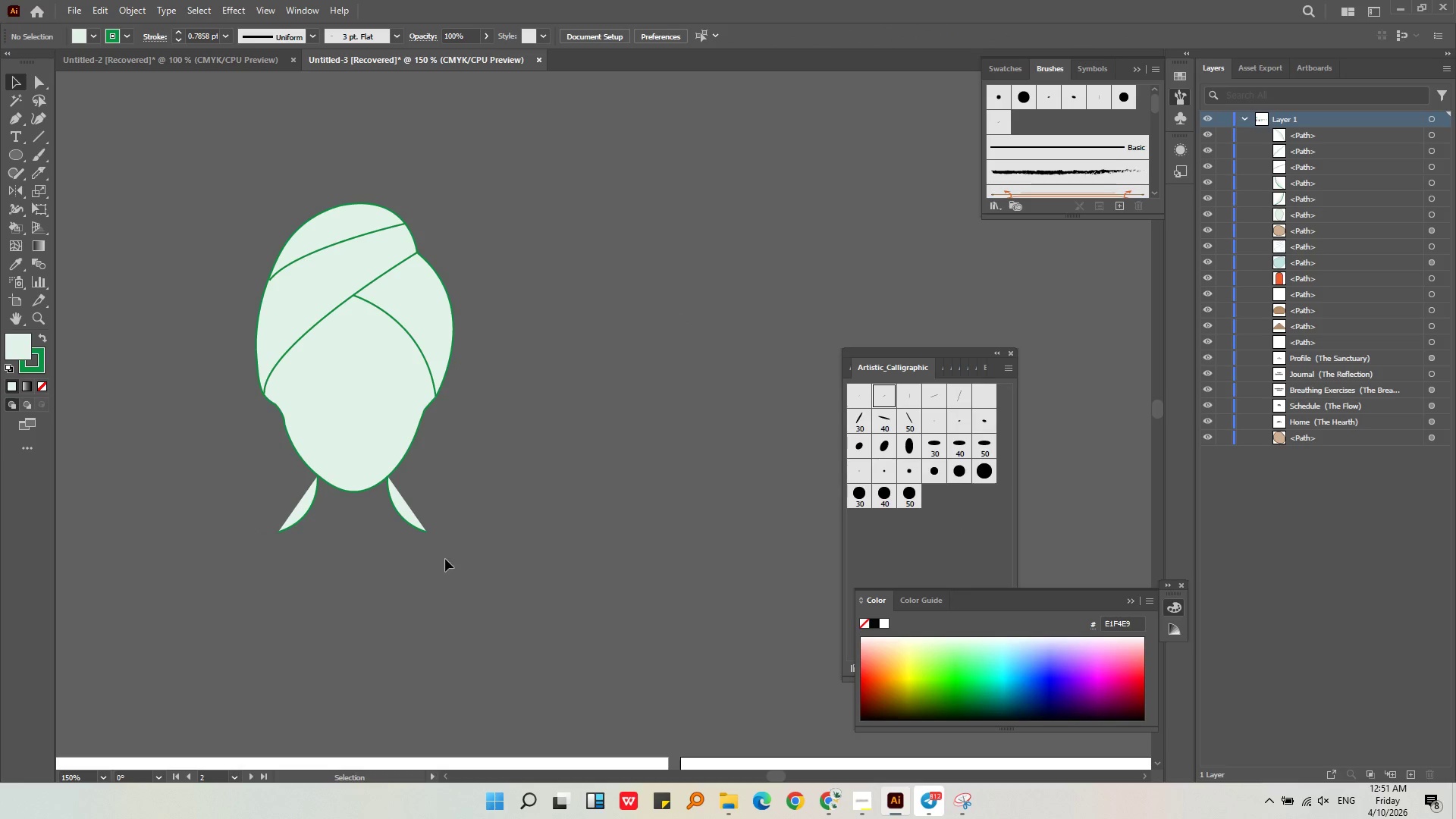 
left_click_drag(start_coordinate=[445, 559], to_coordinate=[416, 524])
 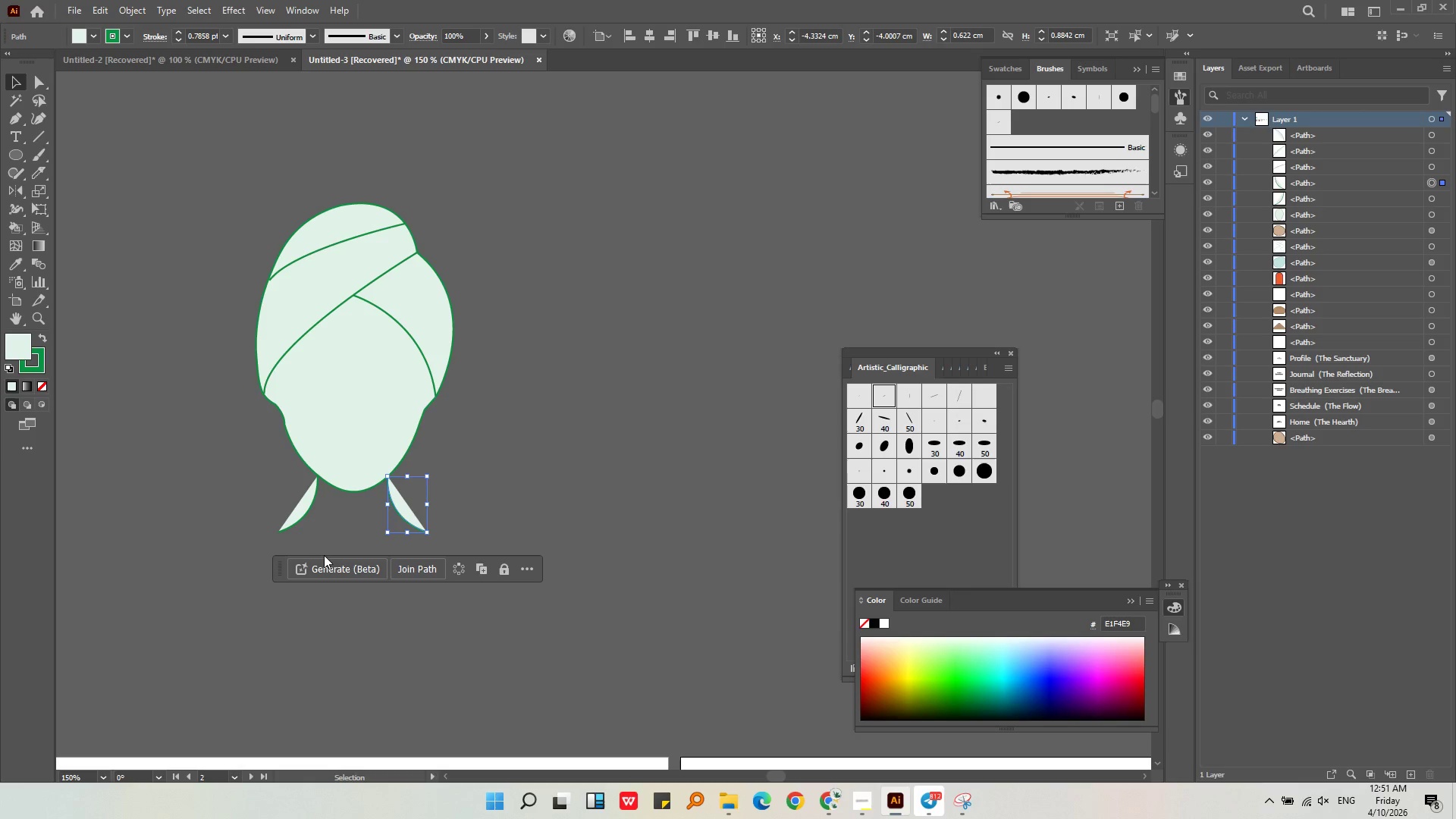 
hold_key(key=ShiftLeft, duration=0.91)
left_click_drag(start_coordinate=[323, 543], to_coordinate=[290, 516])
 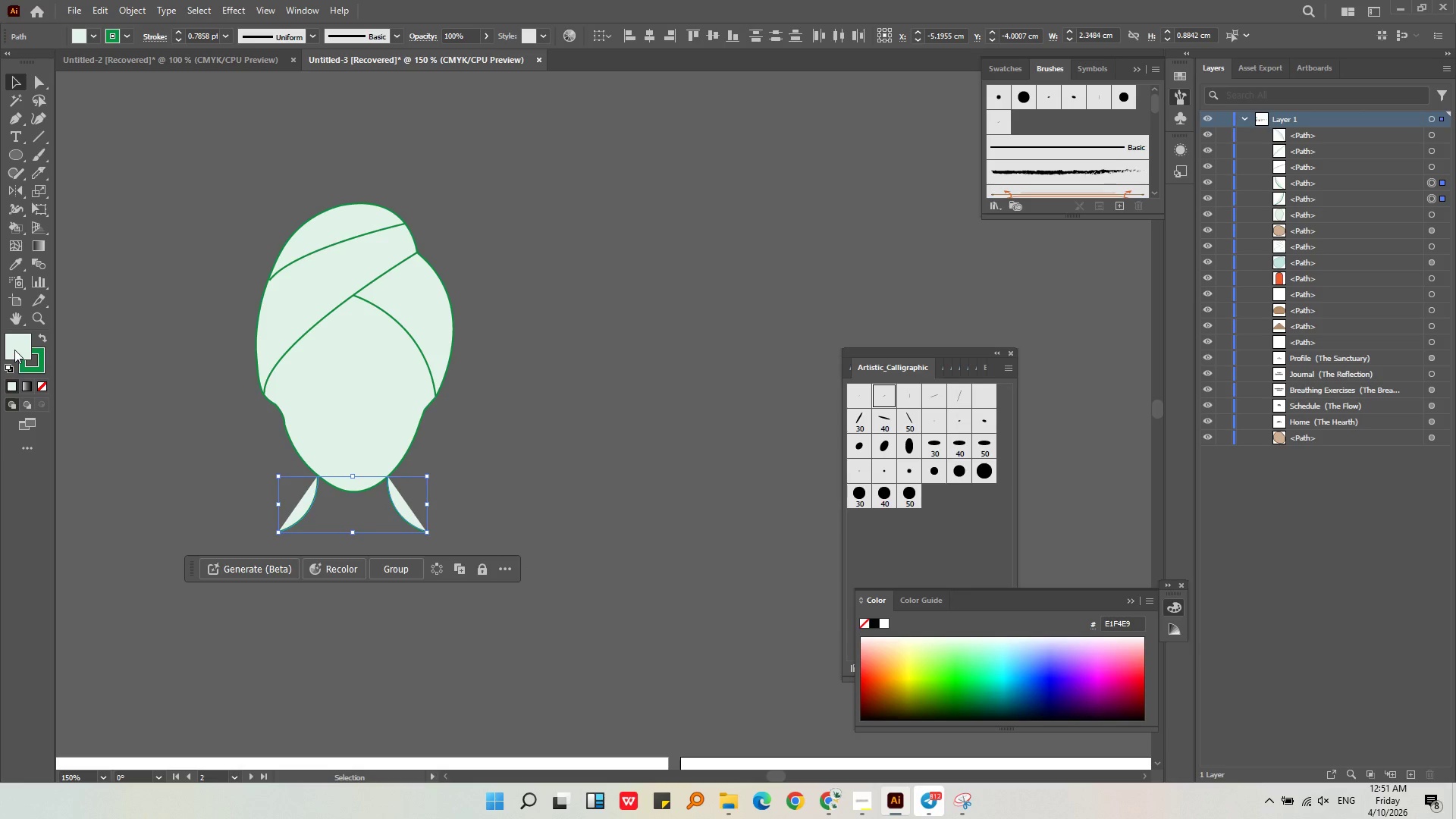 
left_click([14, 350])
 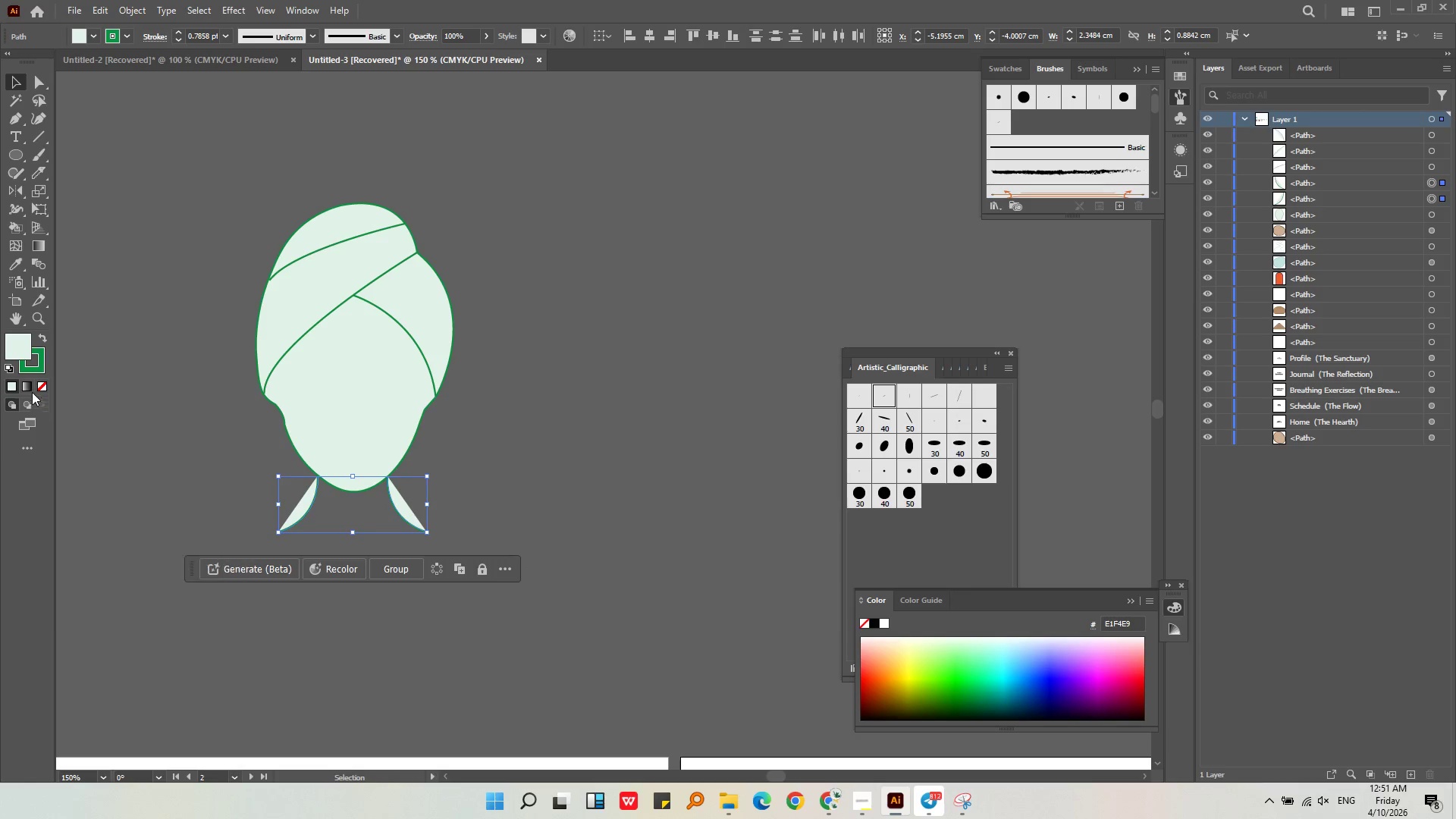 
left_click([41, 386])
 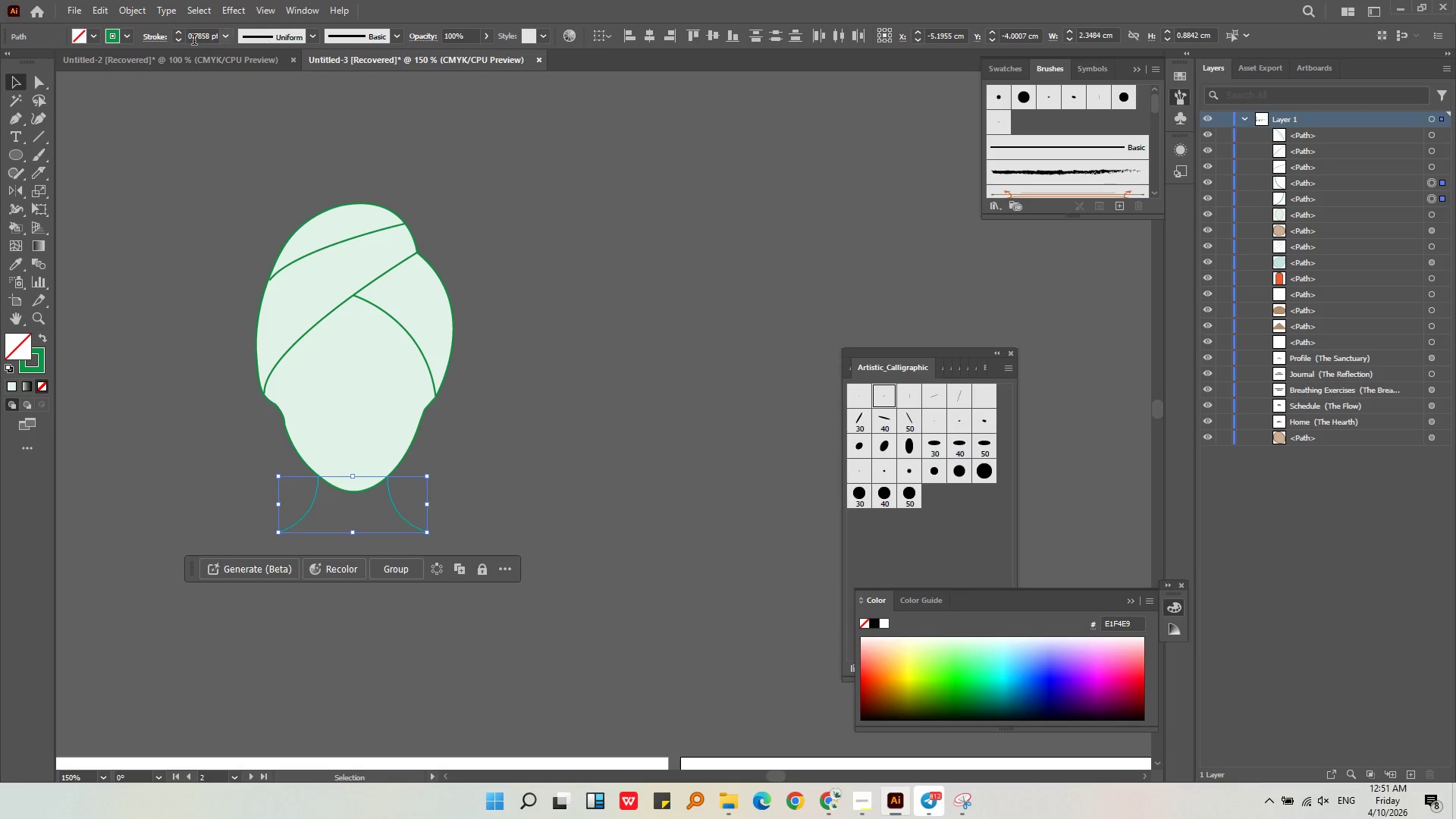 
scroll: coordinate [199, 39], scroll_direction: up, amount: 2.0
 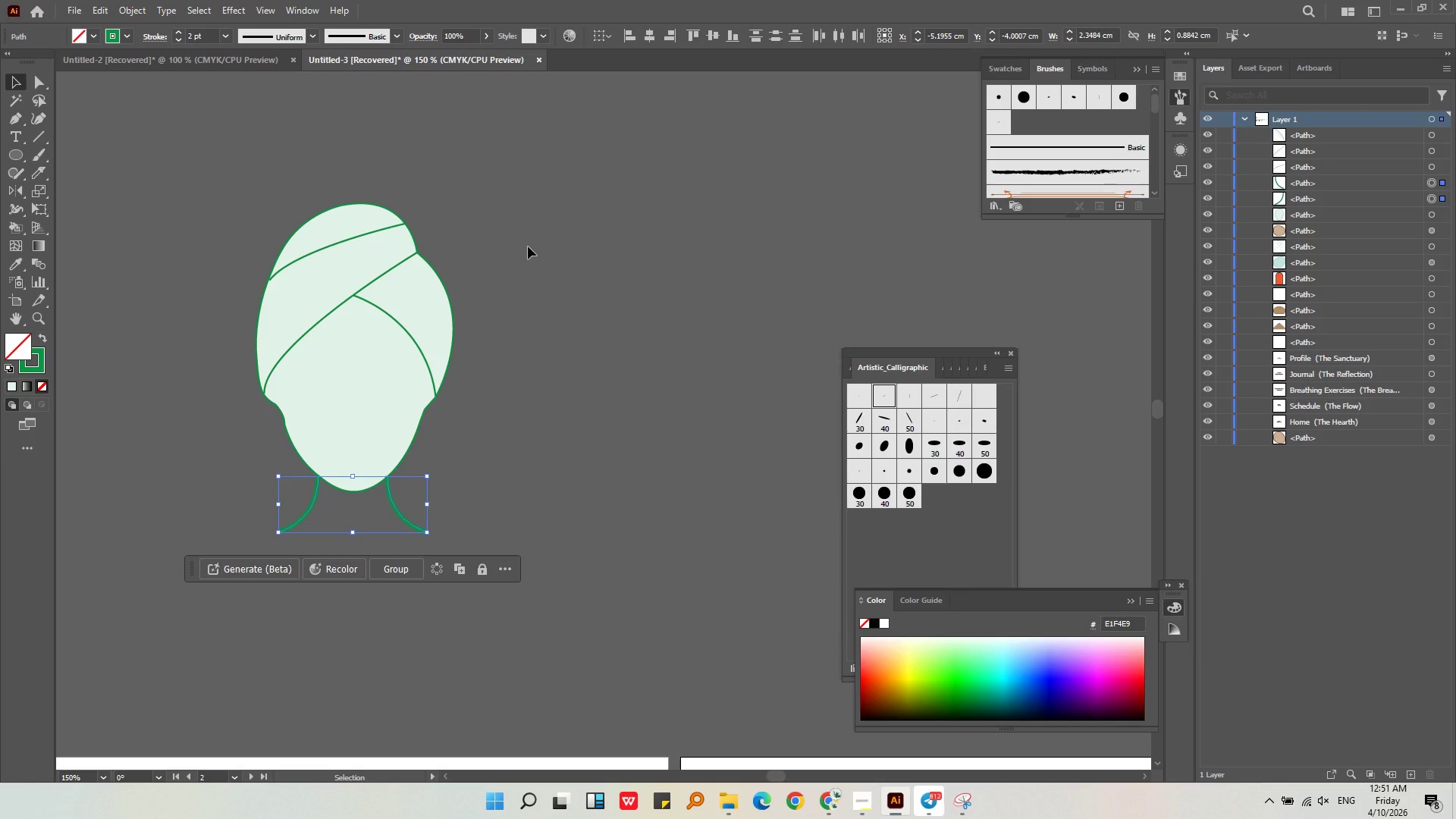 
left_click([528, 246])
 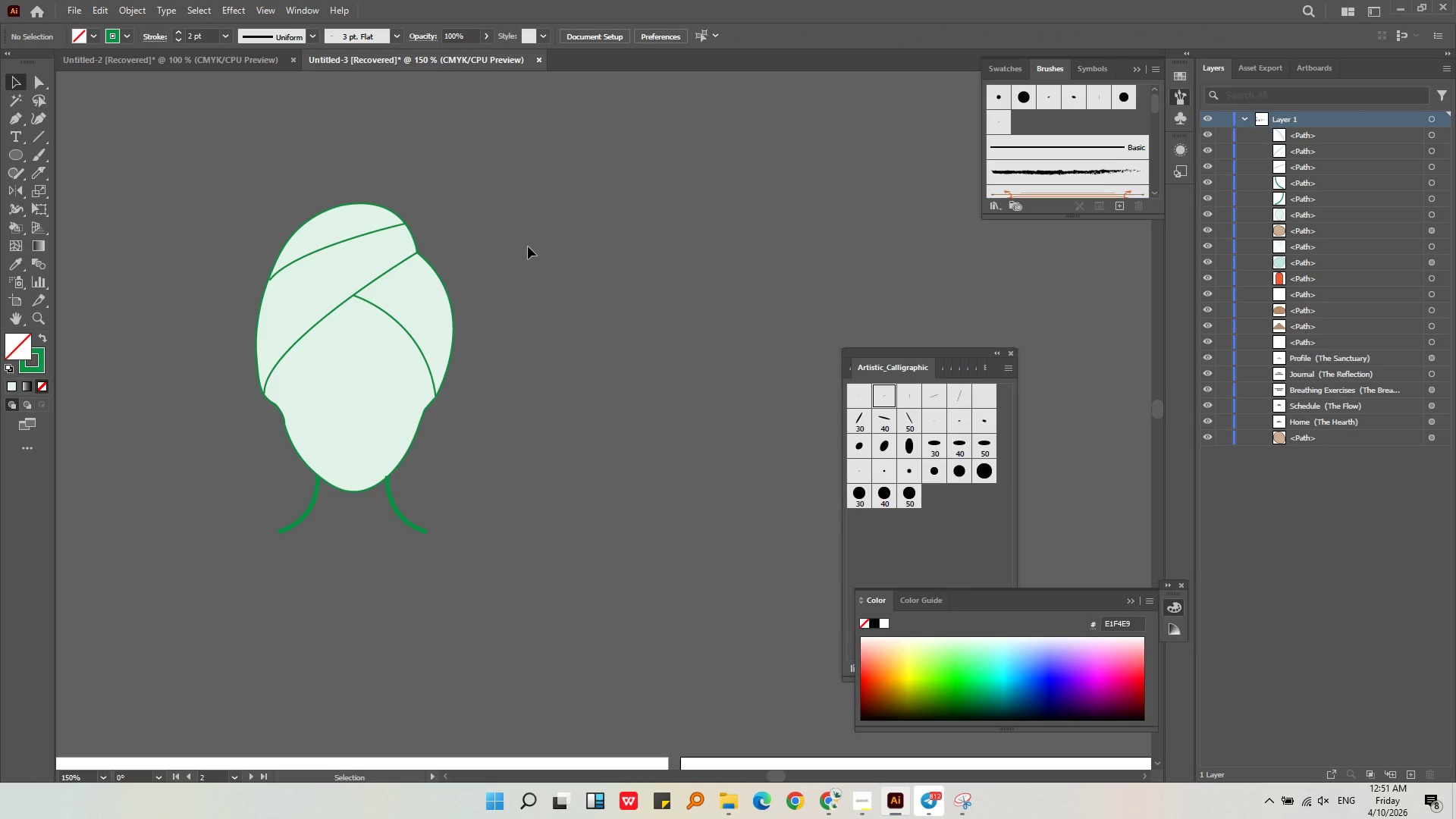 
left_click([371, 391])
 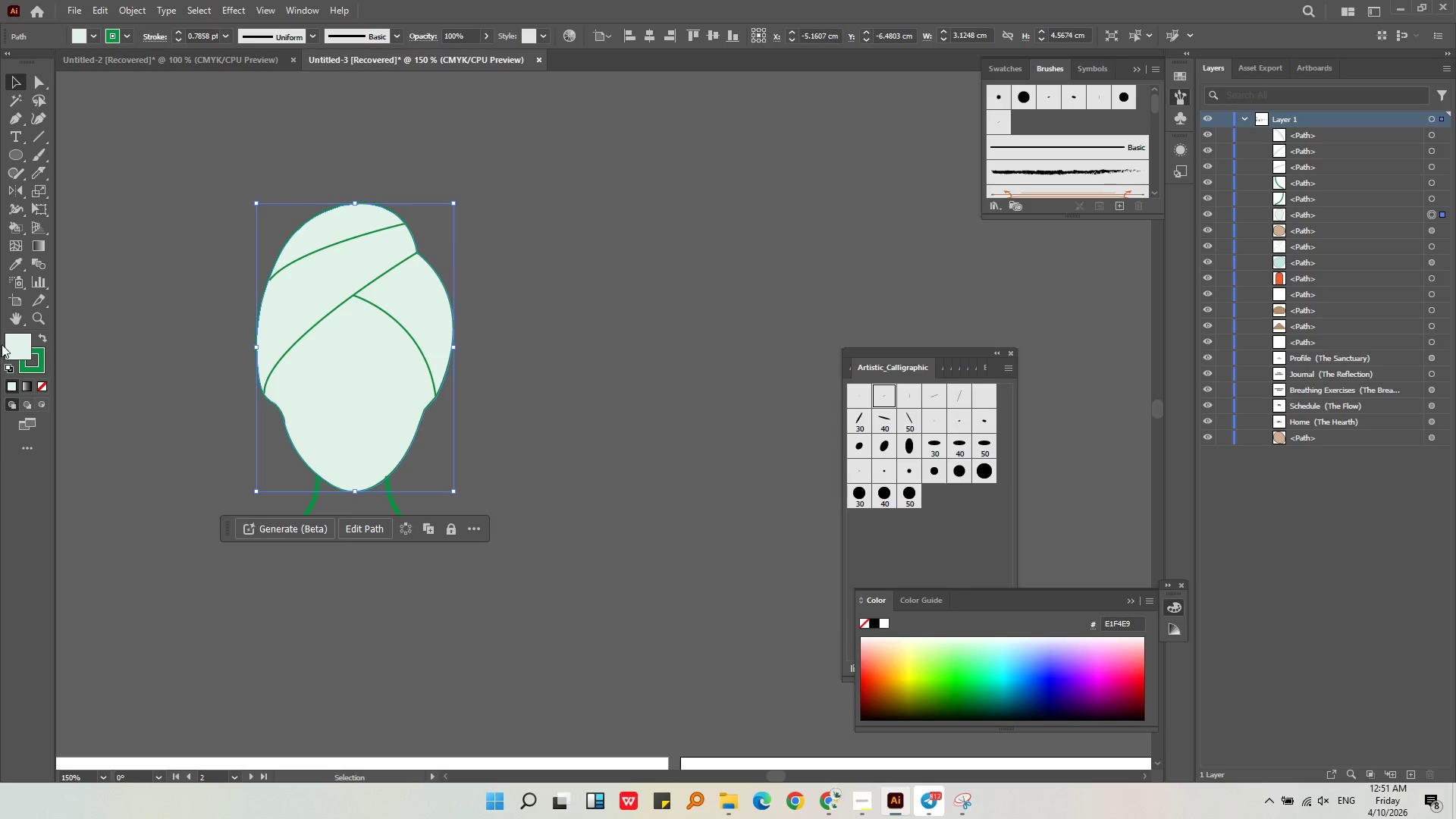 
double_click([10, 347])
 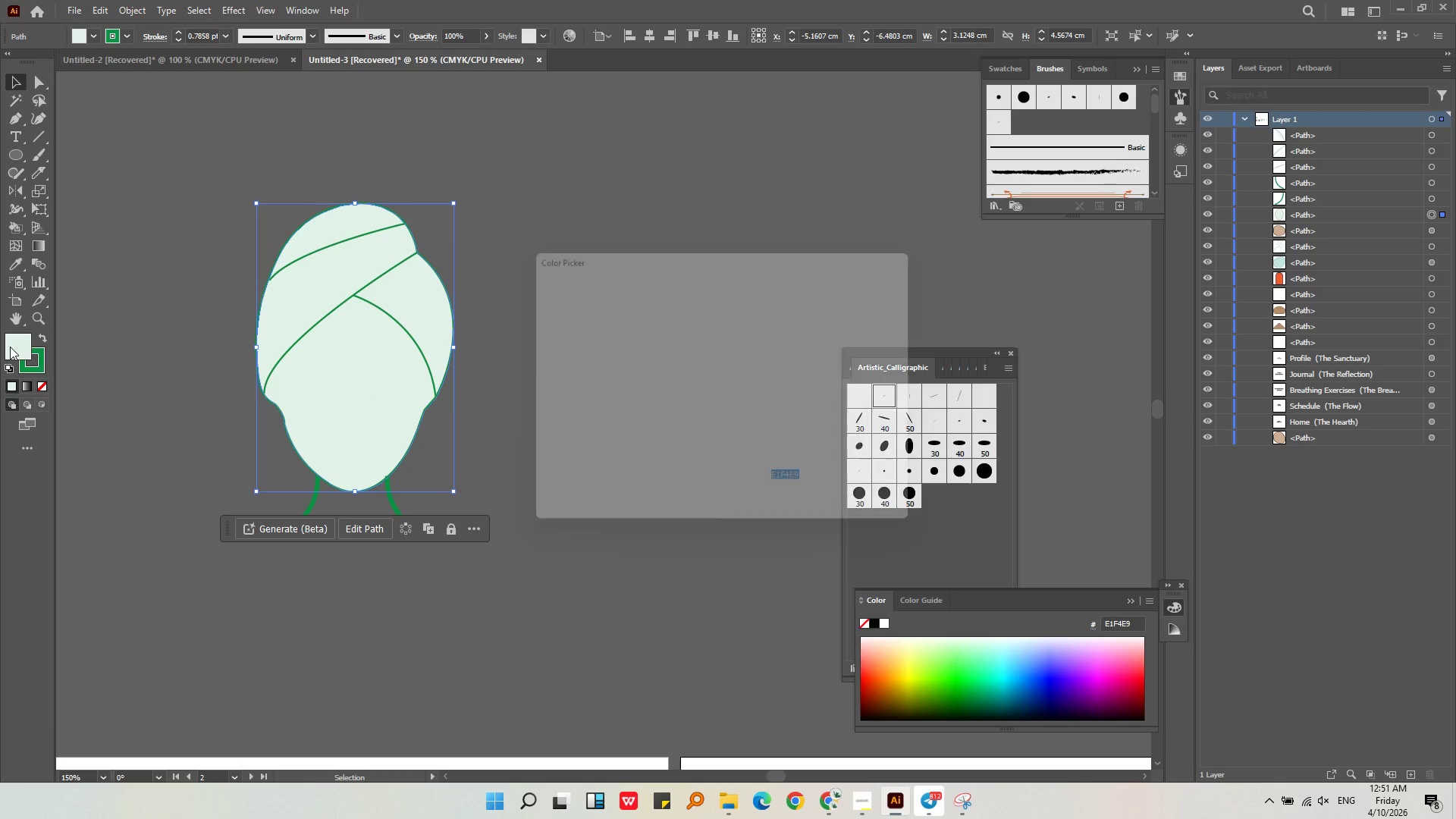 
triple_click([10, 347])
 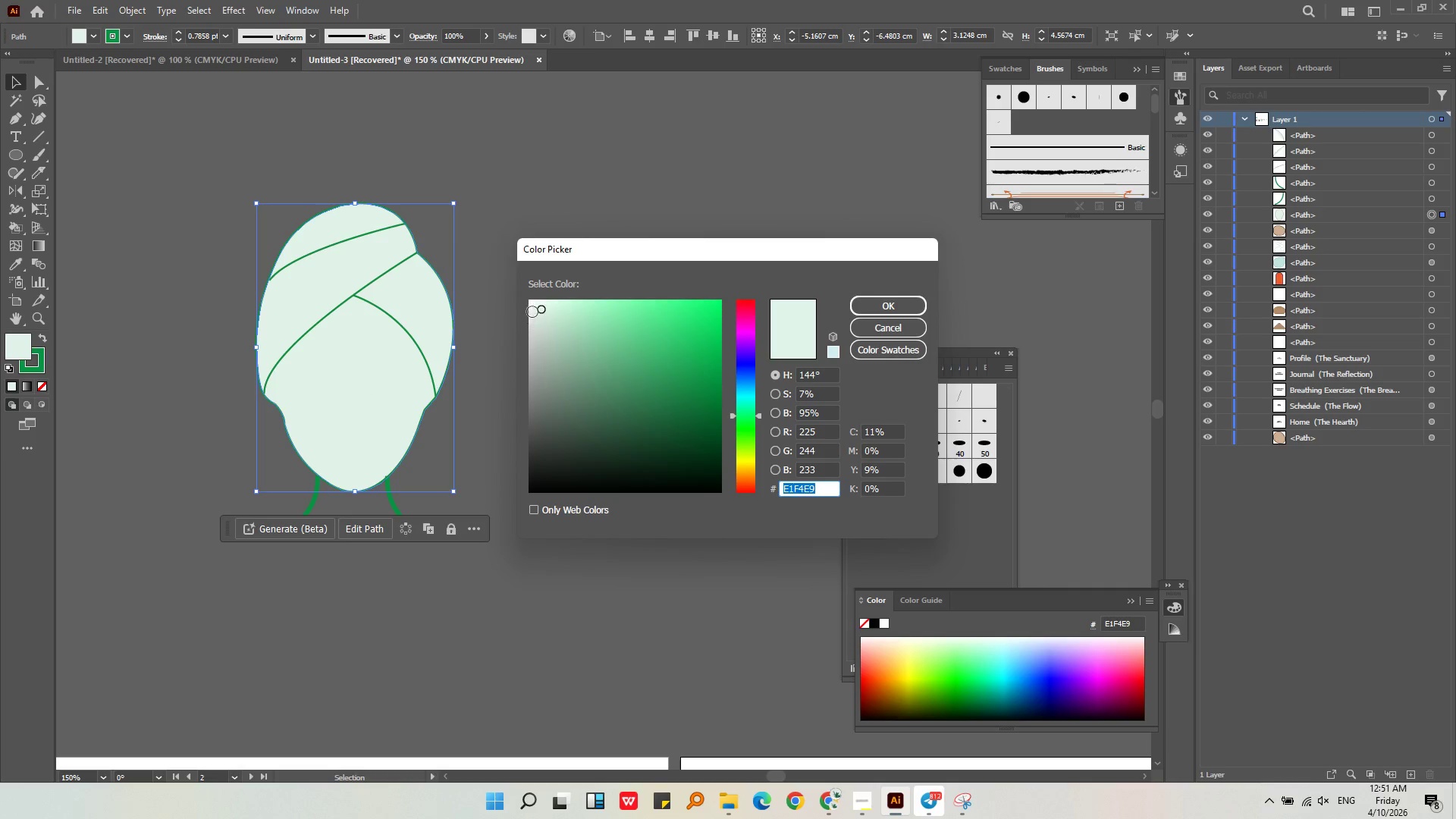 
left_click([545, 302])
 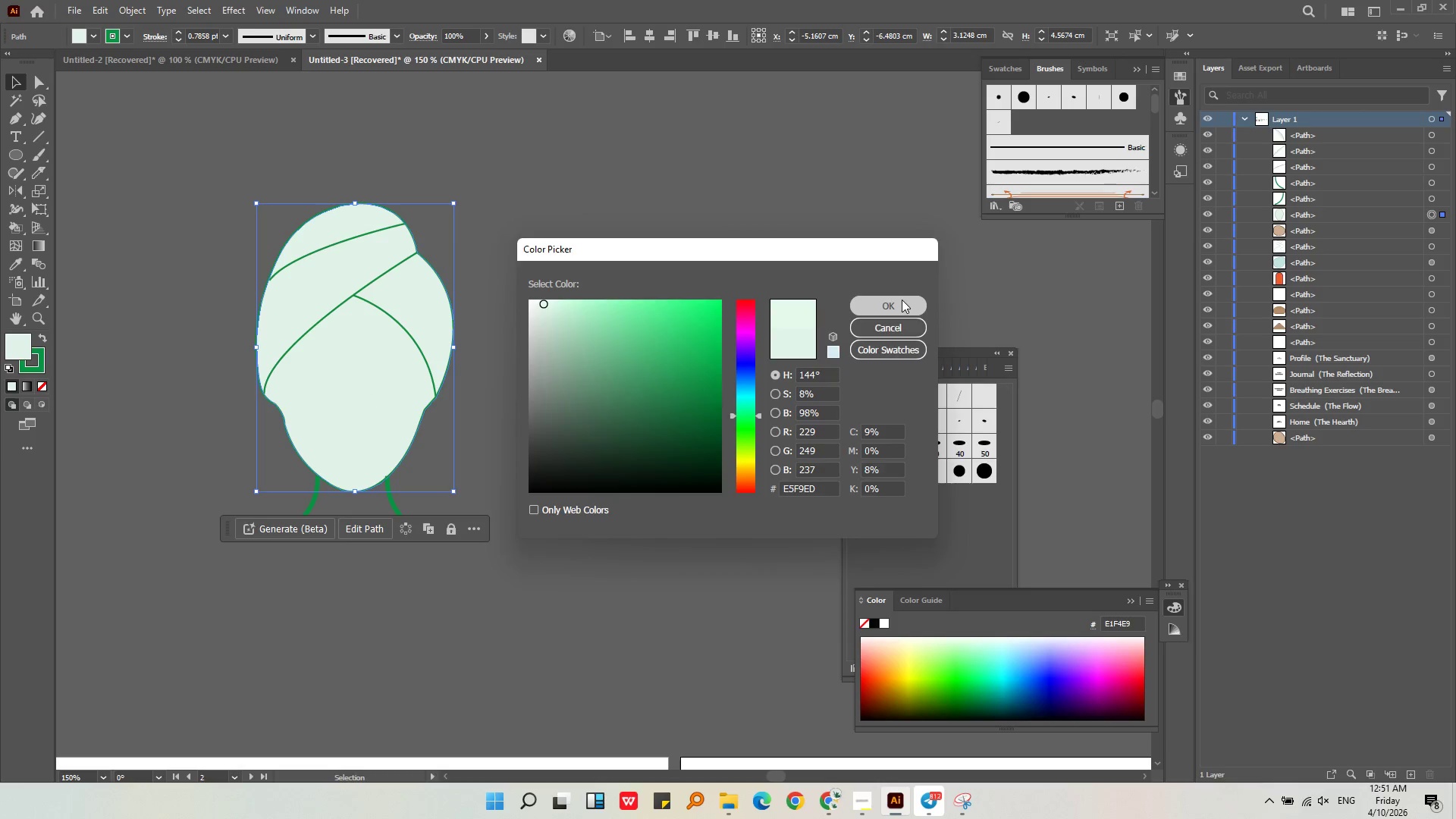 
double_click([643, 167])
 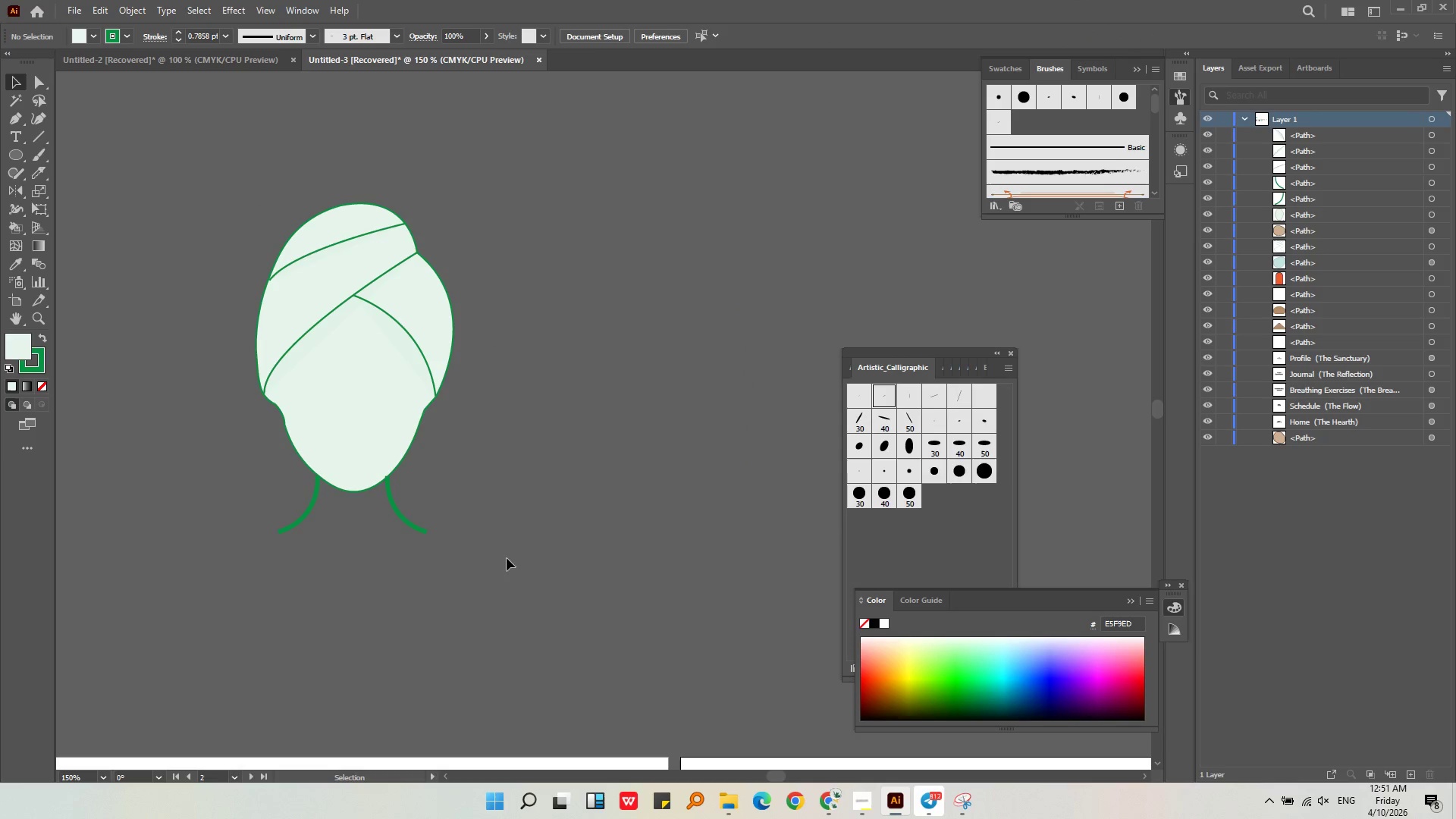 
left_click_drag(start_coordinate=[437, 584], to_coordinate=[249, 173])
 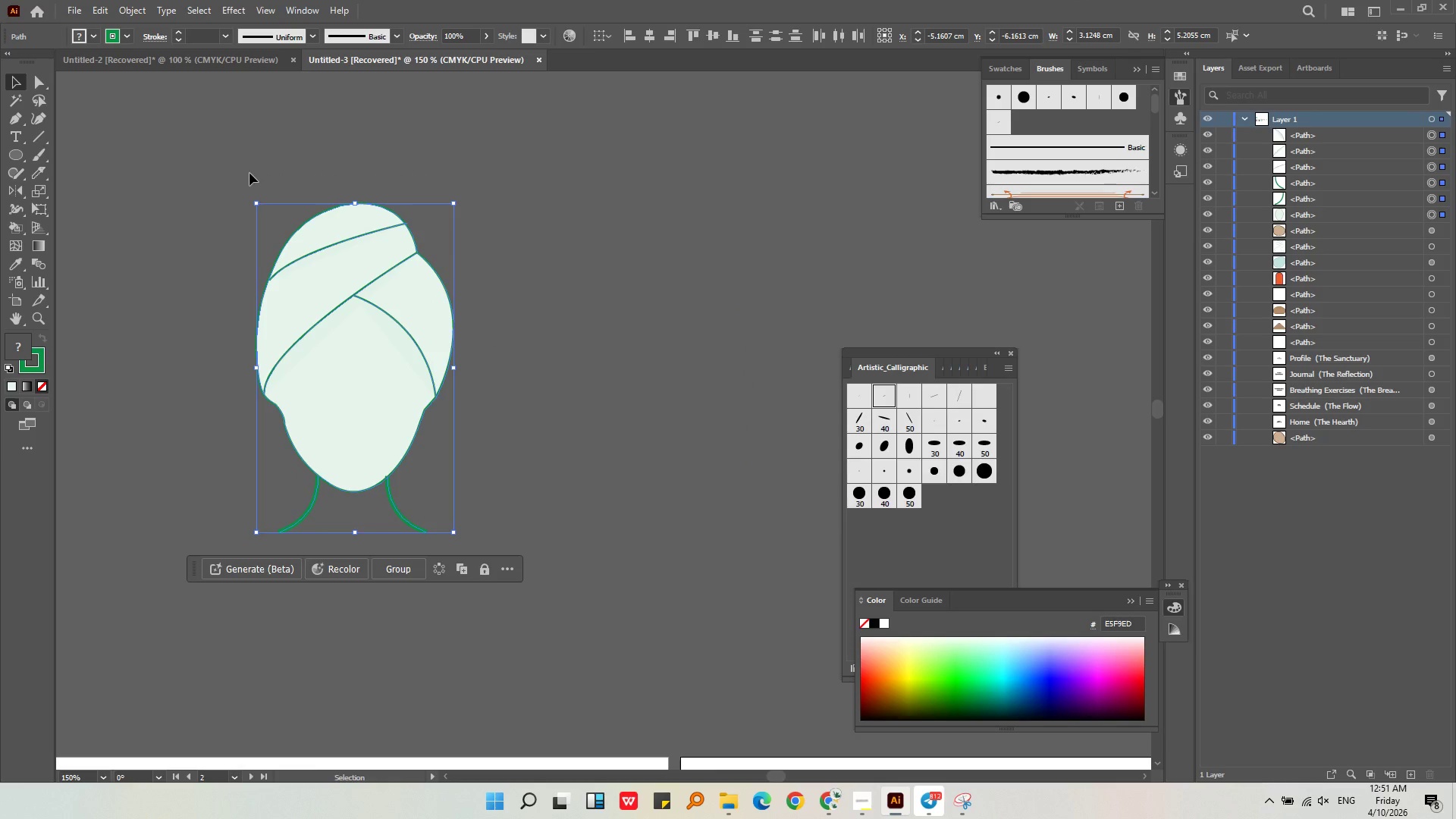 
key(Control+G)
 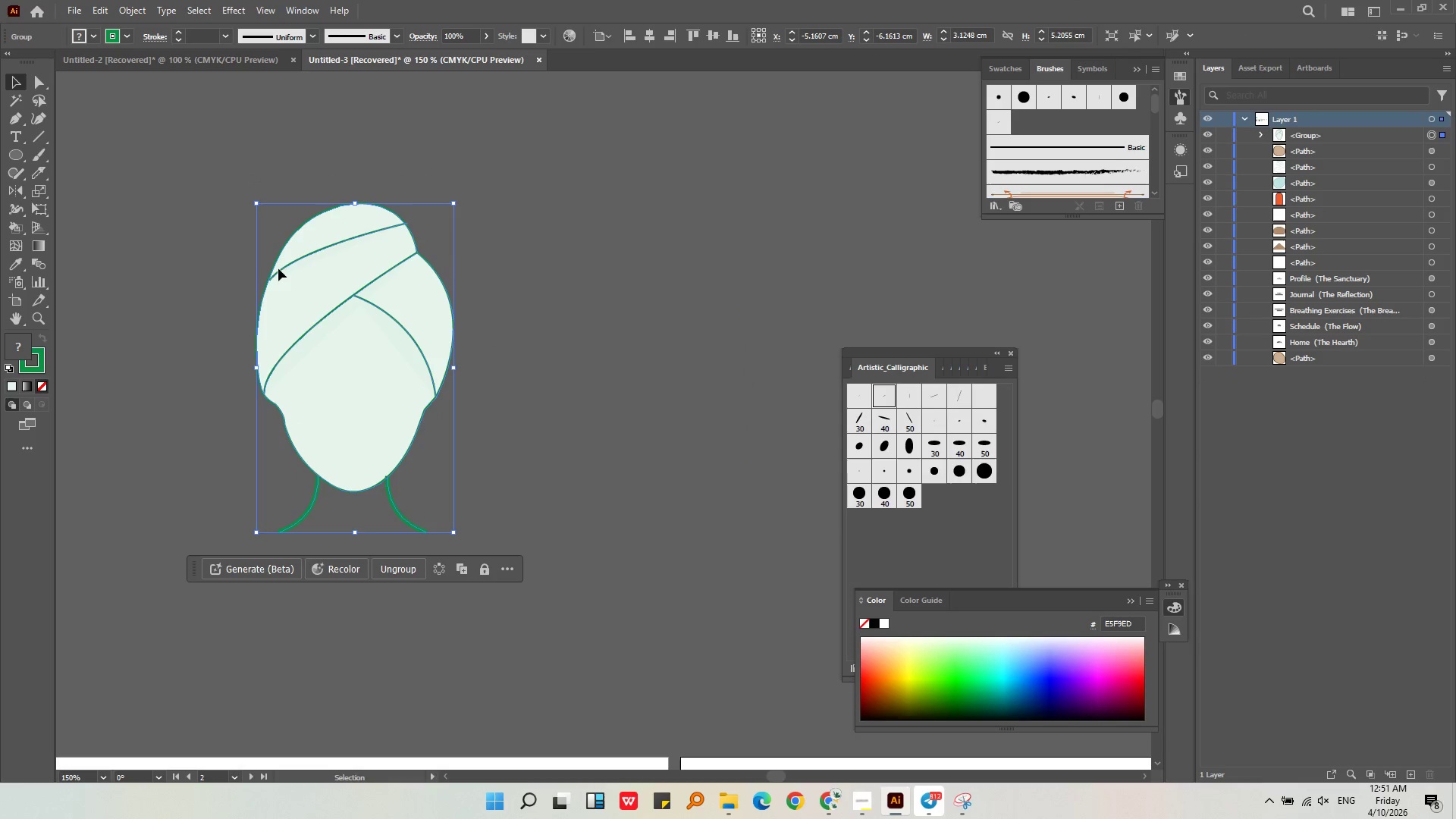 
hold_key(key=AltLeft, duration=3.2)
scroll: coordinate [306, 305], scroll_direction: up, amount: 3.0
 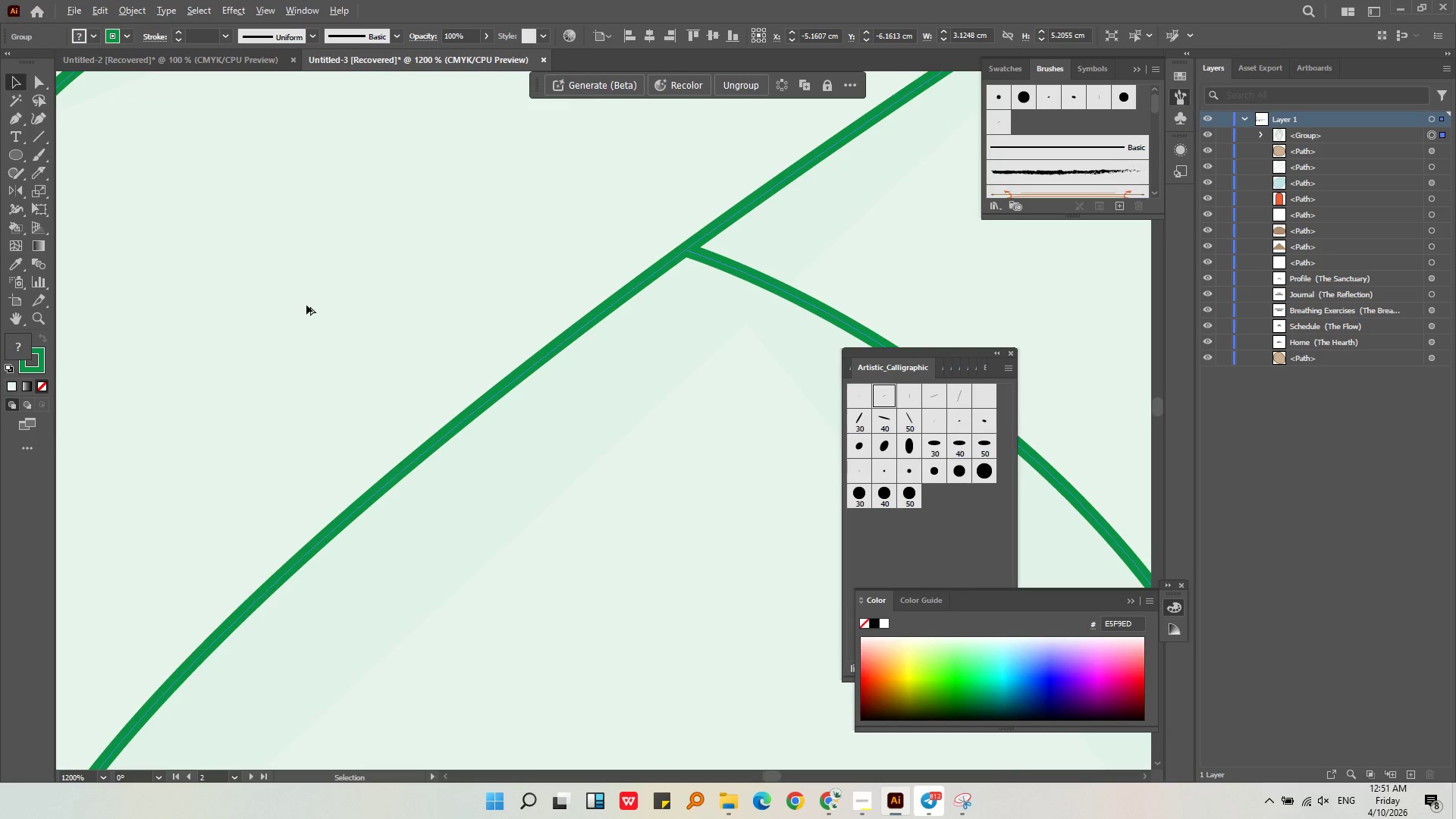 
scroll: coordinate [306, 305], scroll_direction: down, amount: 6.0
 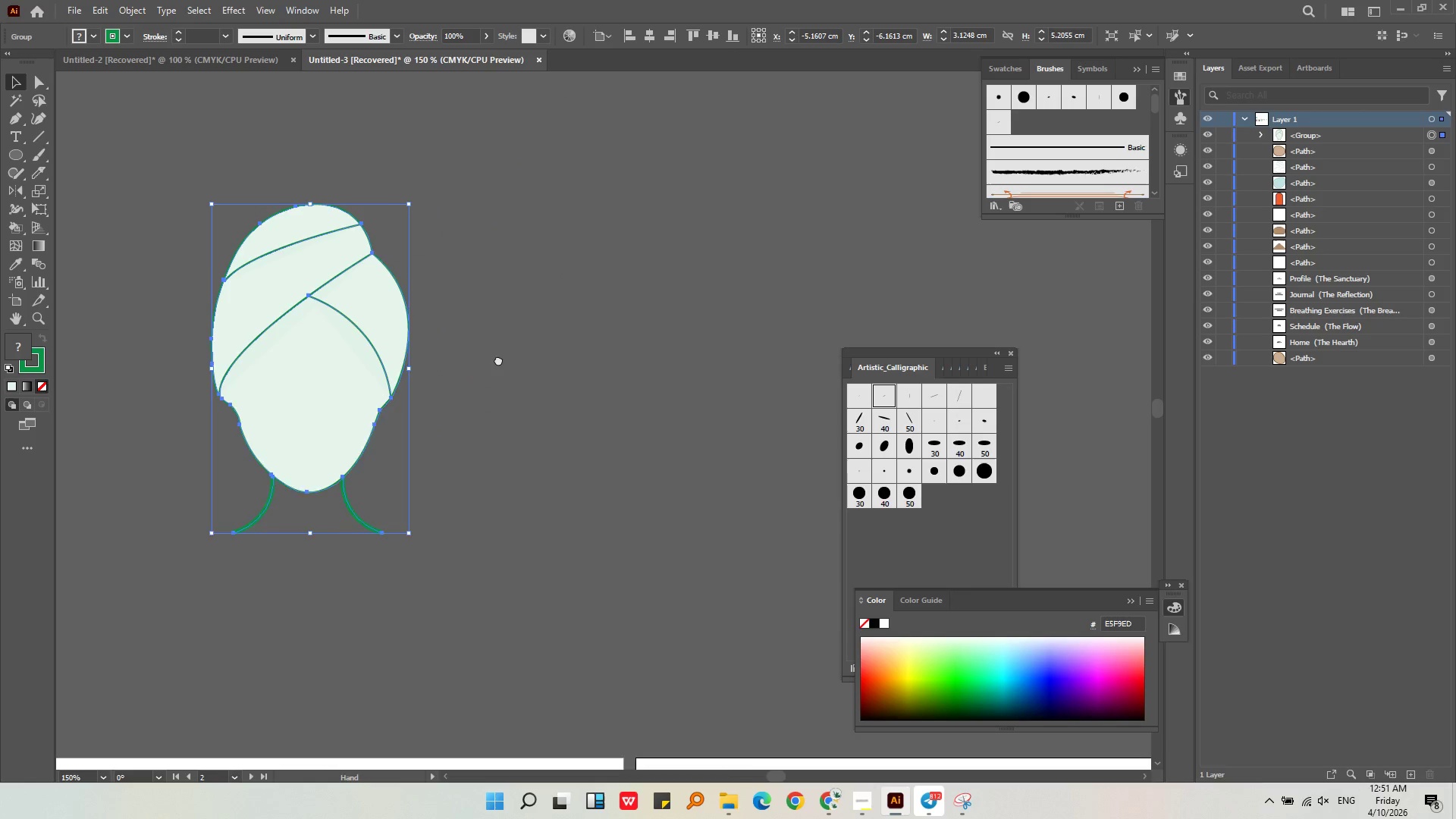 
hold_key(key=AltLeft, duration=0.69)
scroll: coordinate [293, 322], scroll_direction: down, amount: 3.0
 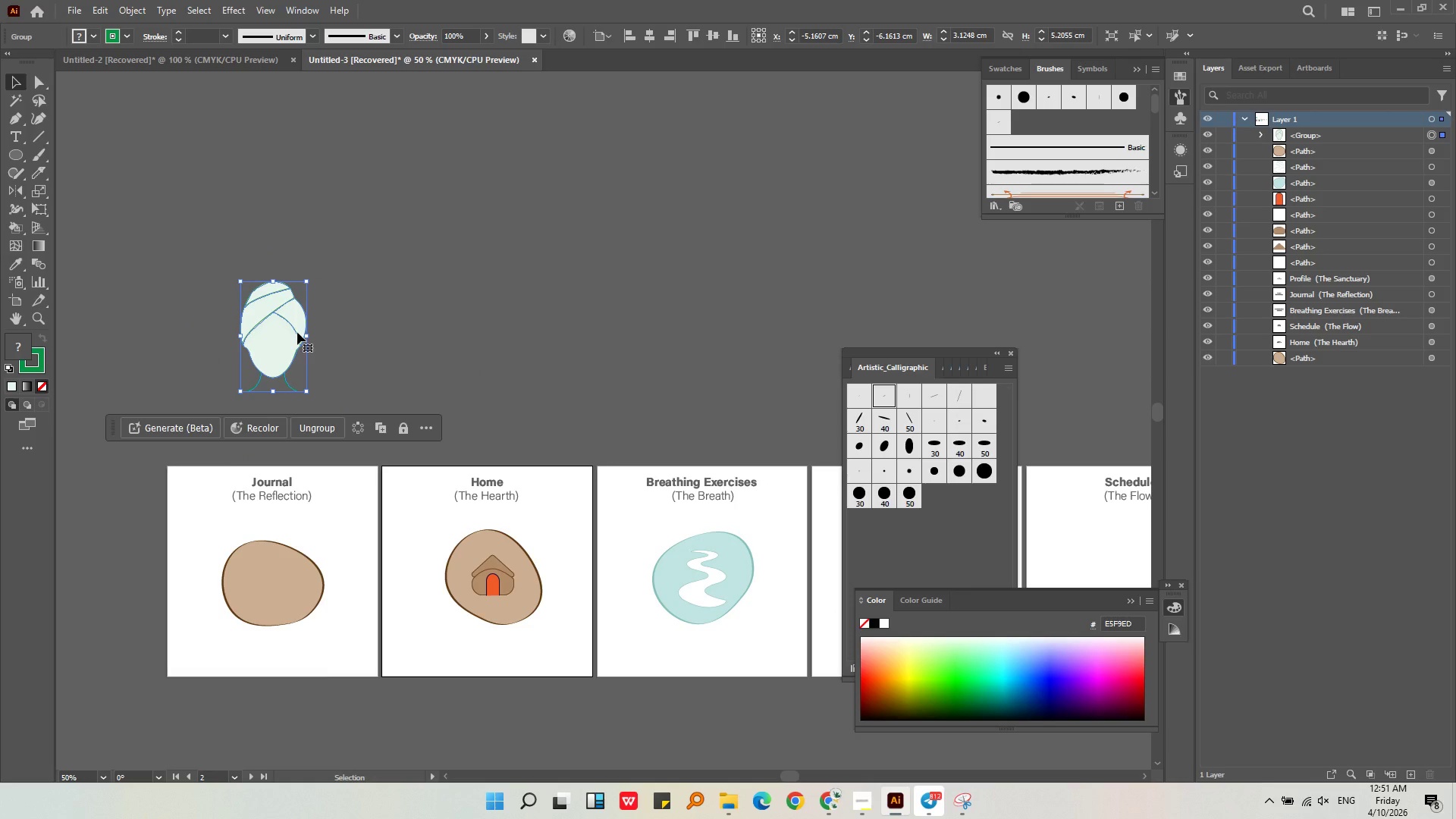 
left_click_drag(start_coordinate=[297, 330], to_coordinate=[577, 356])
 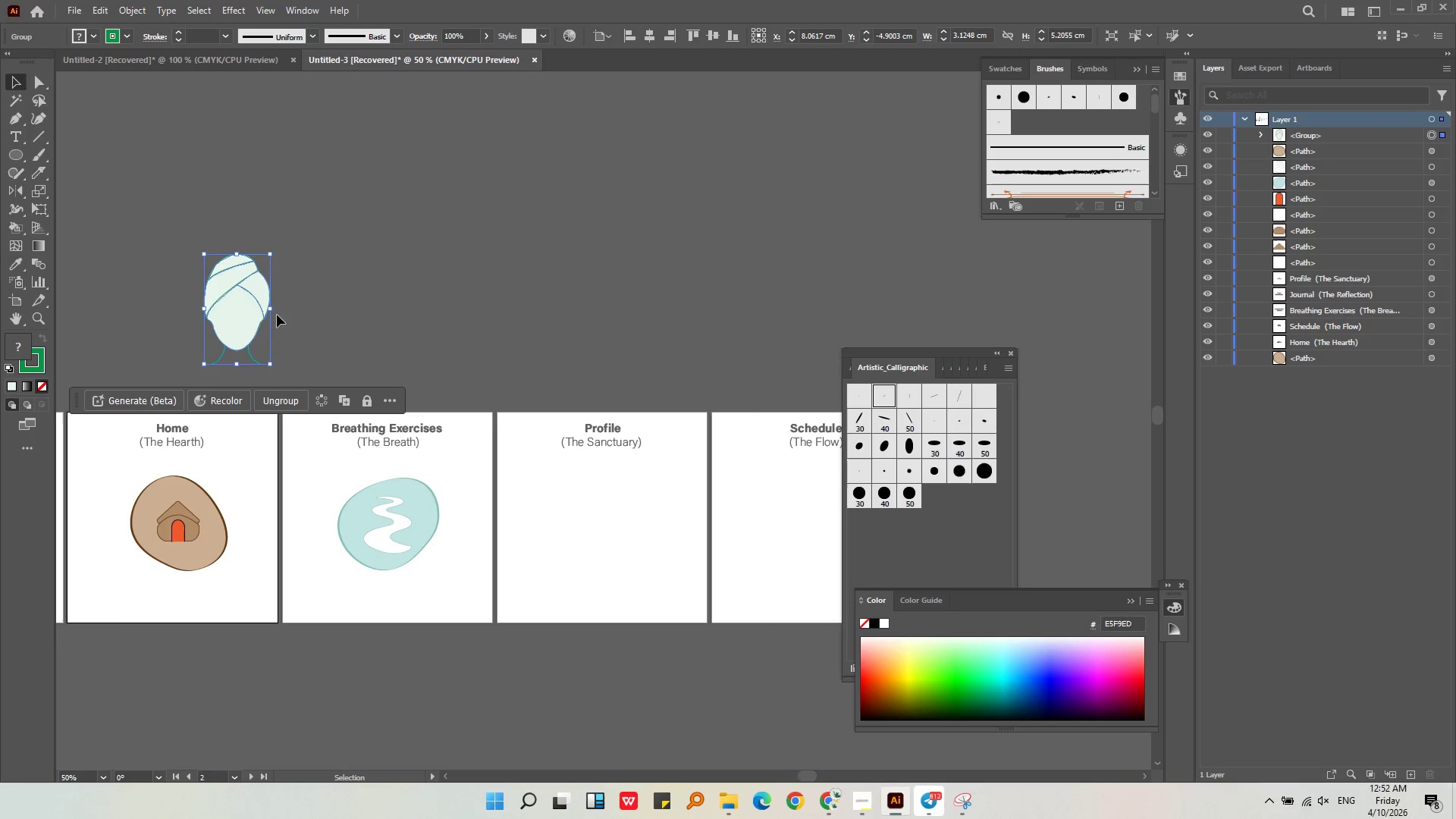 
left_click_drag(start_coordinate=[240, 310], to_coordinate=[604, 529])
 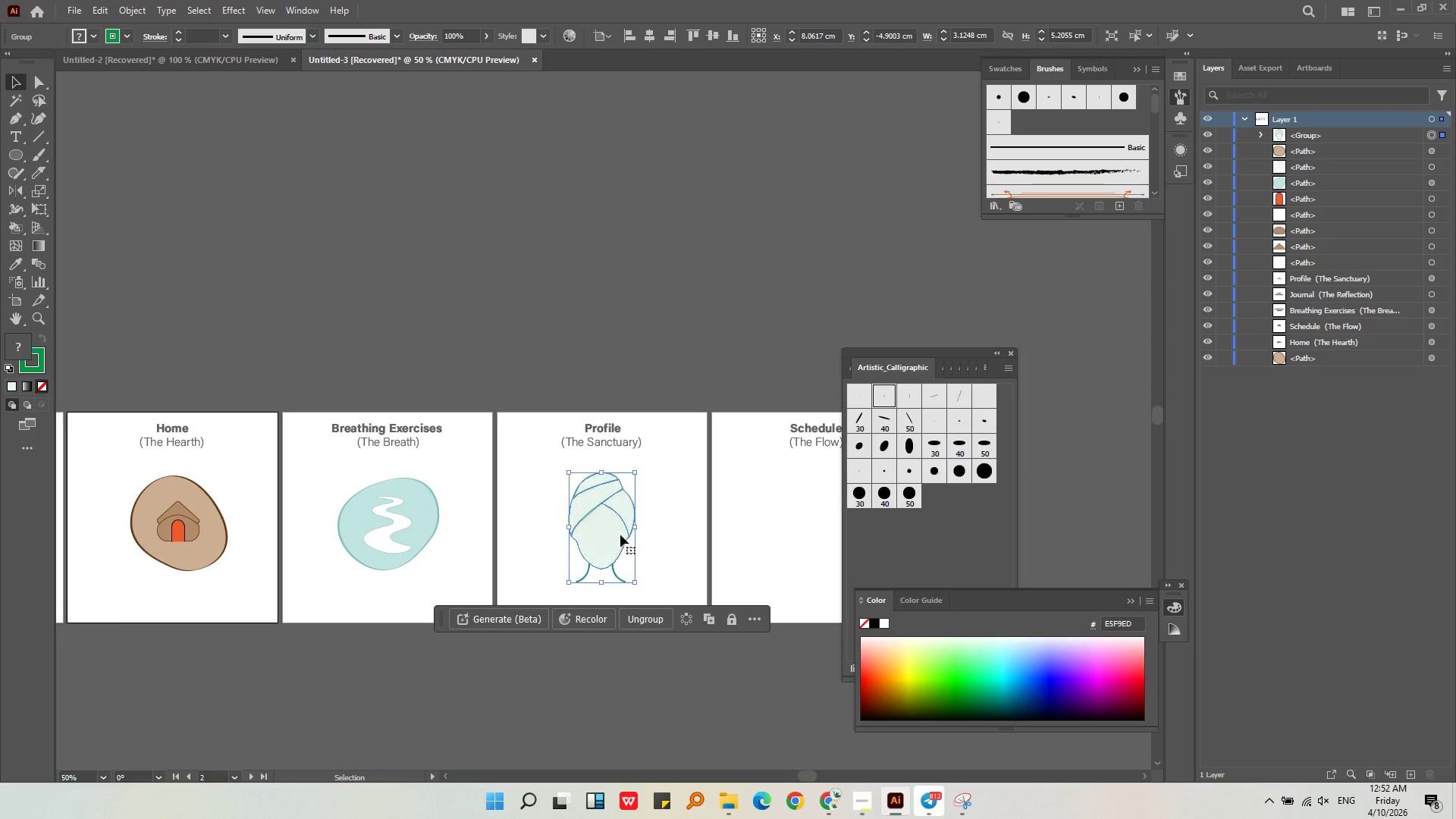 
key(Alt+AltLeft)
 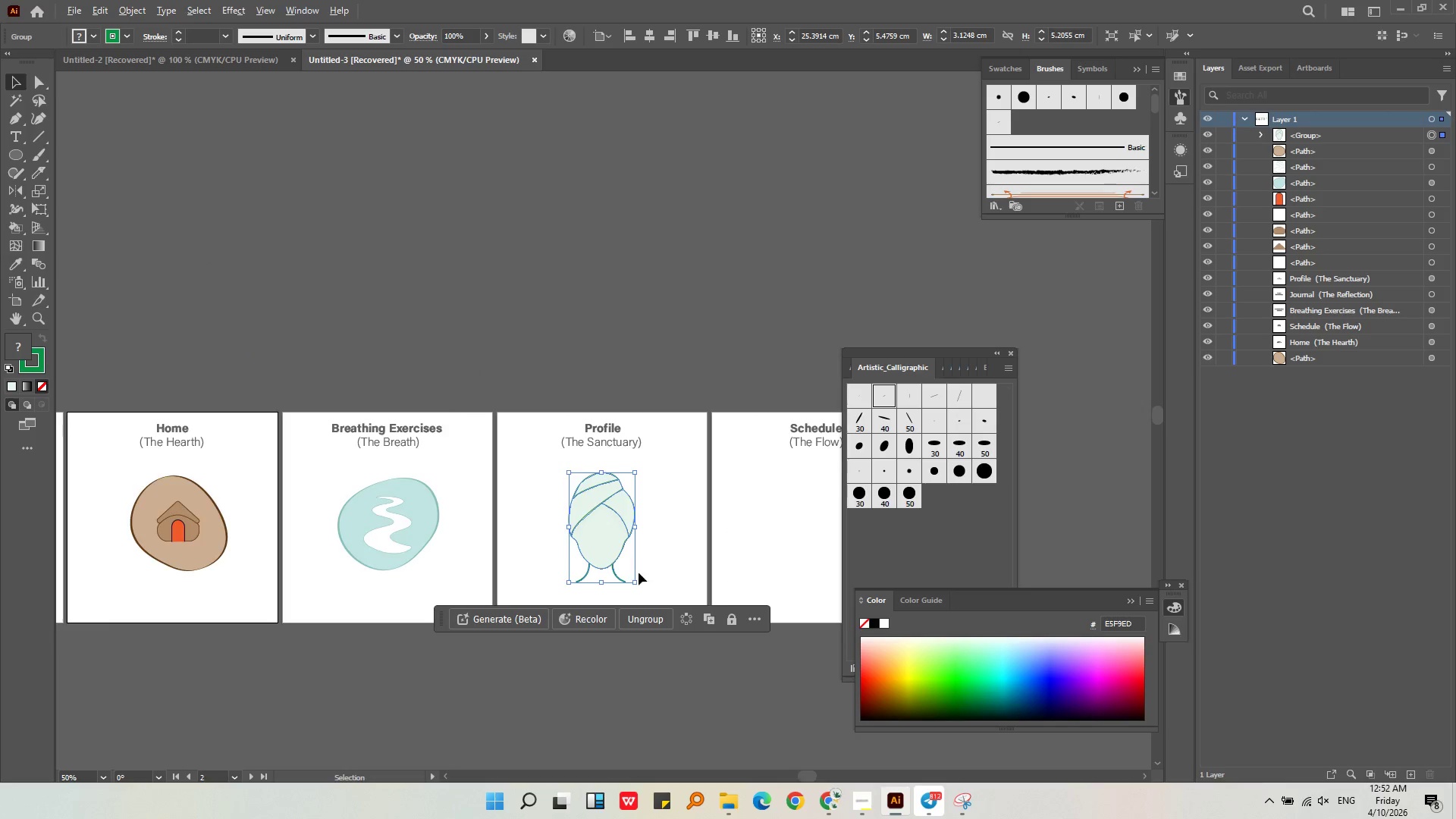 
scroll: coordinate [639, 573], scroll_direction: up, amount: 2.0
 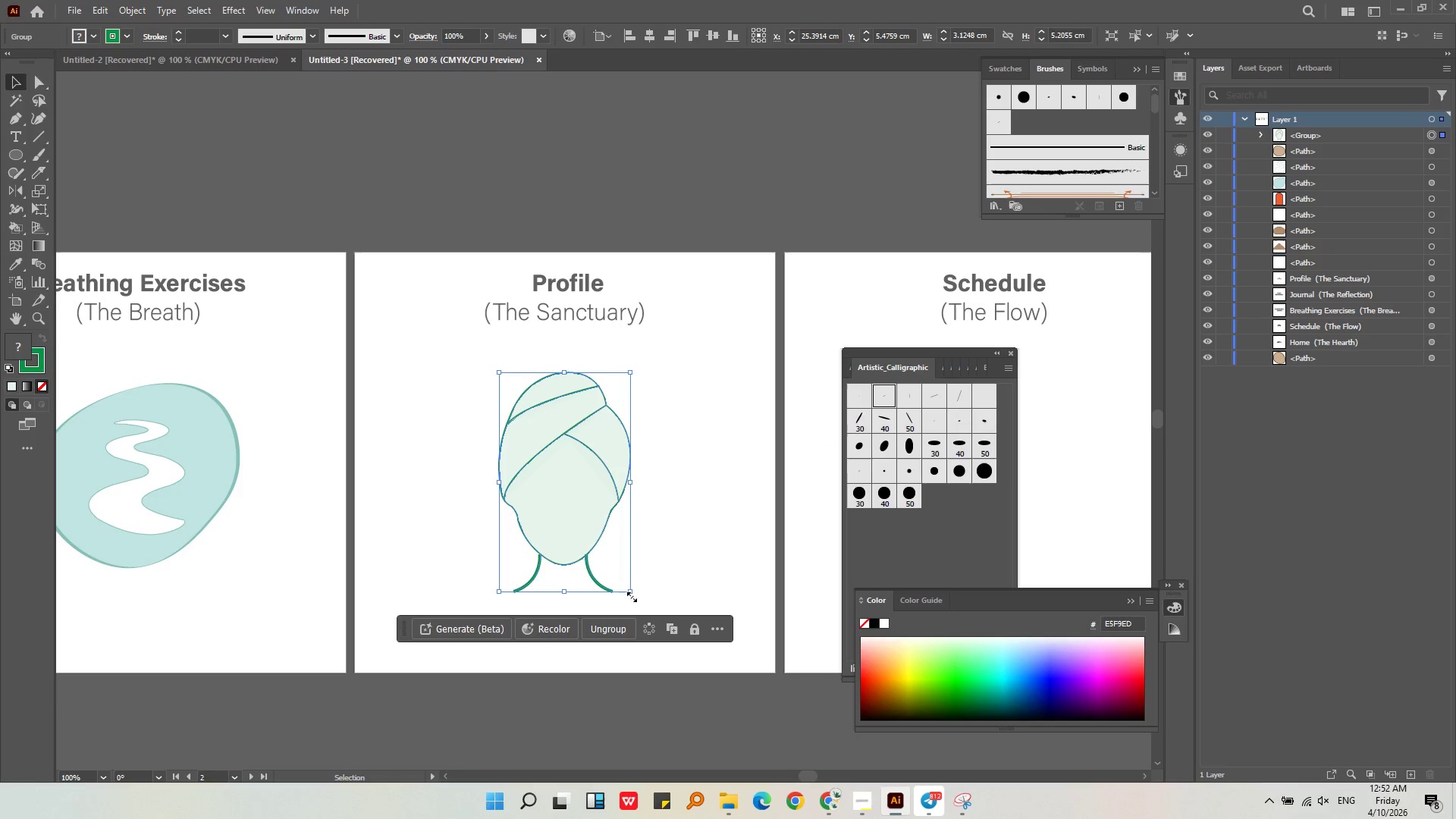 
hold_key(key=ShiftLeft, duration=0.48)
left_click_drag(start_coordinate=[635, 593], to_coordinate=[632, 557])
 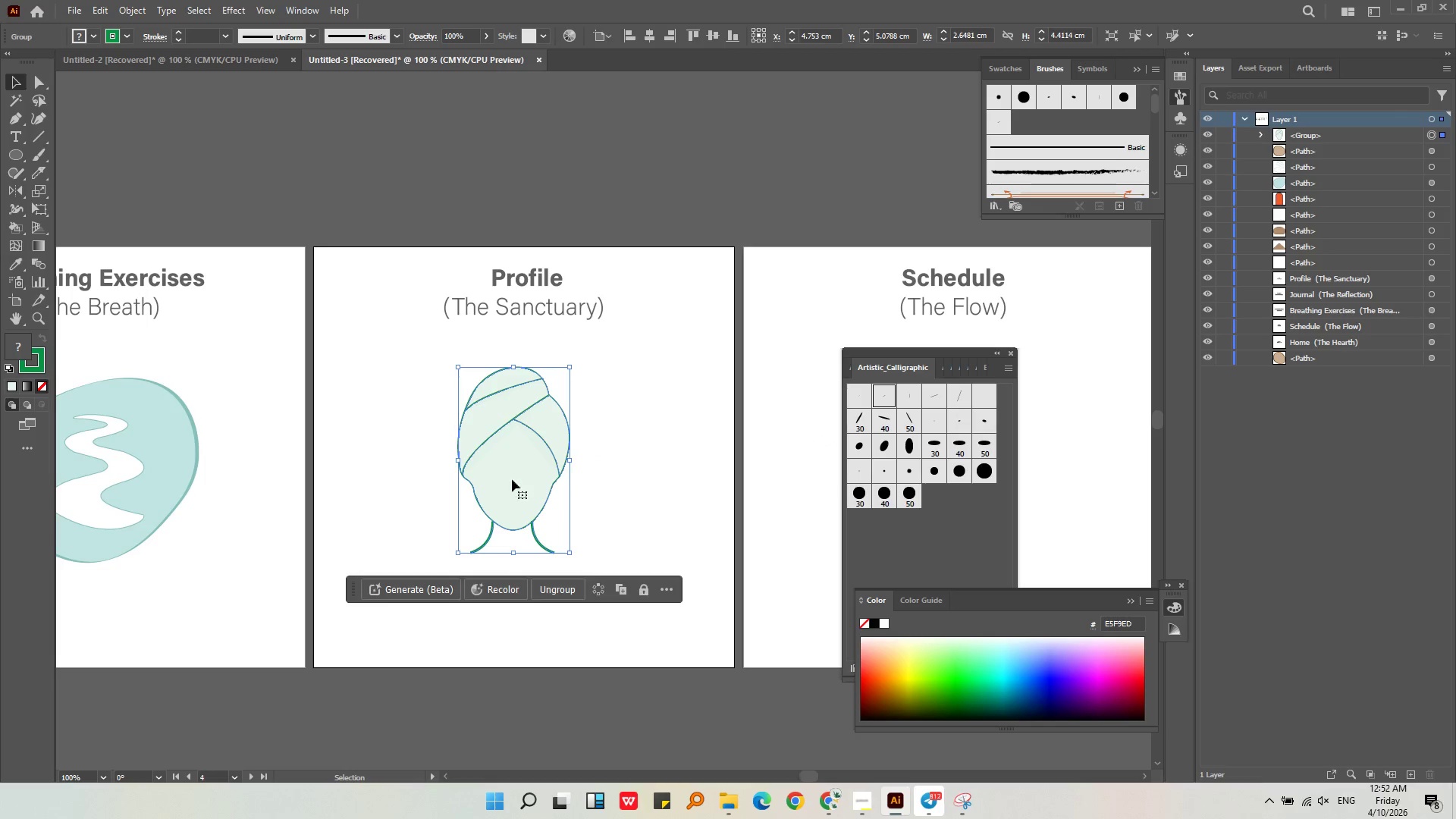 
left_click_drag(start_coordinate=[508, 467], to_coordinate=[521, 488])
 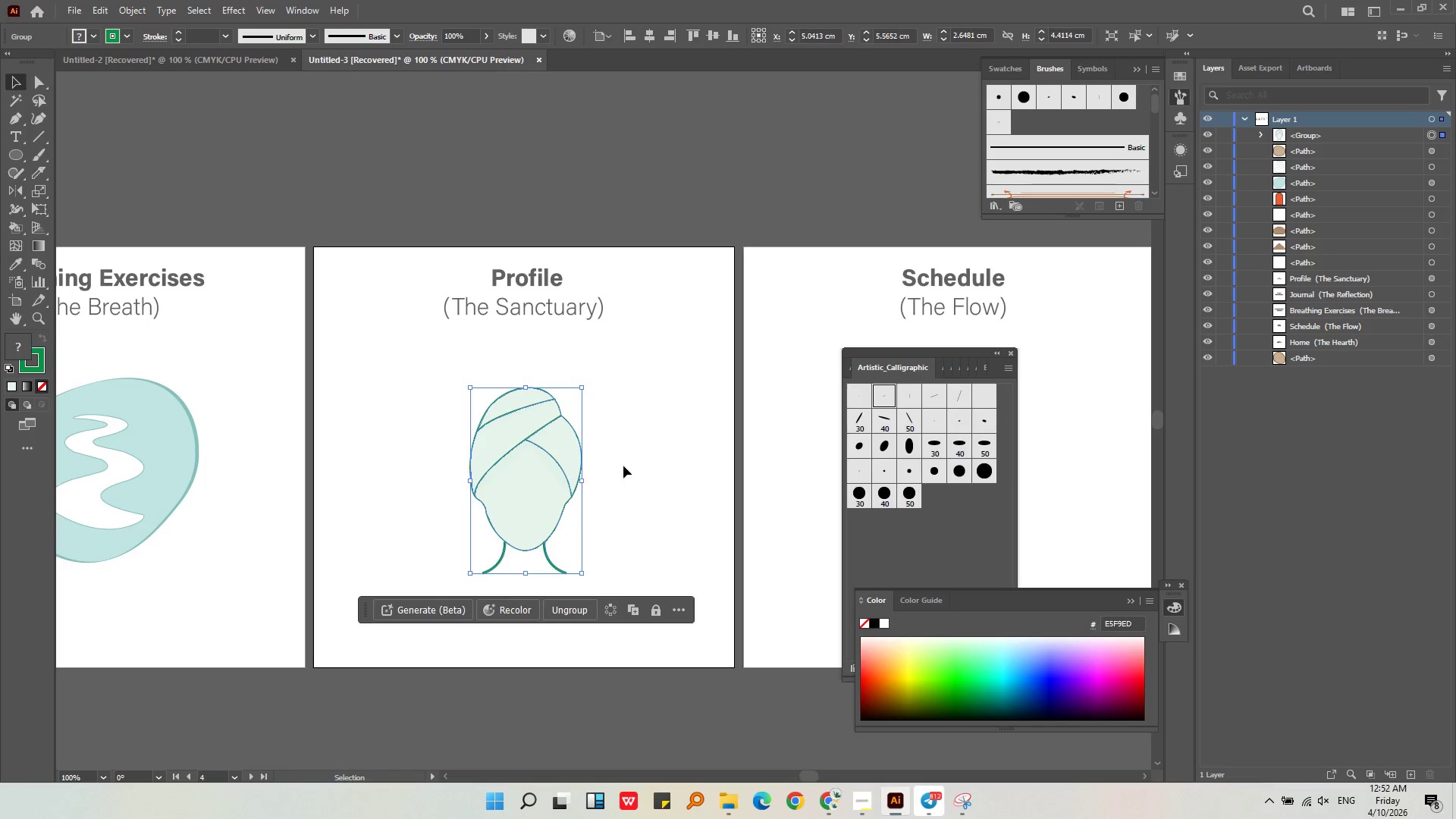 
left_click([624, 465])
 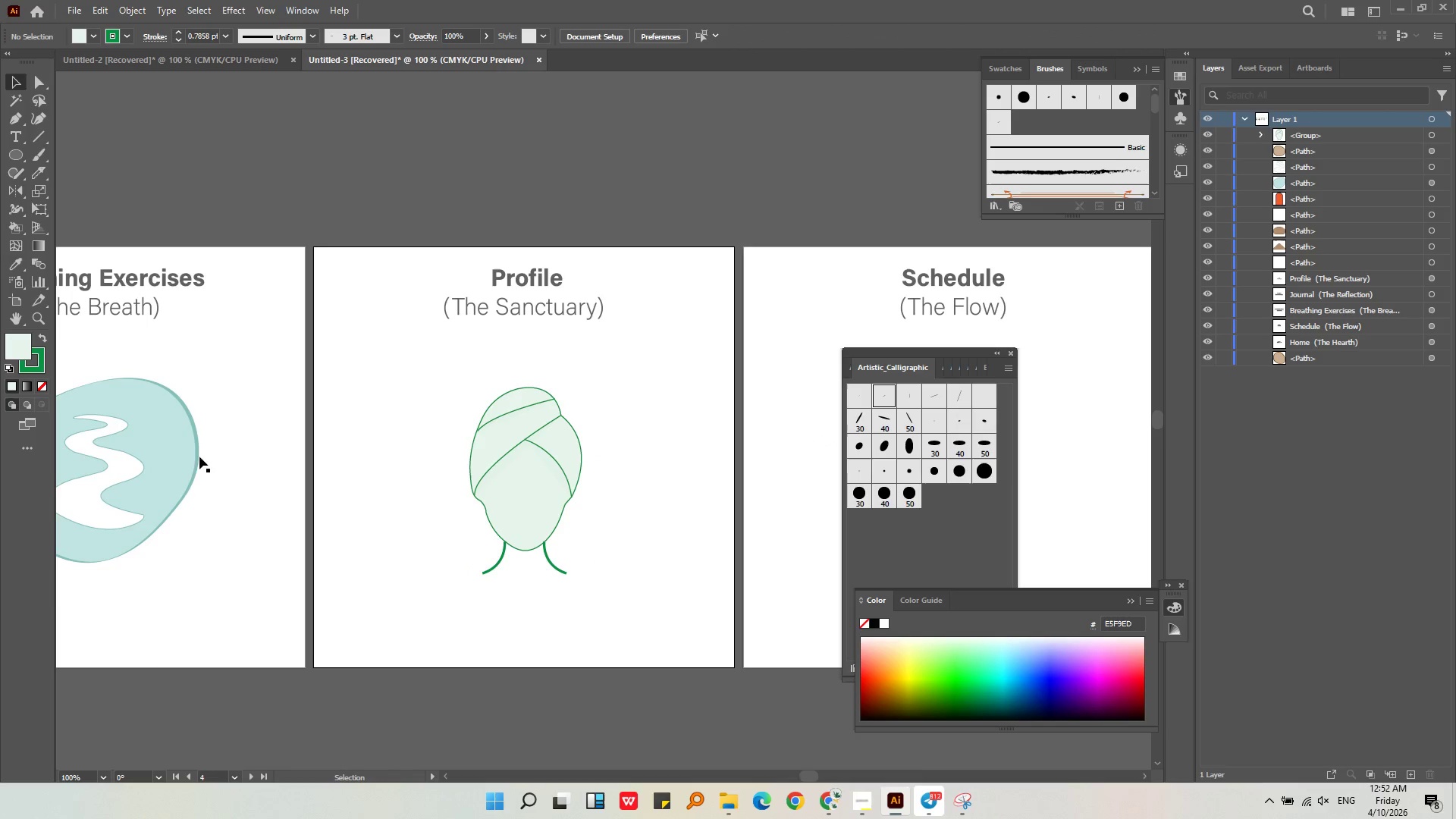 
left_click([193, 454])
 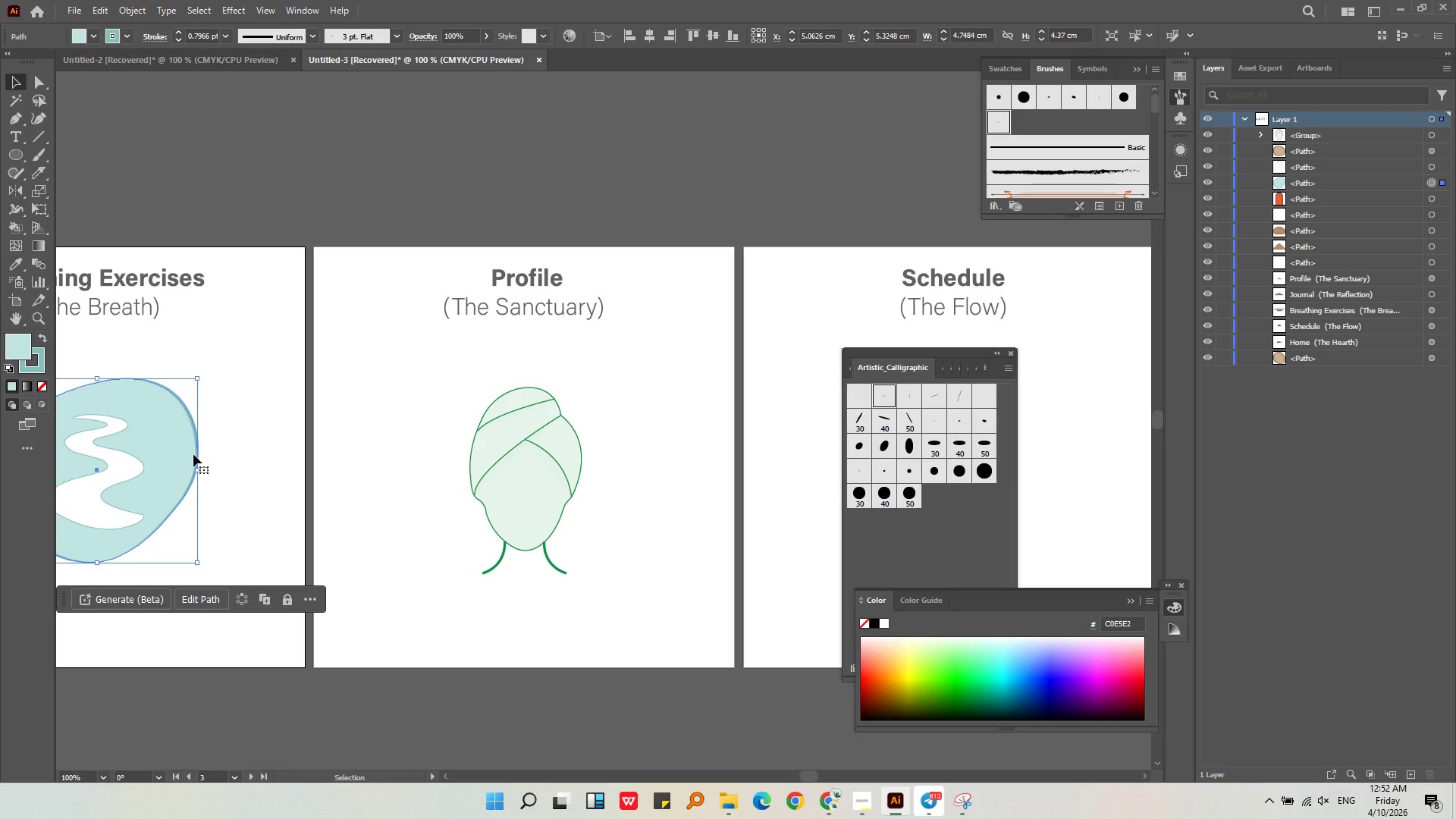 
key(Control+C)
 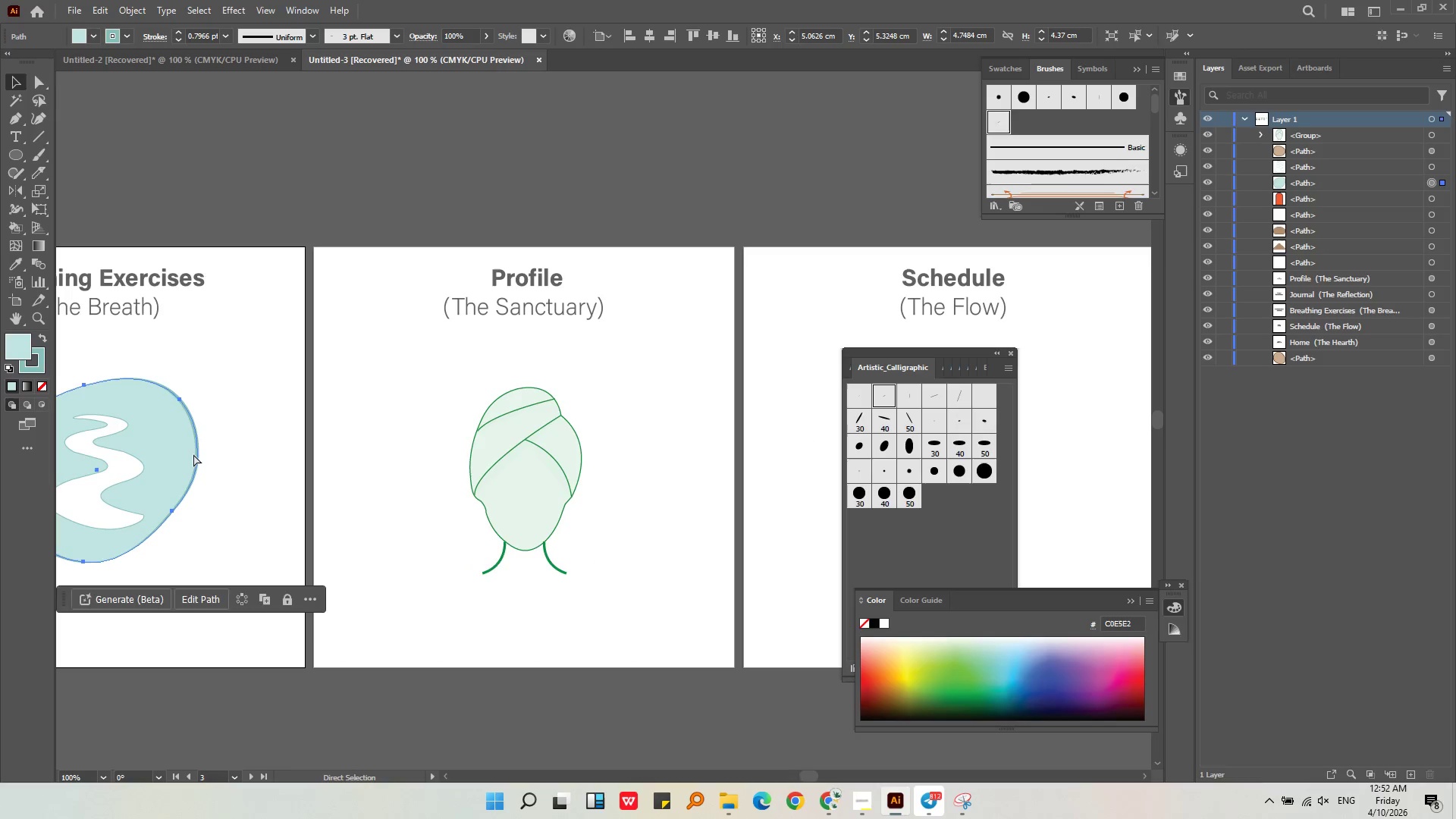 
key(Control+V)
 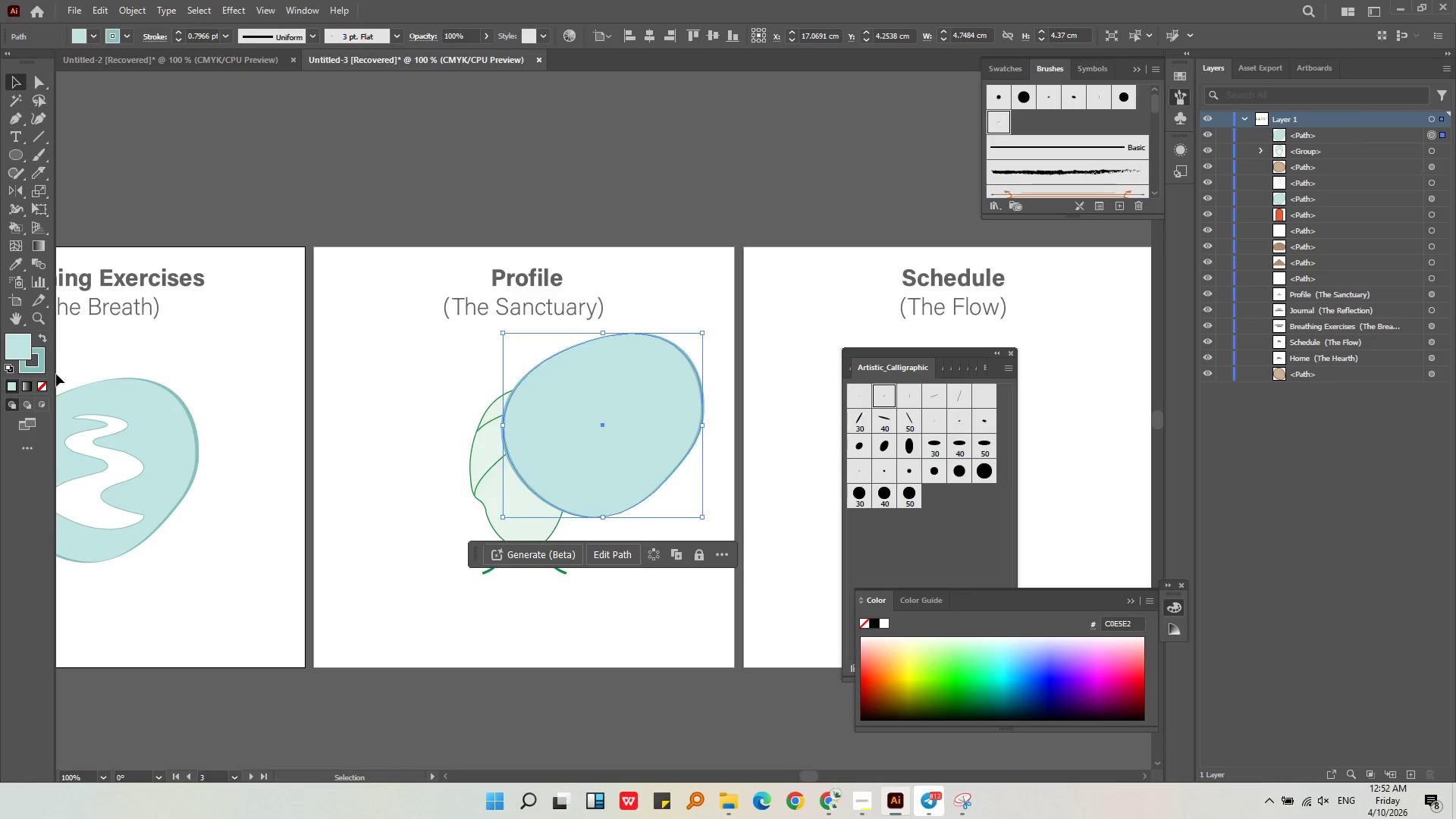 
wait(6.67)
 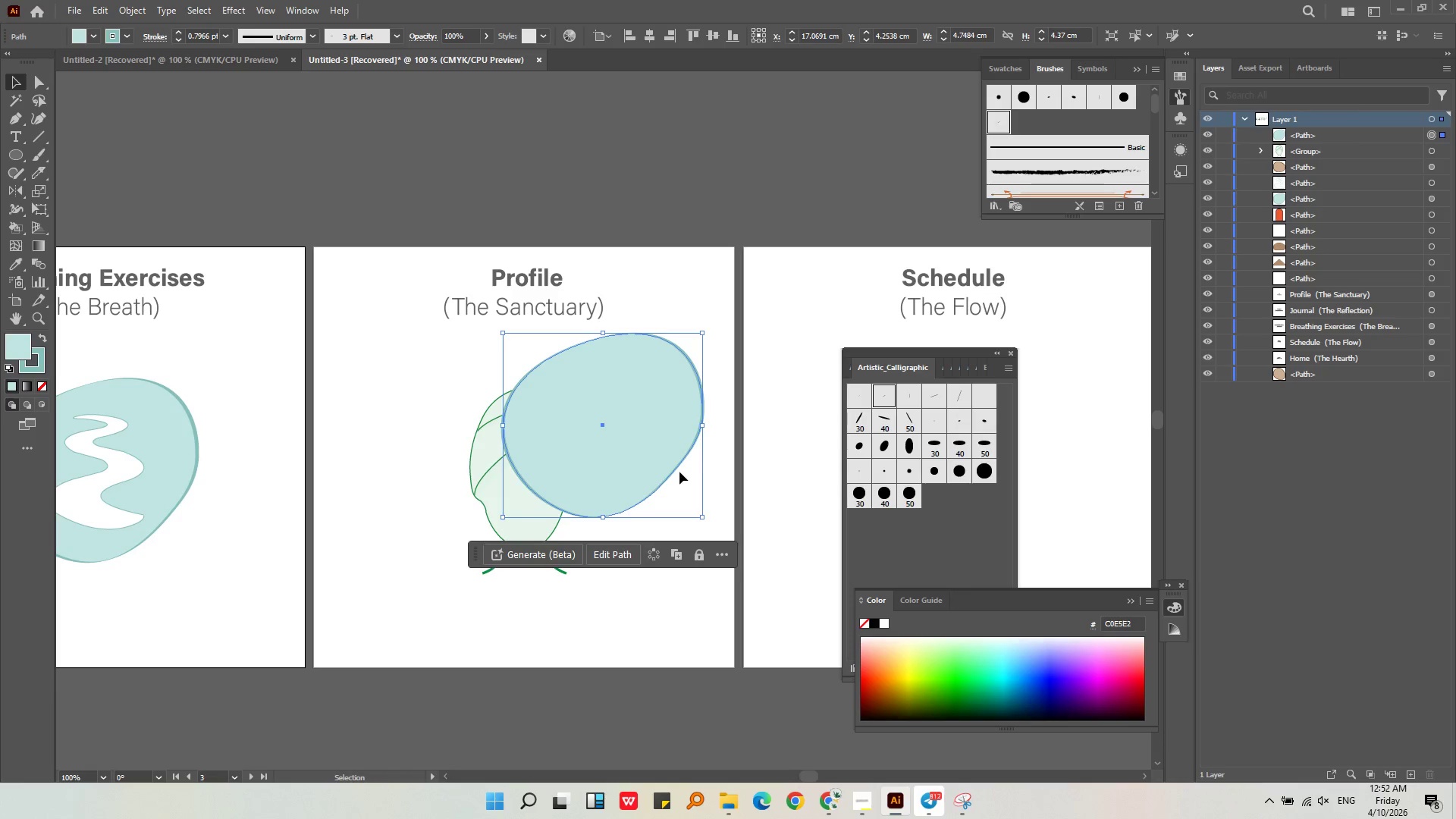 
double_click([122, 36])
 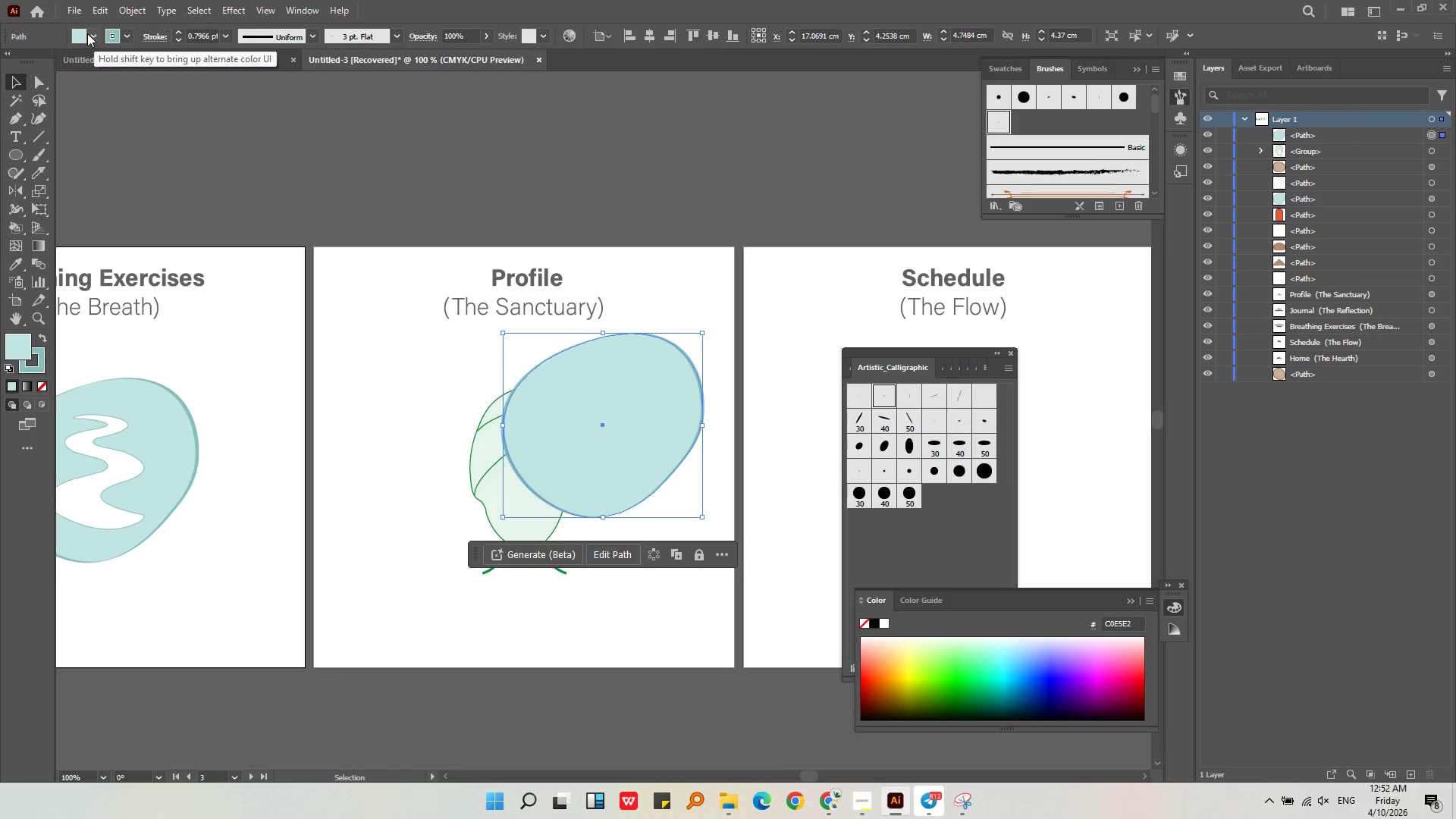 
triple_click([86, 33])
 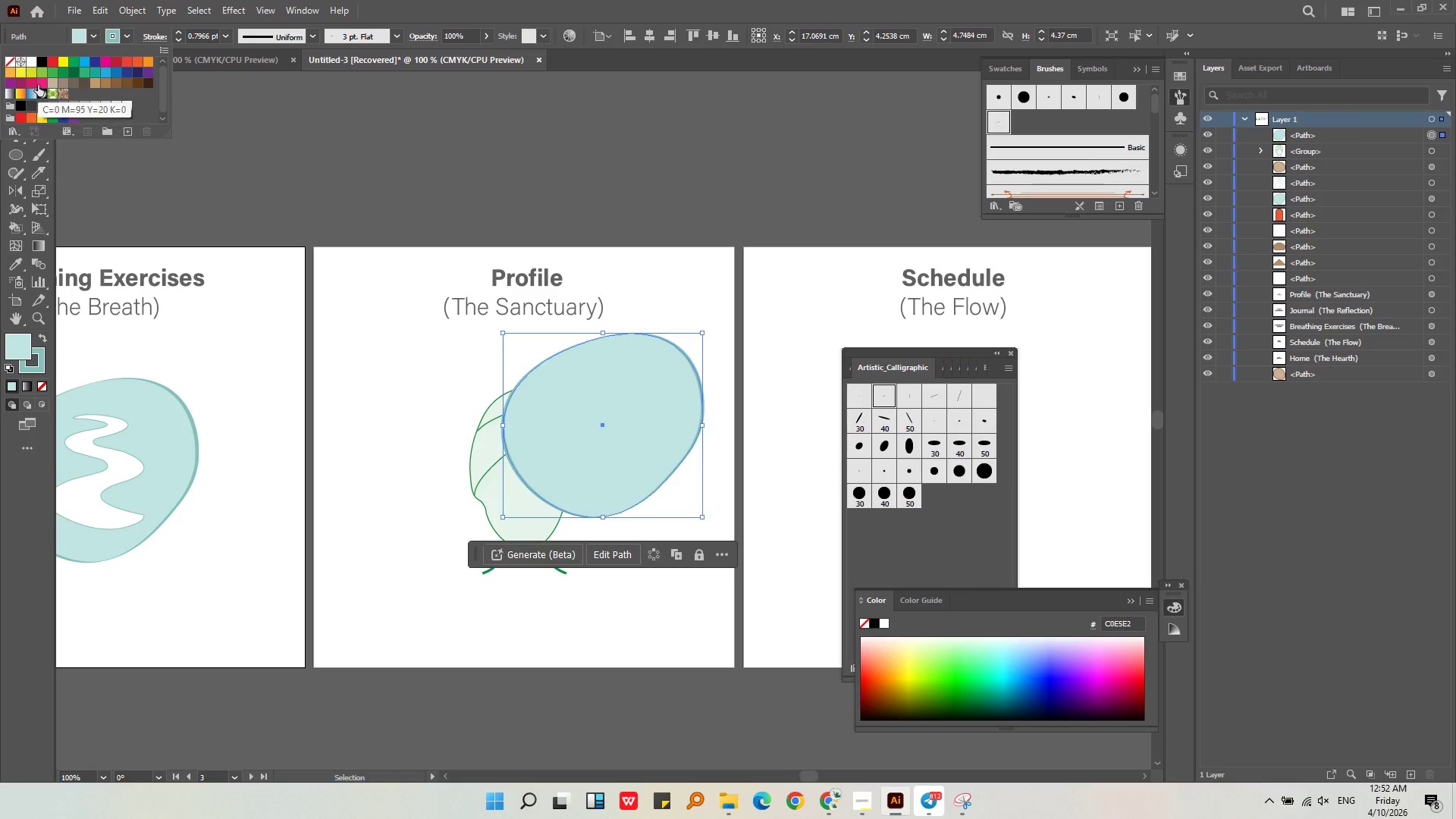 
left_click([39, 71])
 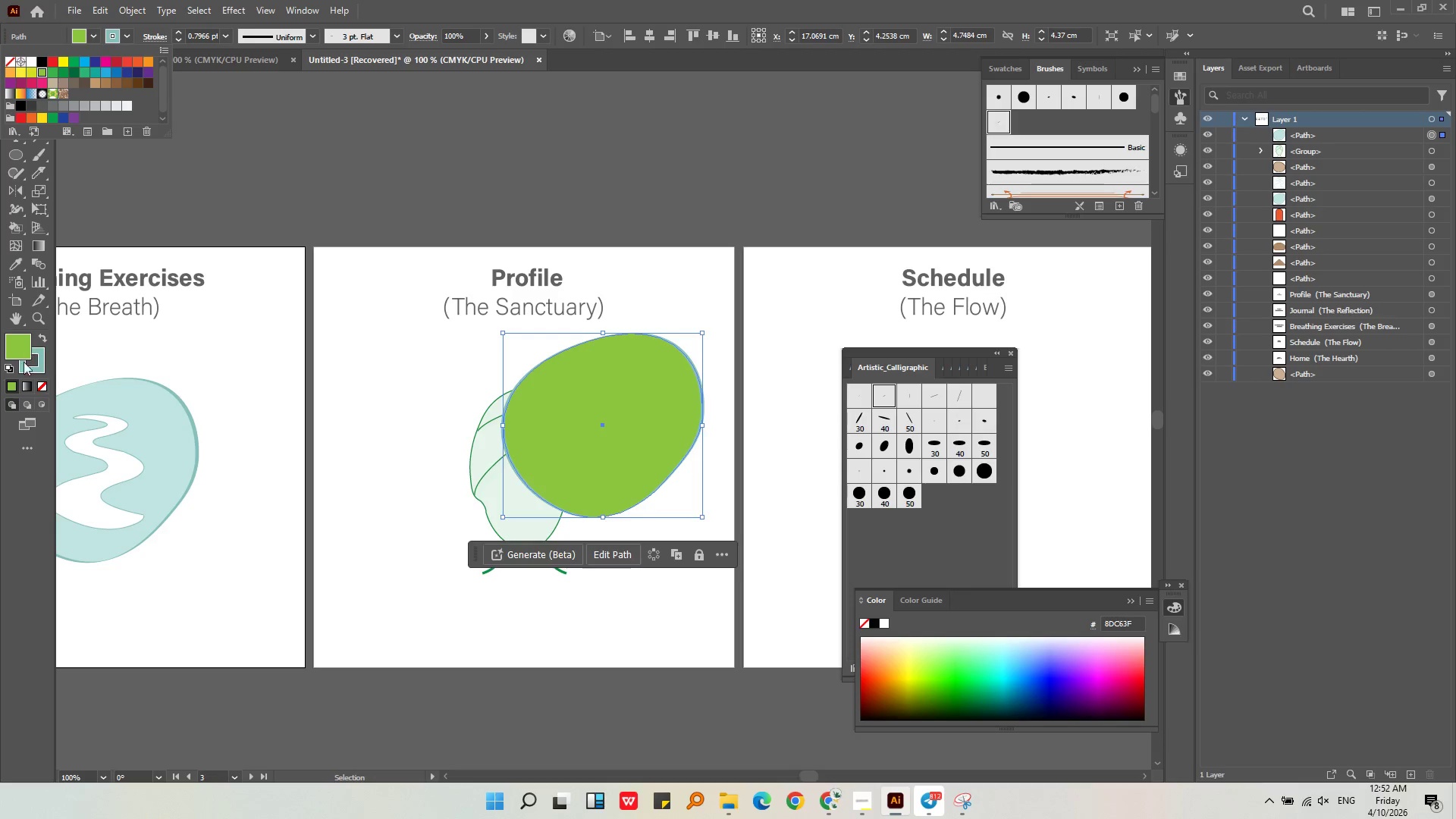 
left_click_drag(start_coordinate=[22, 344], to_coordinate=[27, 360])
 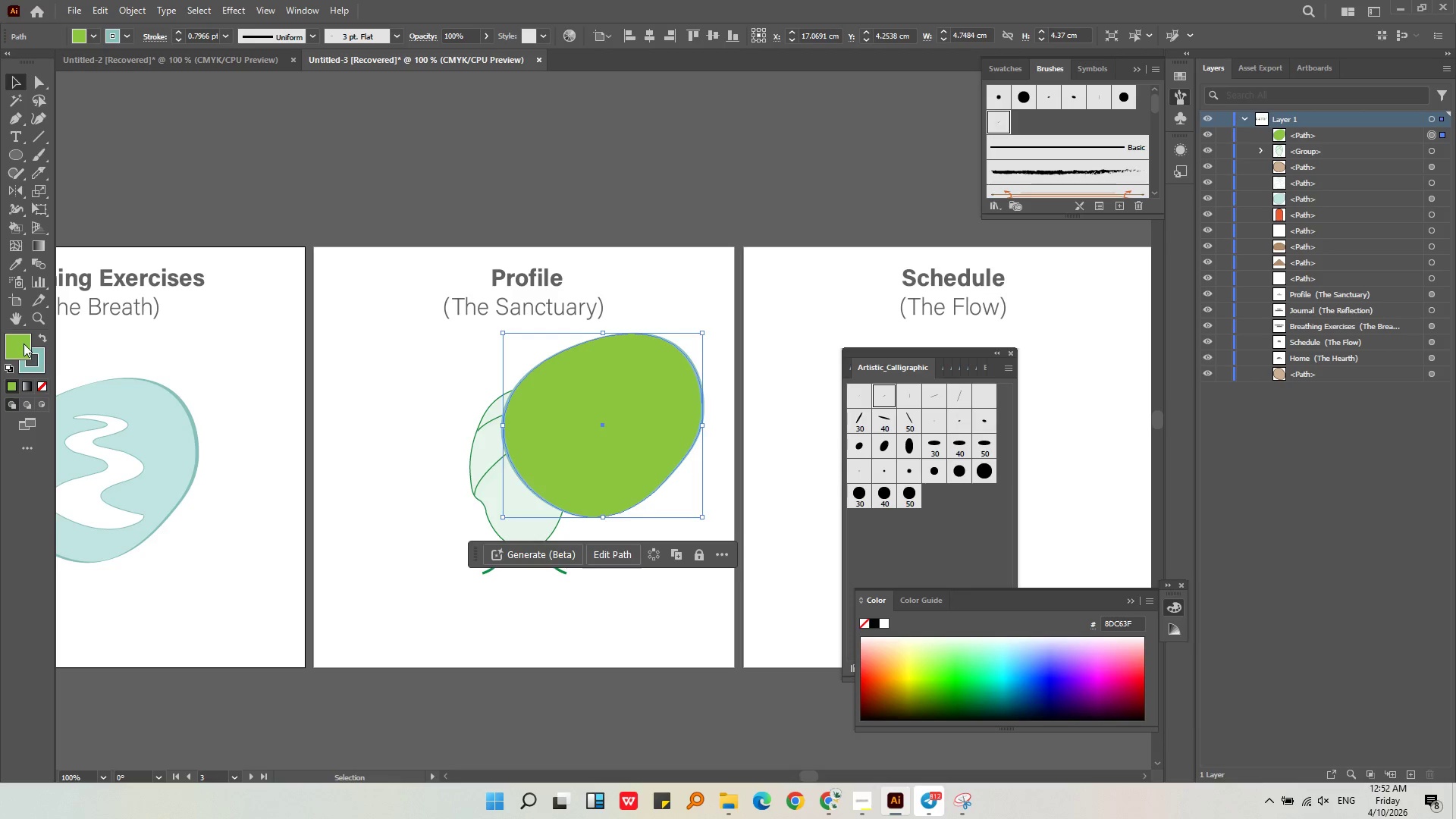 
left_click_drag(start_coordinate=[24, 344], to_coordinate=[33, 365])
 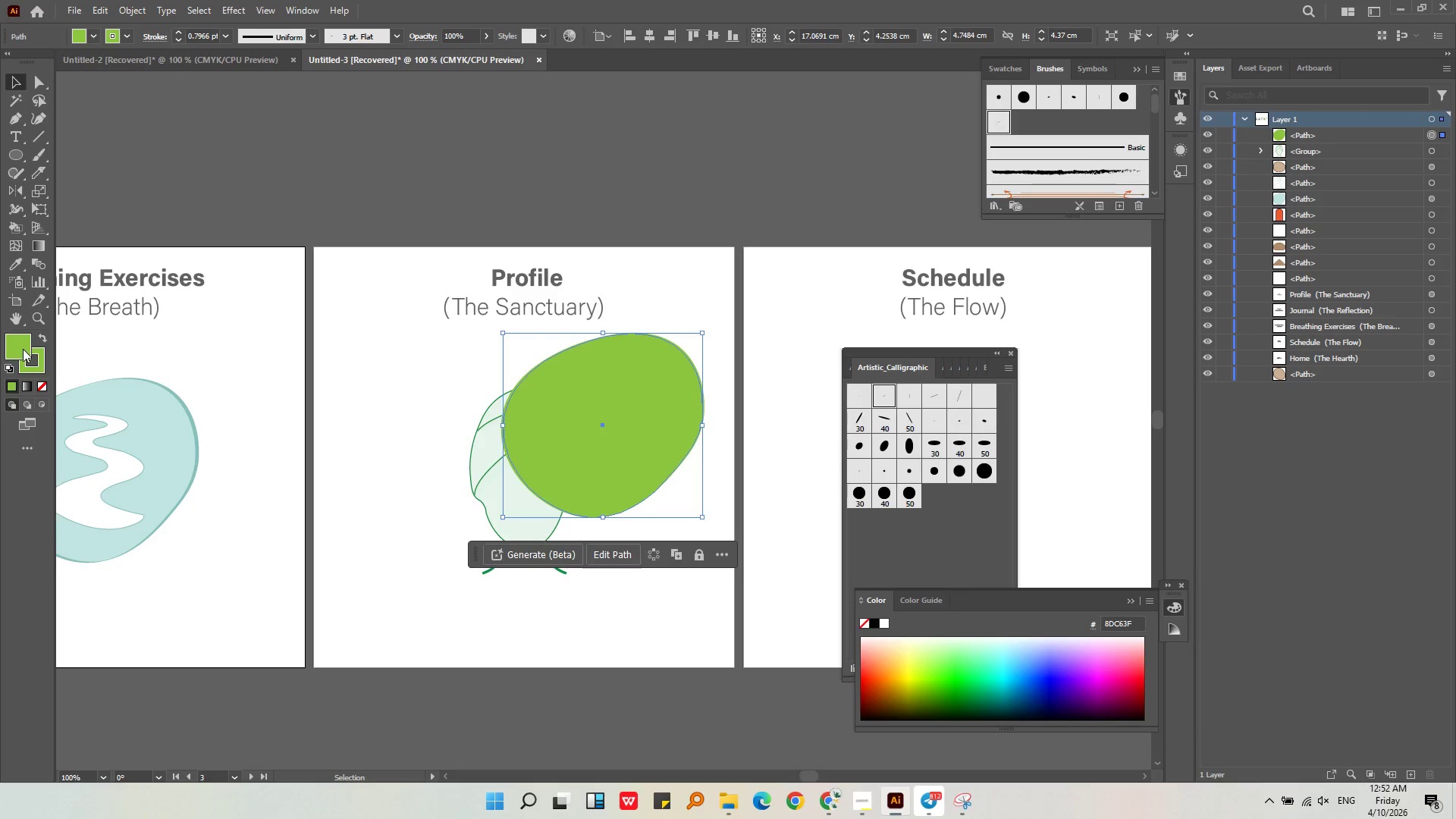 
left_click_drag(start_coordinate=[23, 347], to_coordinate=[32, 366])
 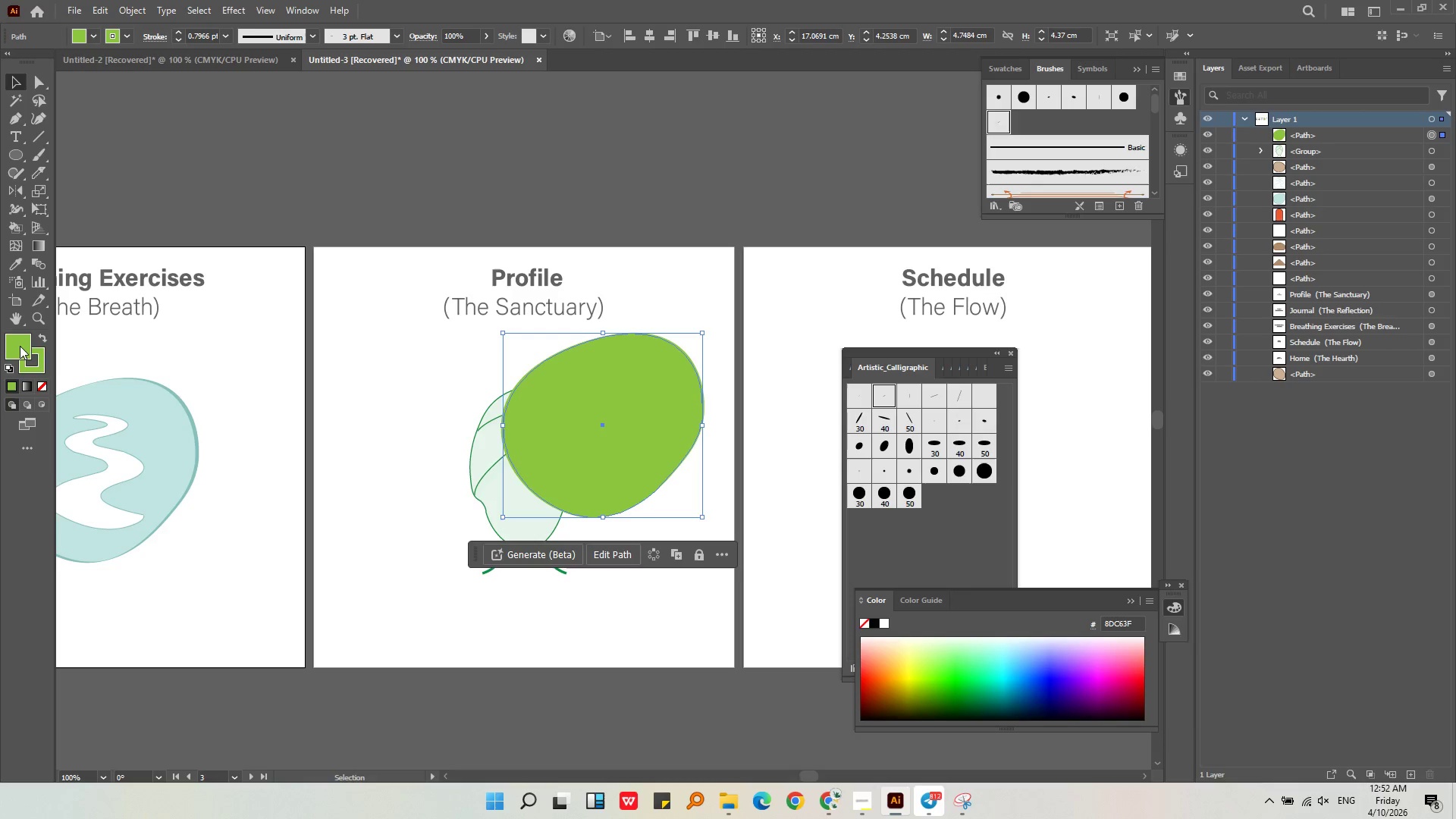 
left_click_drag(start_coordinate=[20, 346], to_coordinate=[35, 359])
 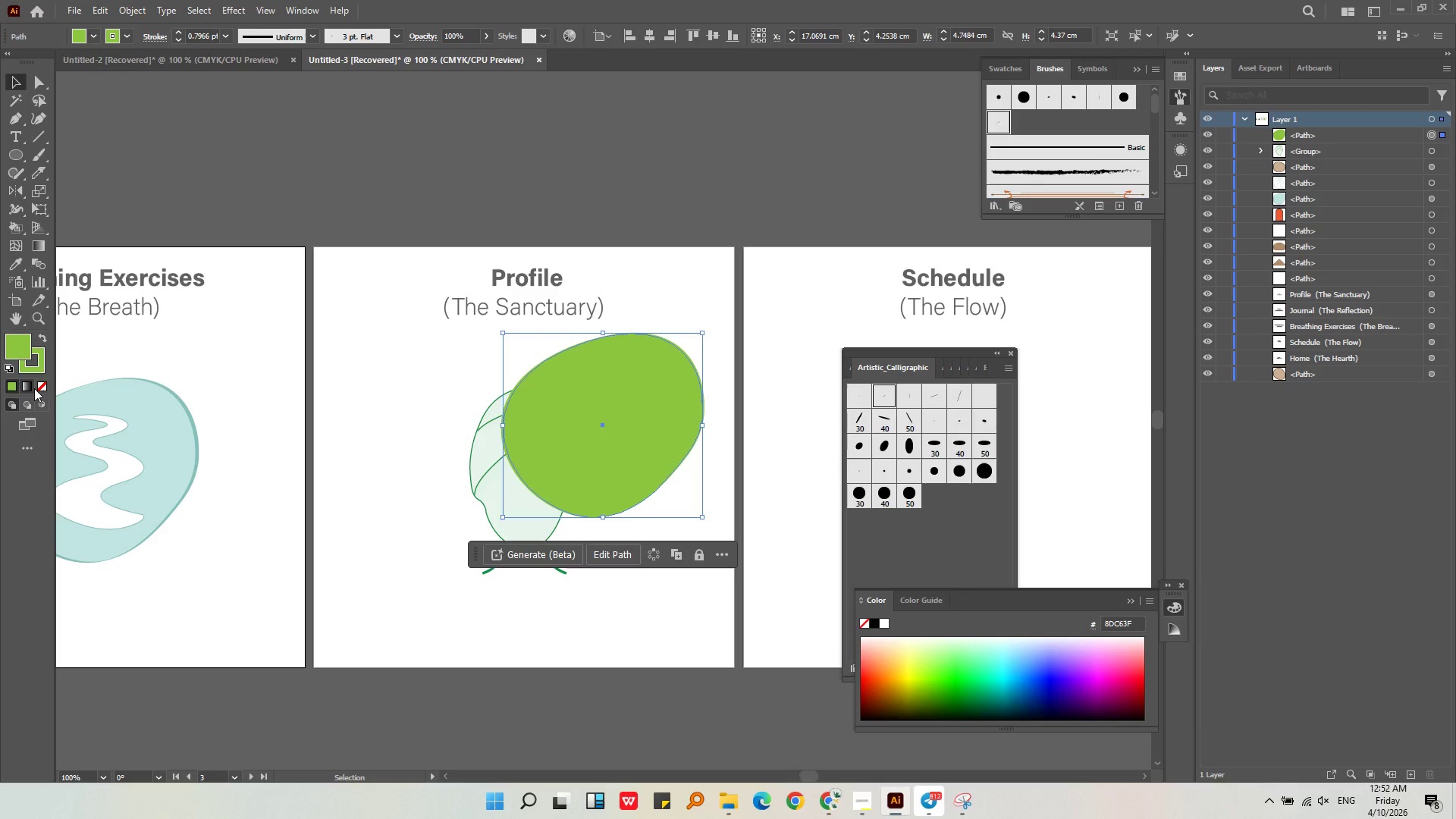 
left_click([42, 388])
 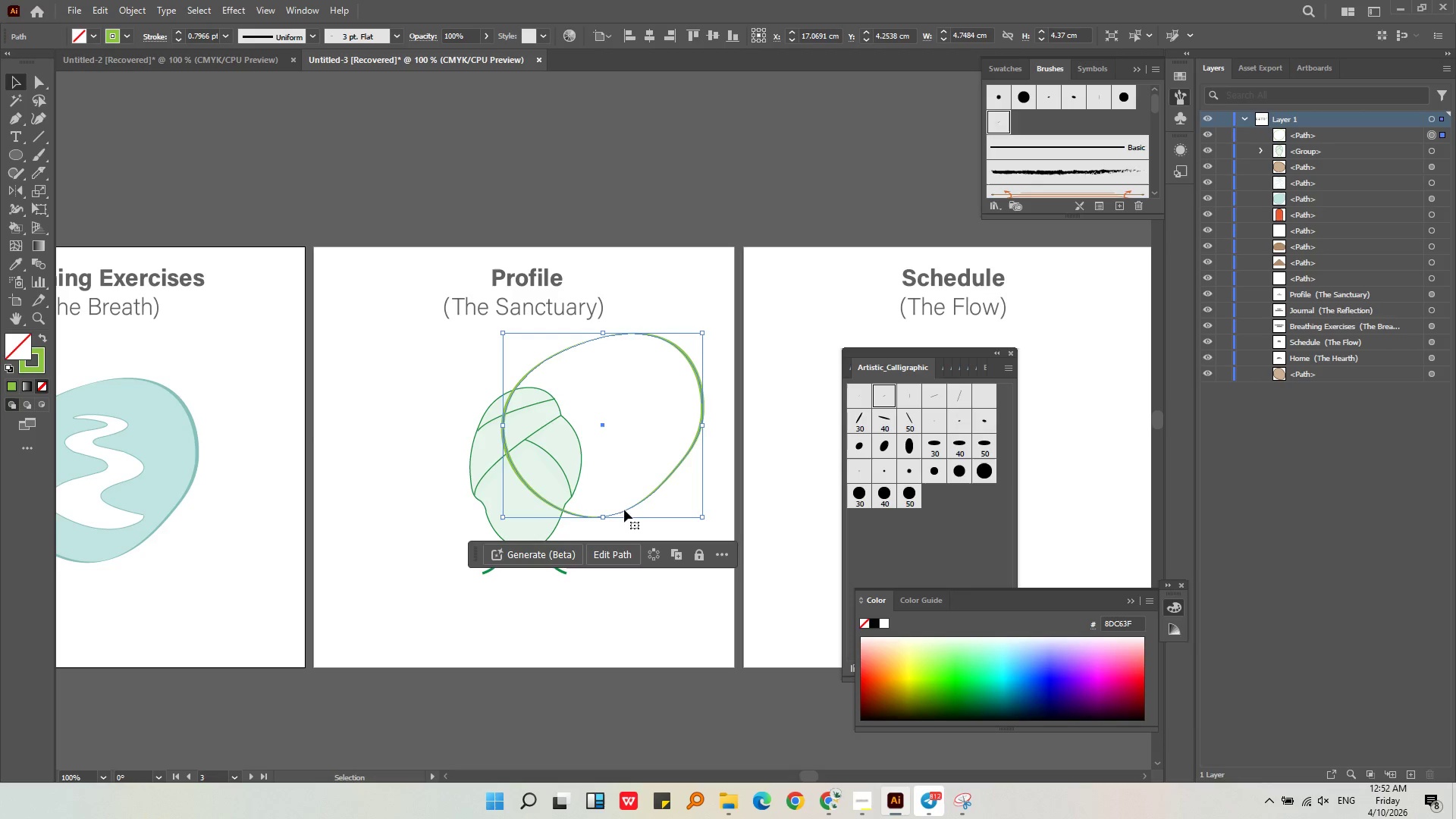 
left_click_drag(start_coordinate=[622, 510], to_coordinate=[541, 554])
 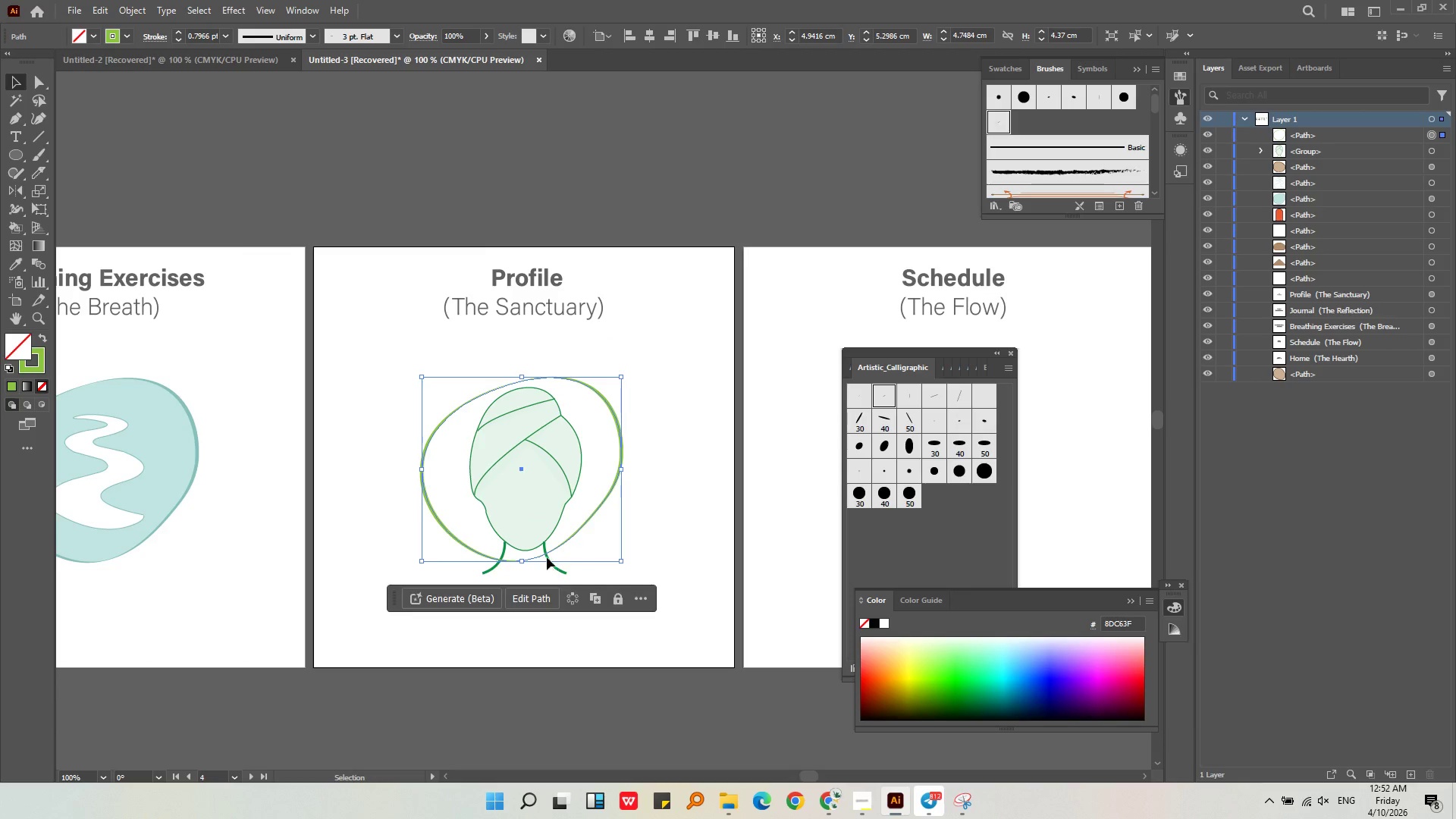 
left_click([547, 513])
 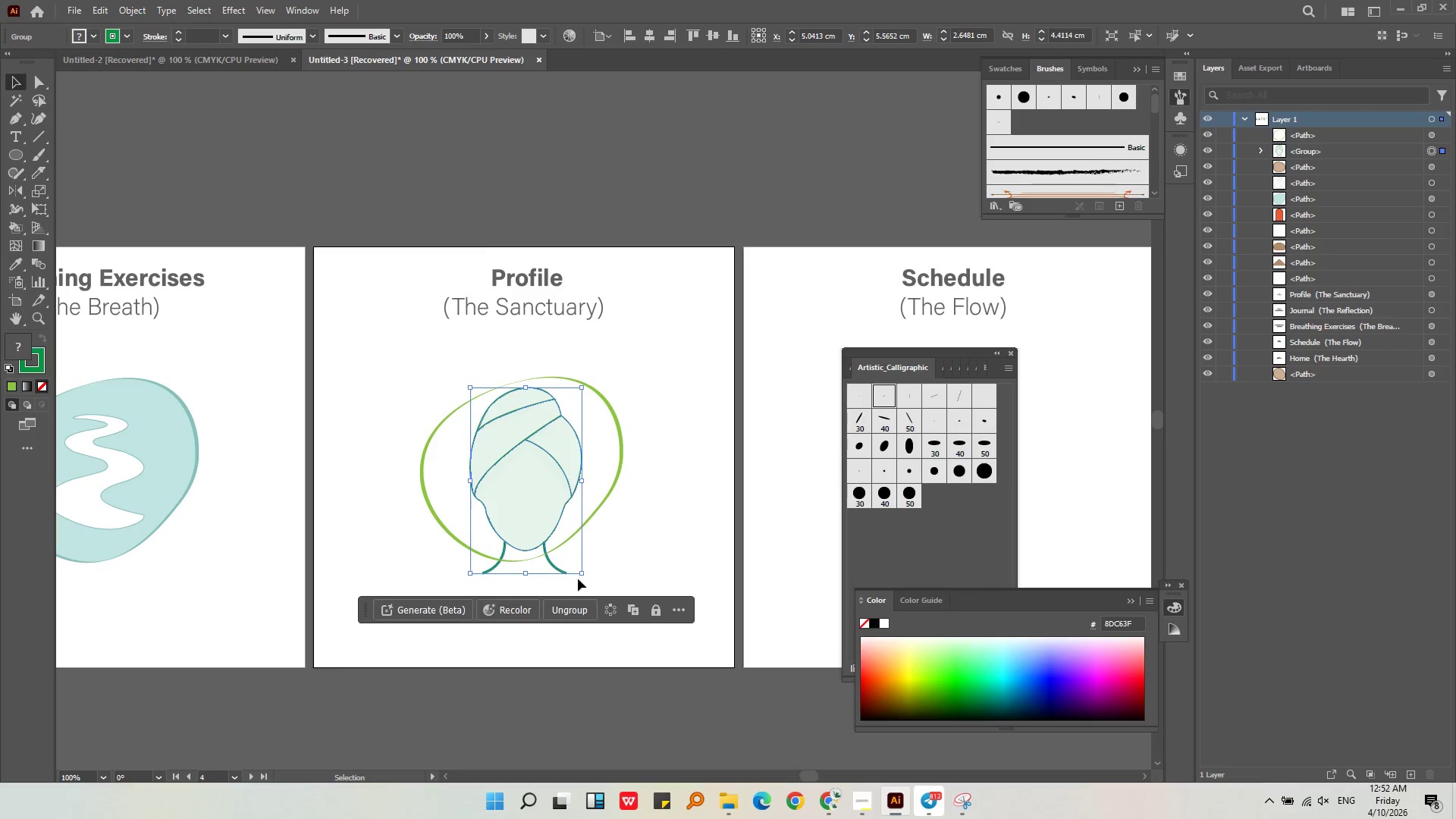 
key(Shift+ShiftLeft)
 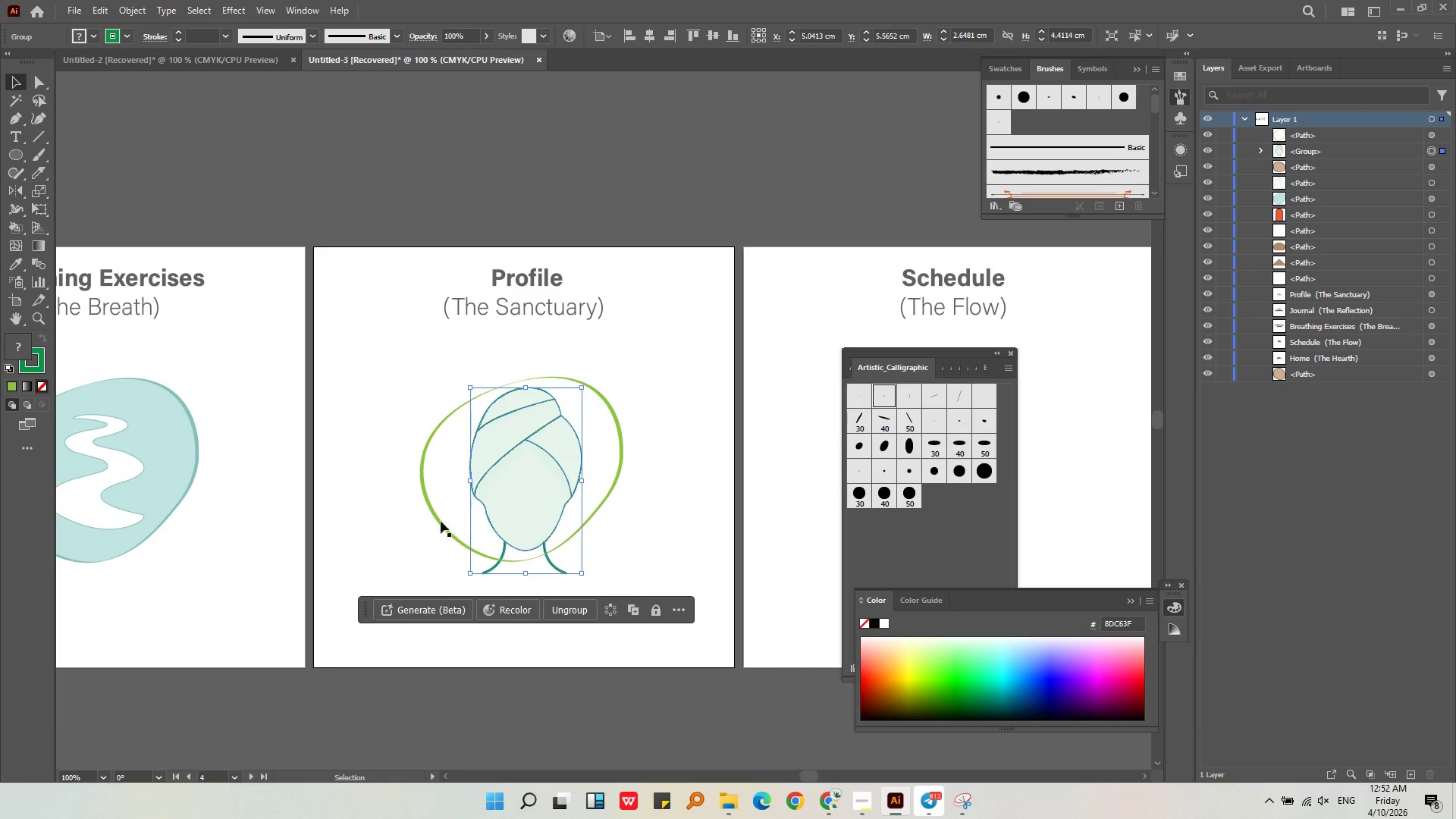 
left_click([437, 513])
 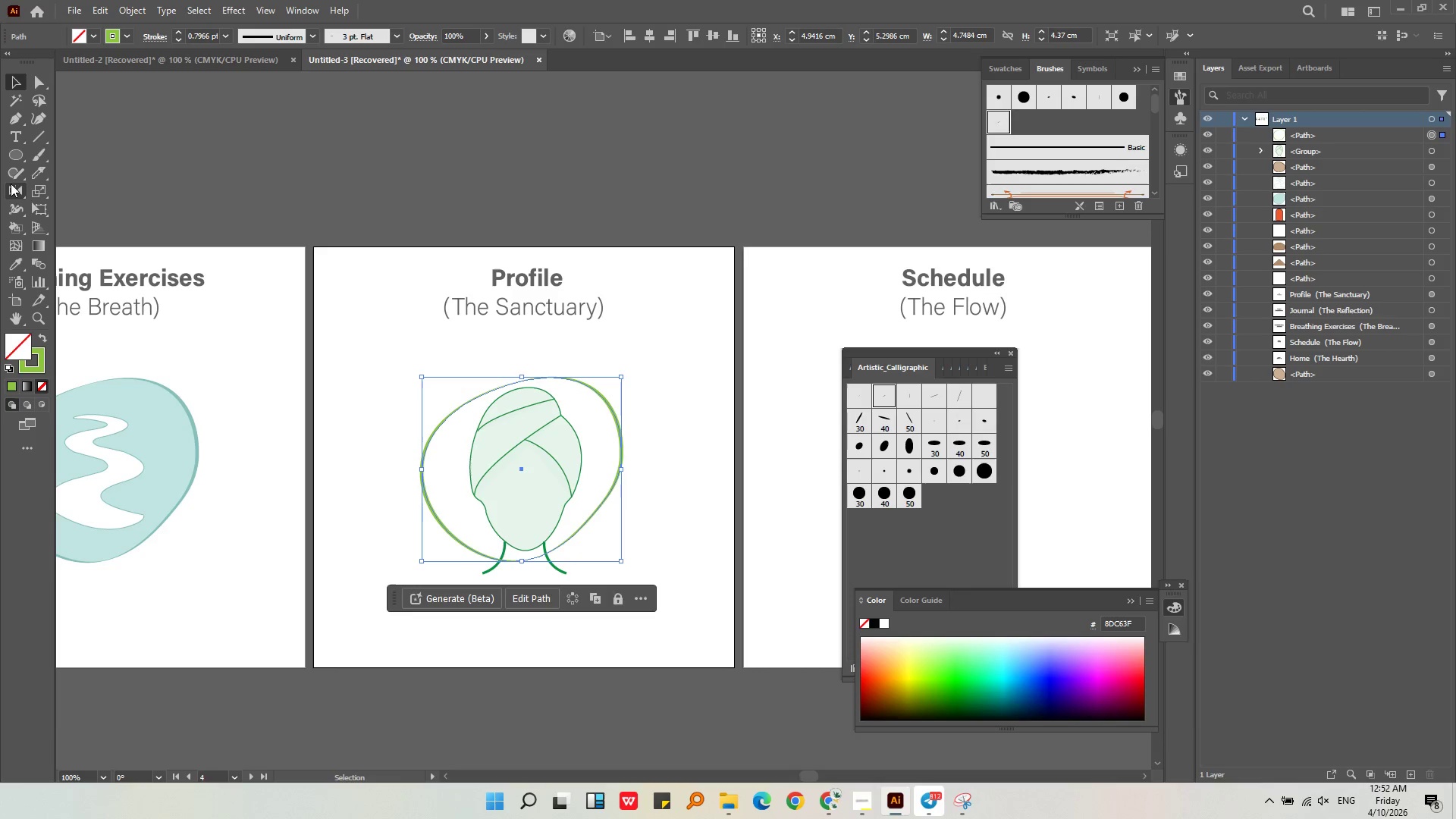 
left_click_drag(start_coordinate=[11, 186], to_coordinate=[79, 189])
 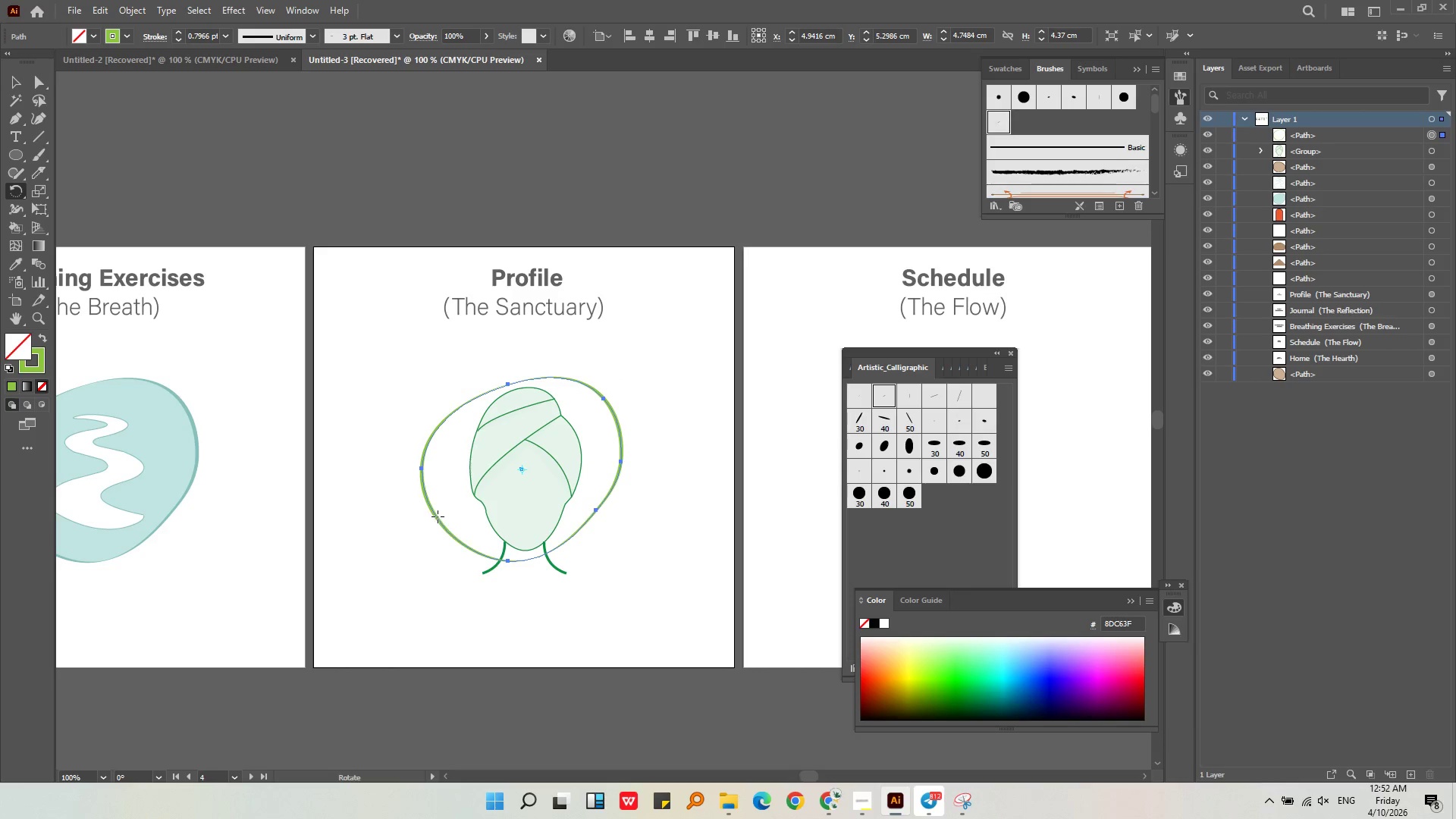 
left_click_drag(start_coordinate=[435, 515], to_coordinate=[559, 618])
 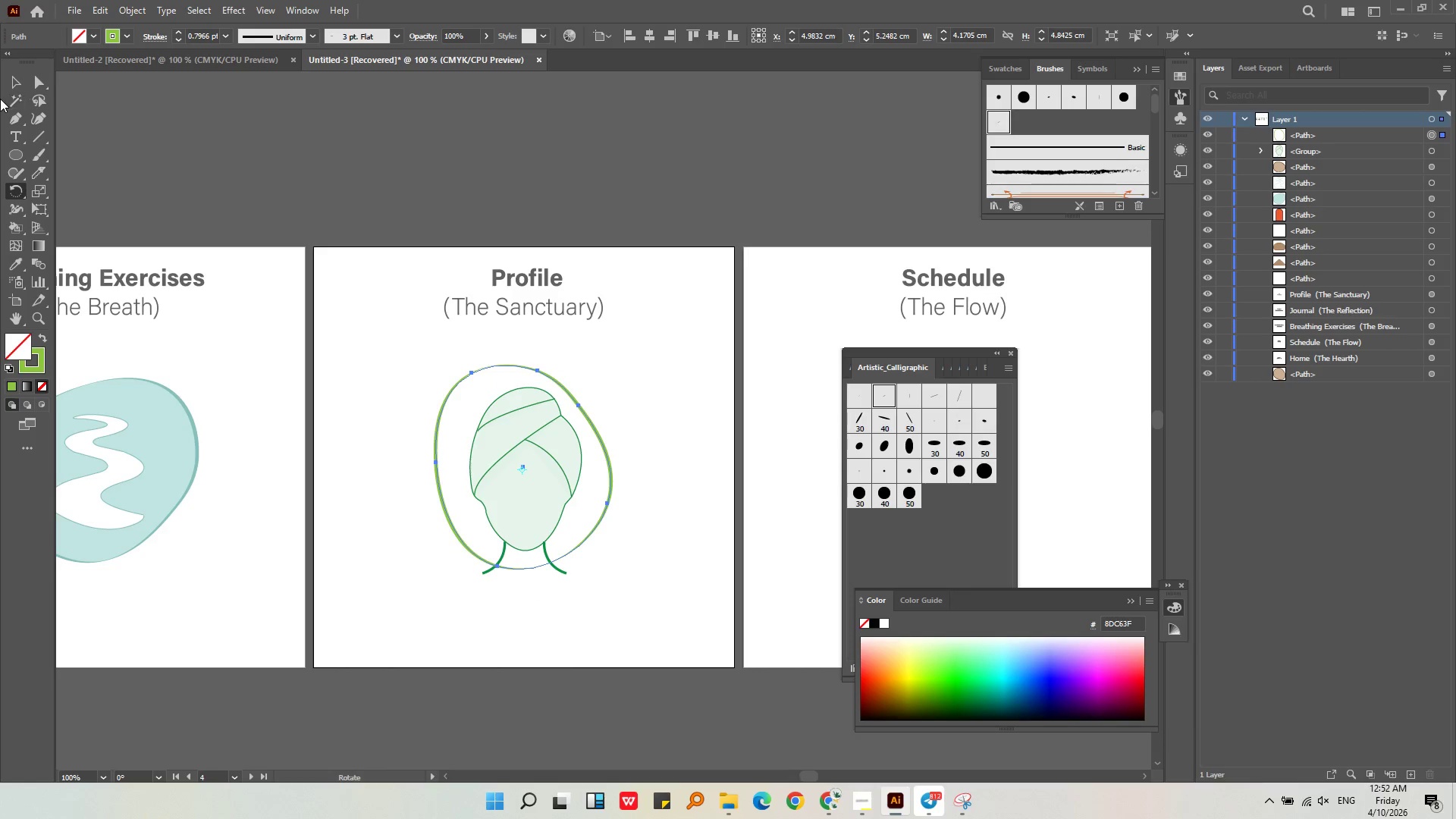 
left_click([7, 83])
 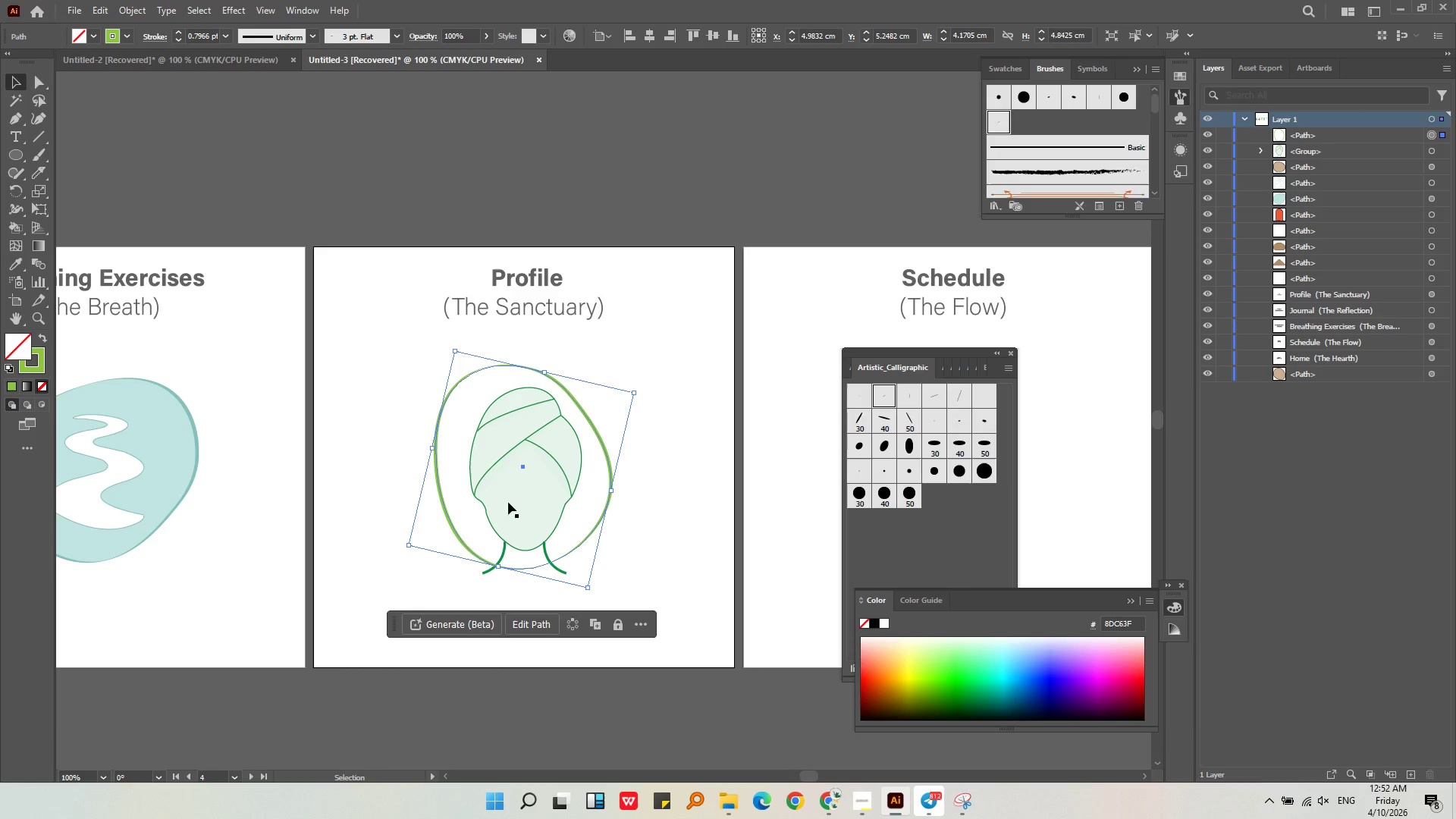 
left_click([512, 505])
 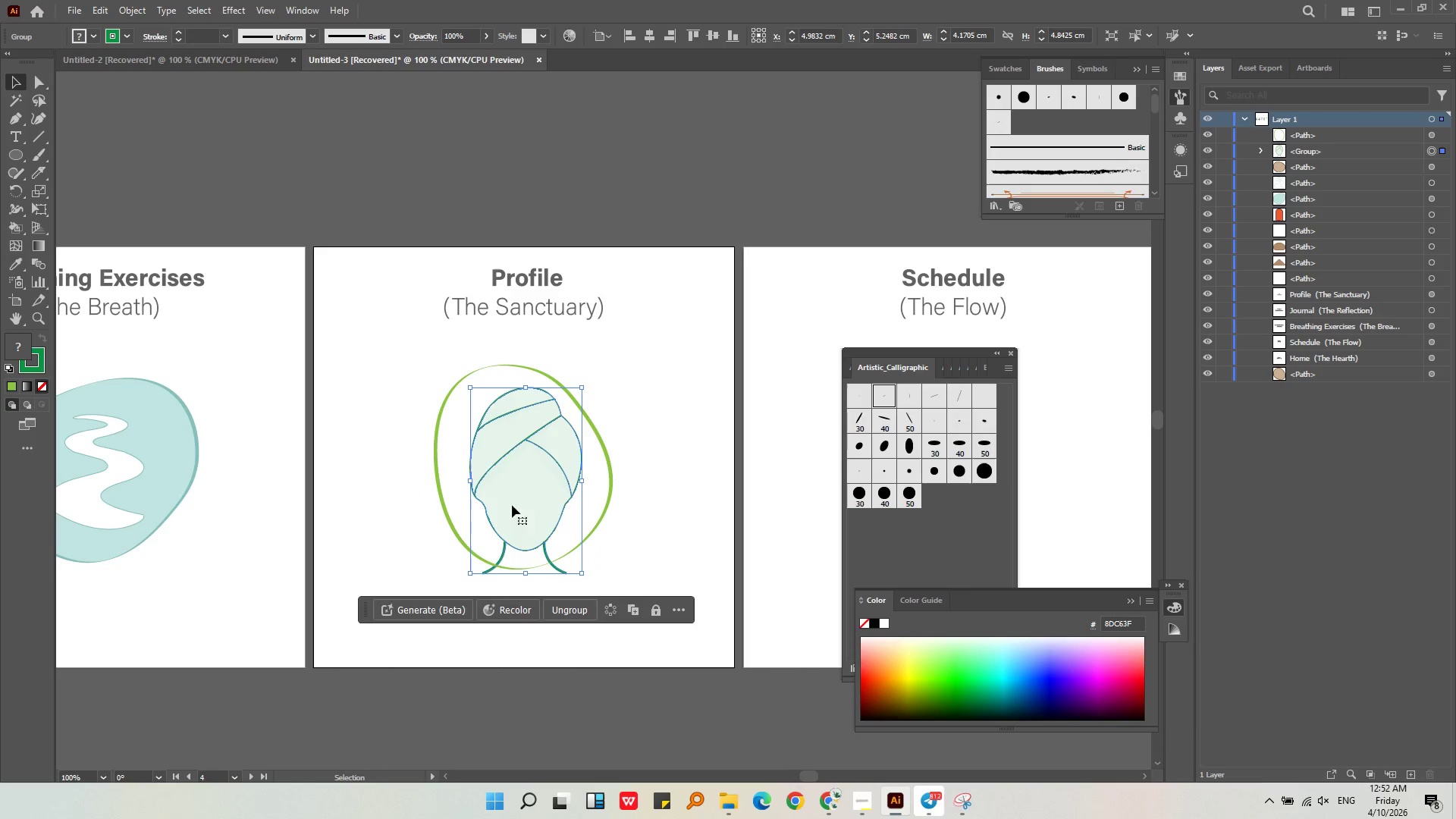 
key(Alt+AltLeft)
 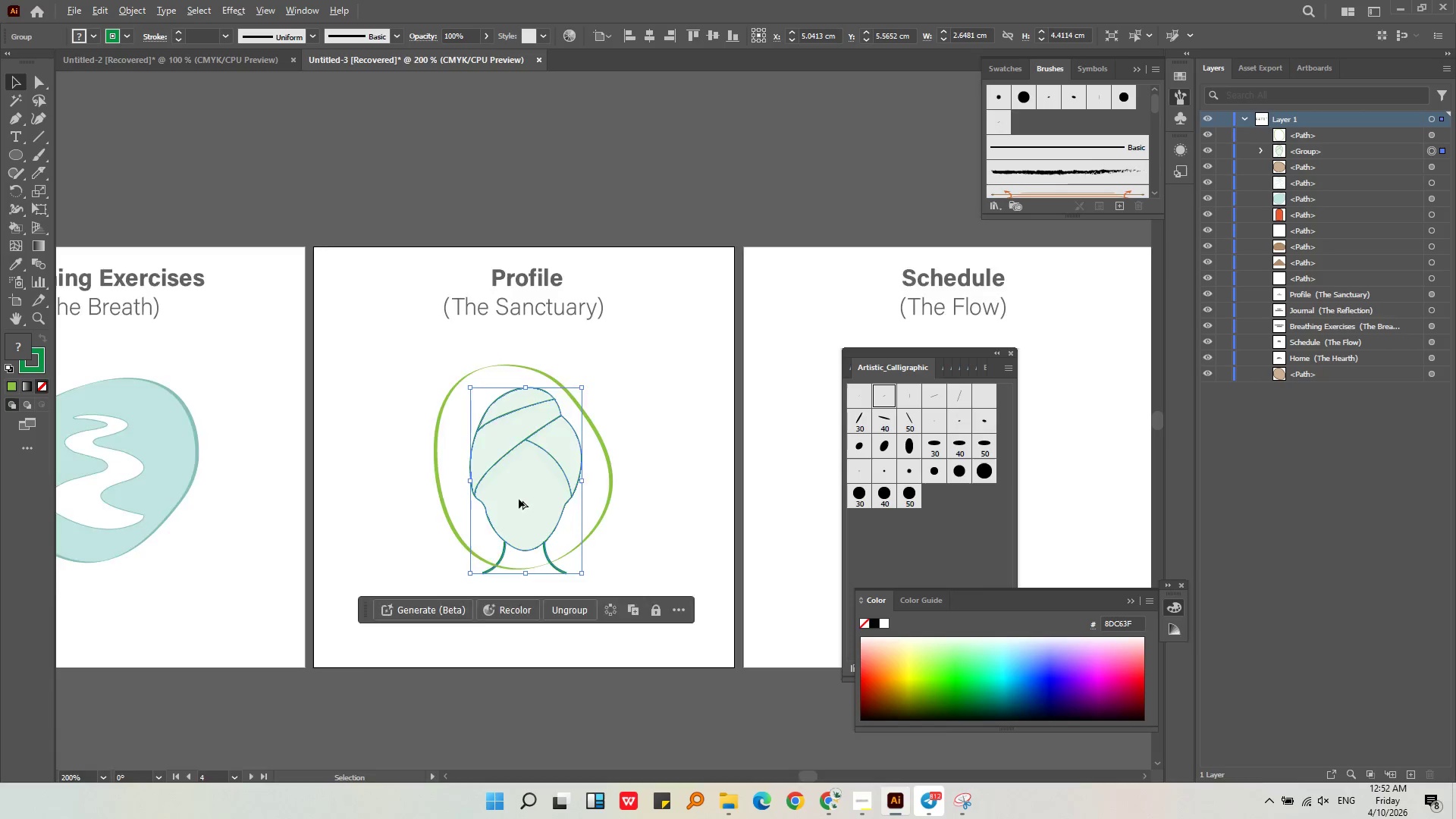 
scroll: coordinate [519, 499], scroll_direction: up, amount: 2.0
 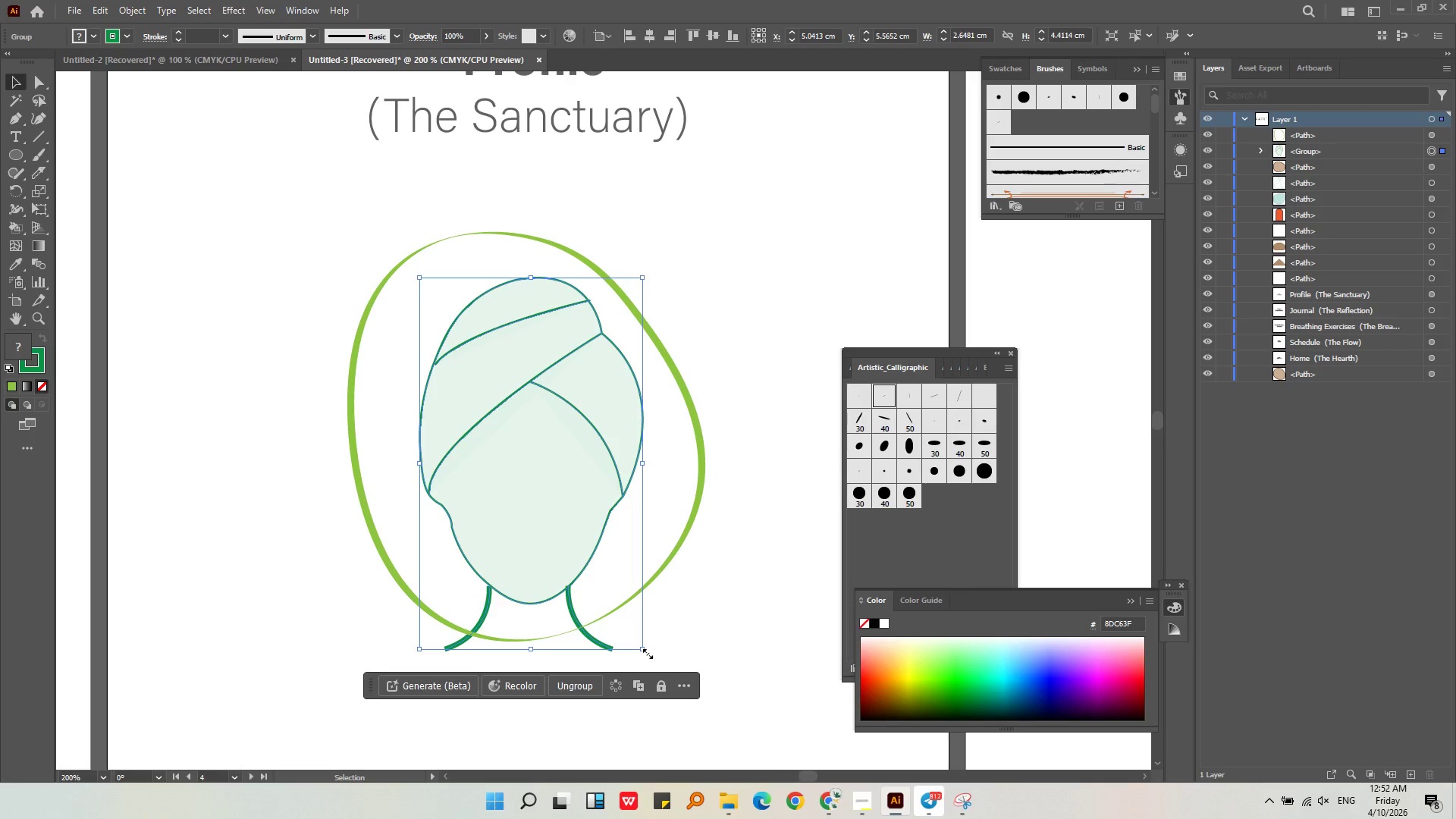 
hold_key(key=ShiftLeft, duration=0.98)
left_click_drag(start_coordinate=[646, 652], to_coordinate=[637, 601])
 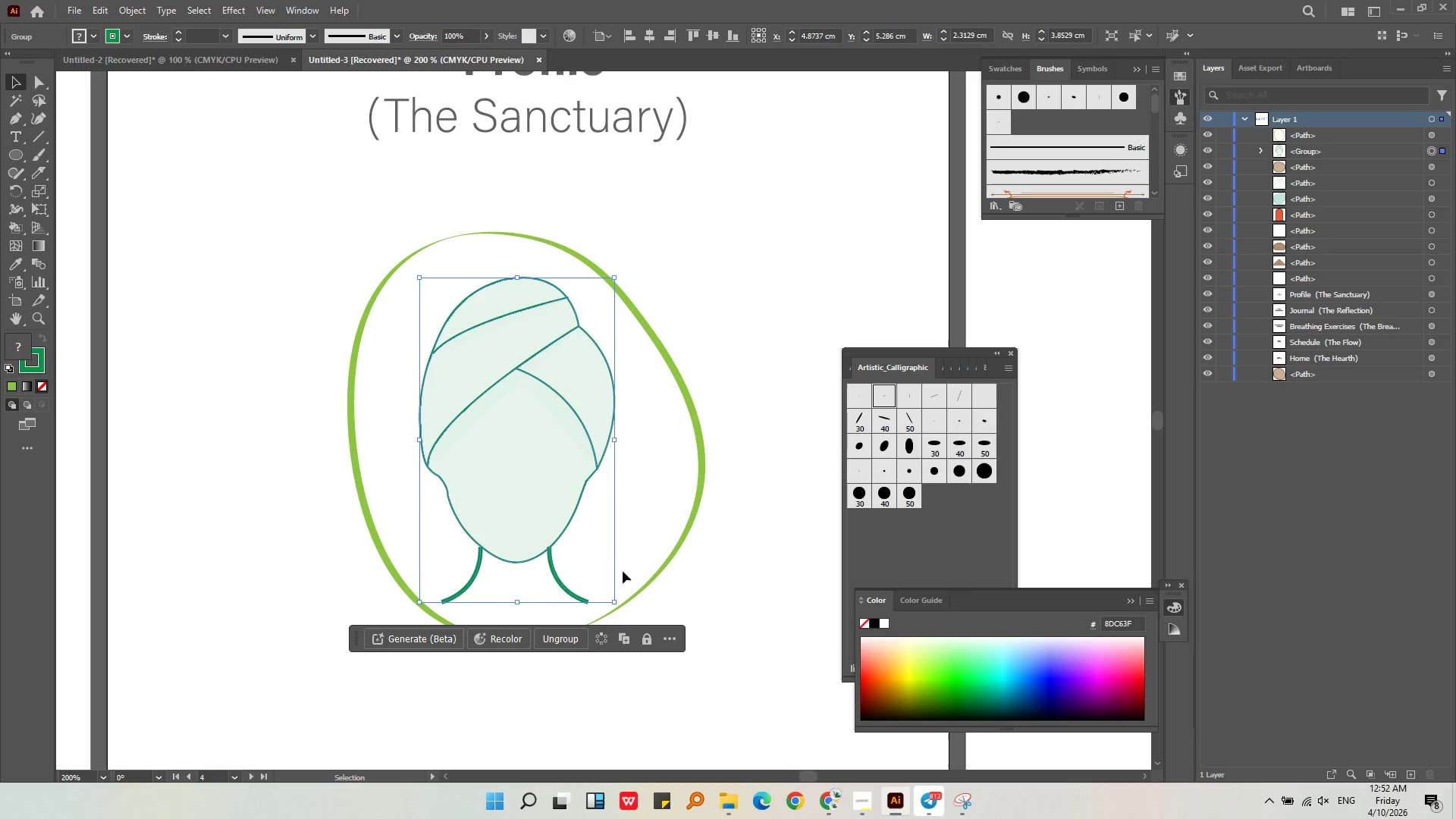 
hold_key(key=ShiftLeft, duration=2.92)
left_click_drag(start_coordinate=[615, 601], to_coordinate=[610, 576])
 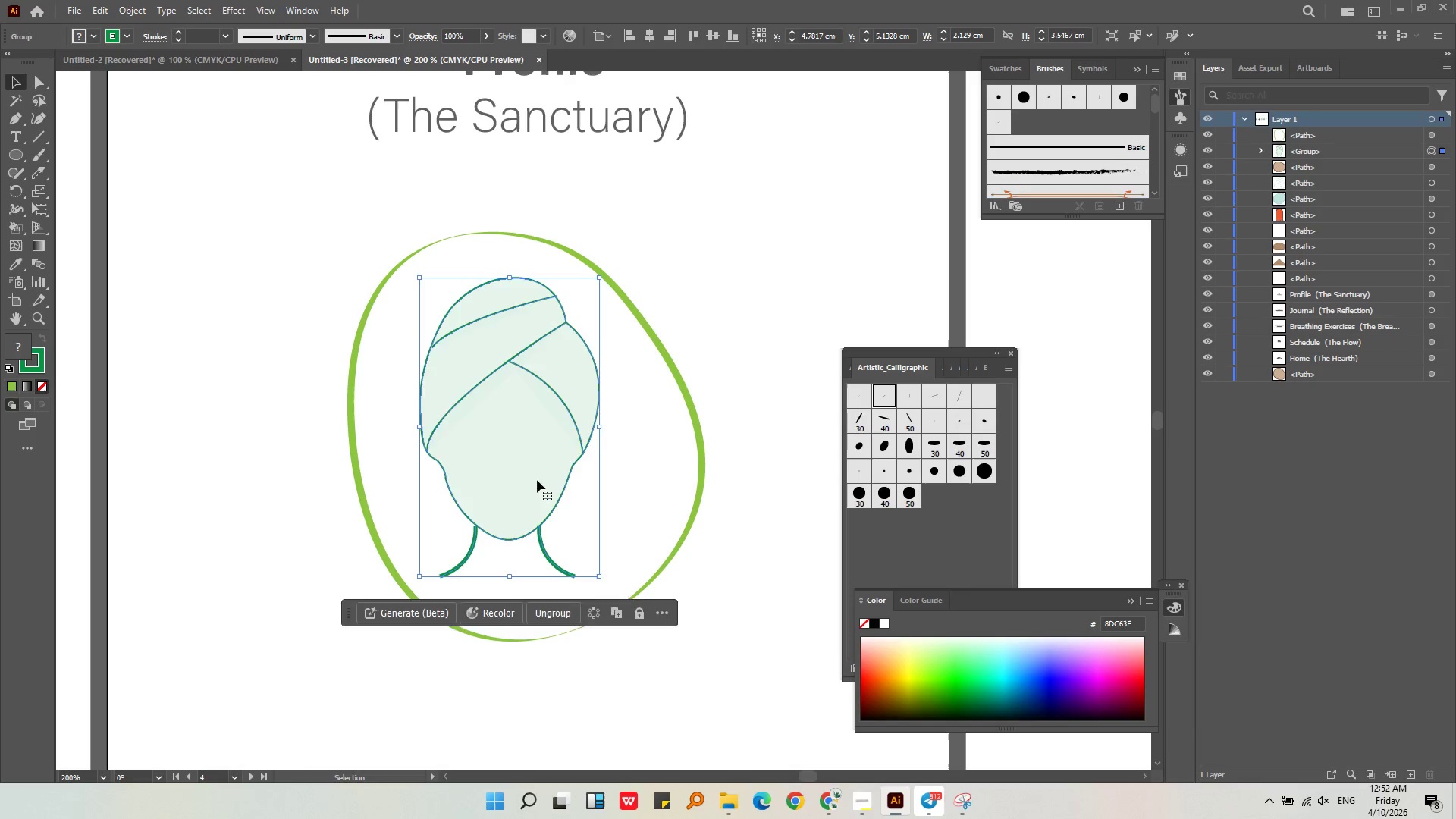 
left_click_drag(start_coordinate=[537, 480], to_coordinate=[547, 489])
 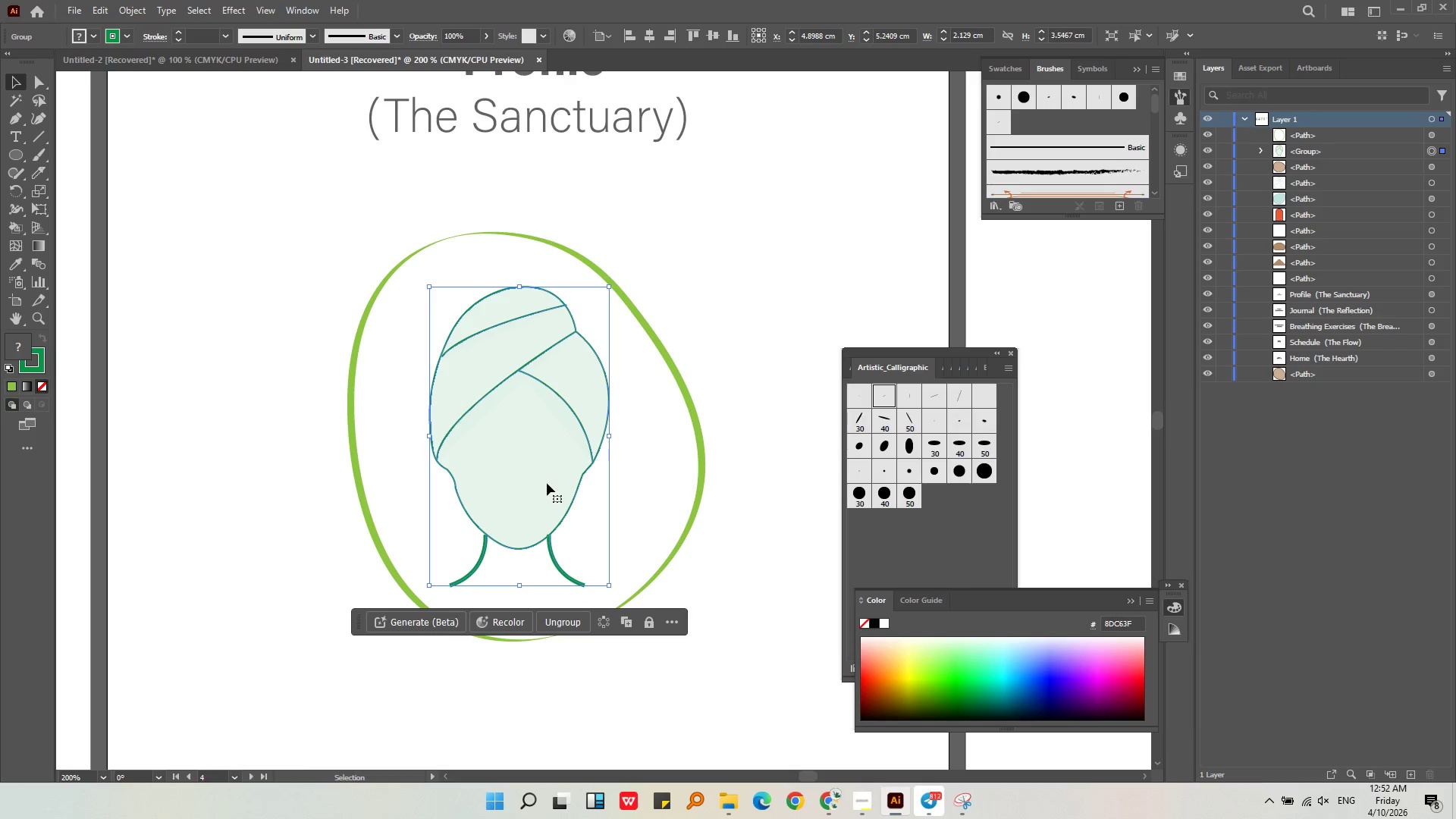 
left_click_drag(start_coordinate=[547, 483], to_coordinate=[552, 484])
 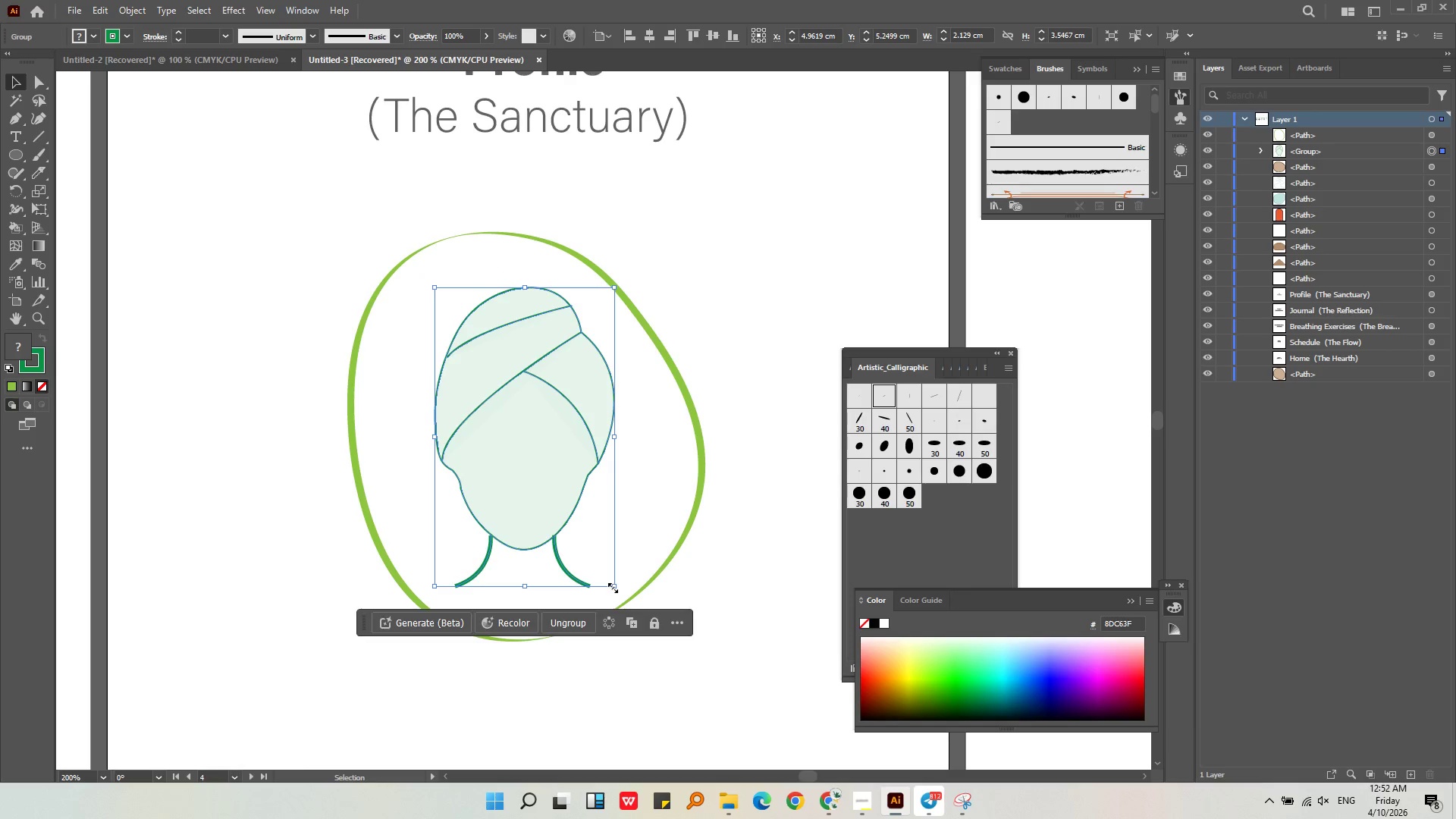 
hold_key(key=ShiftLeft, duration=0.52)
left_click_drag(start_coordinate=[611, 586], to_coordinate=[610, 576])
 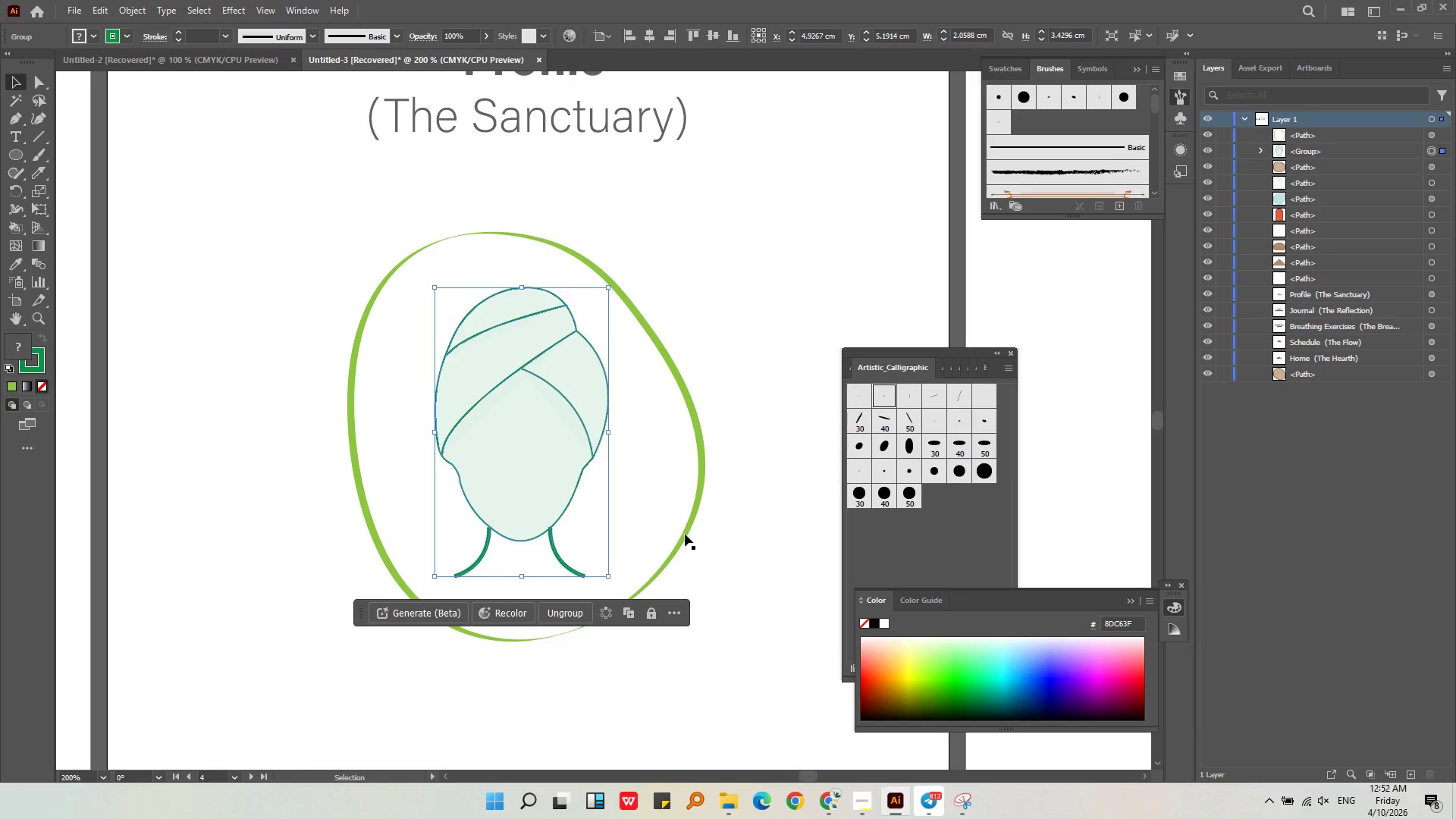 
left_click([686, 535])
 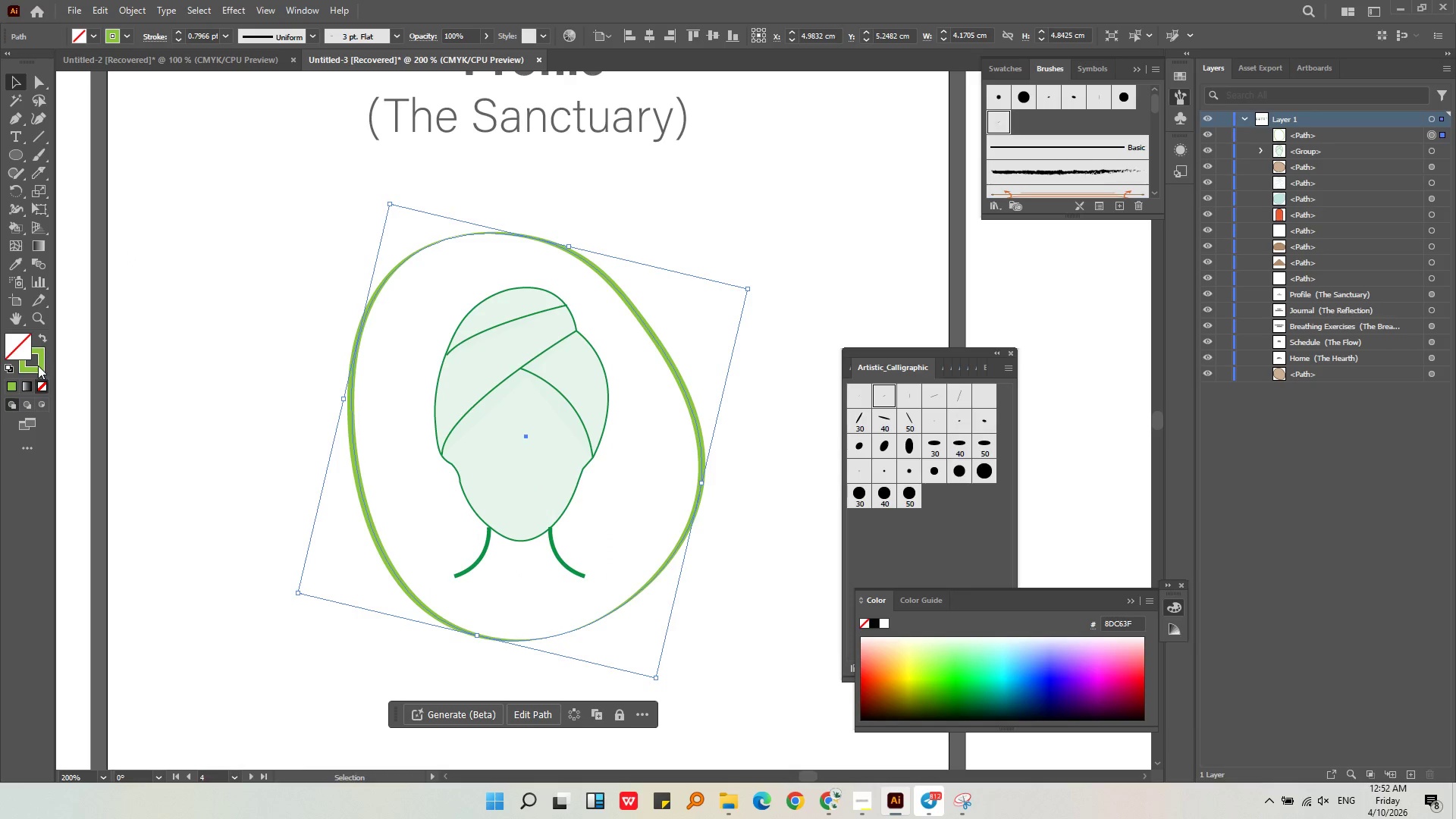 
left_click_drag(start_coordinate=[38, 366], to_coordinate=[18, 347])
 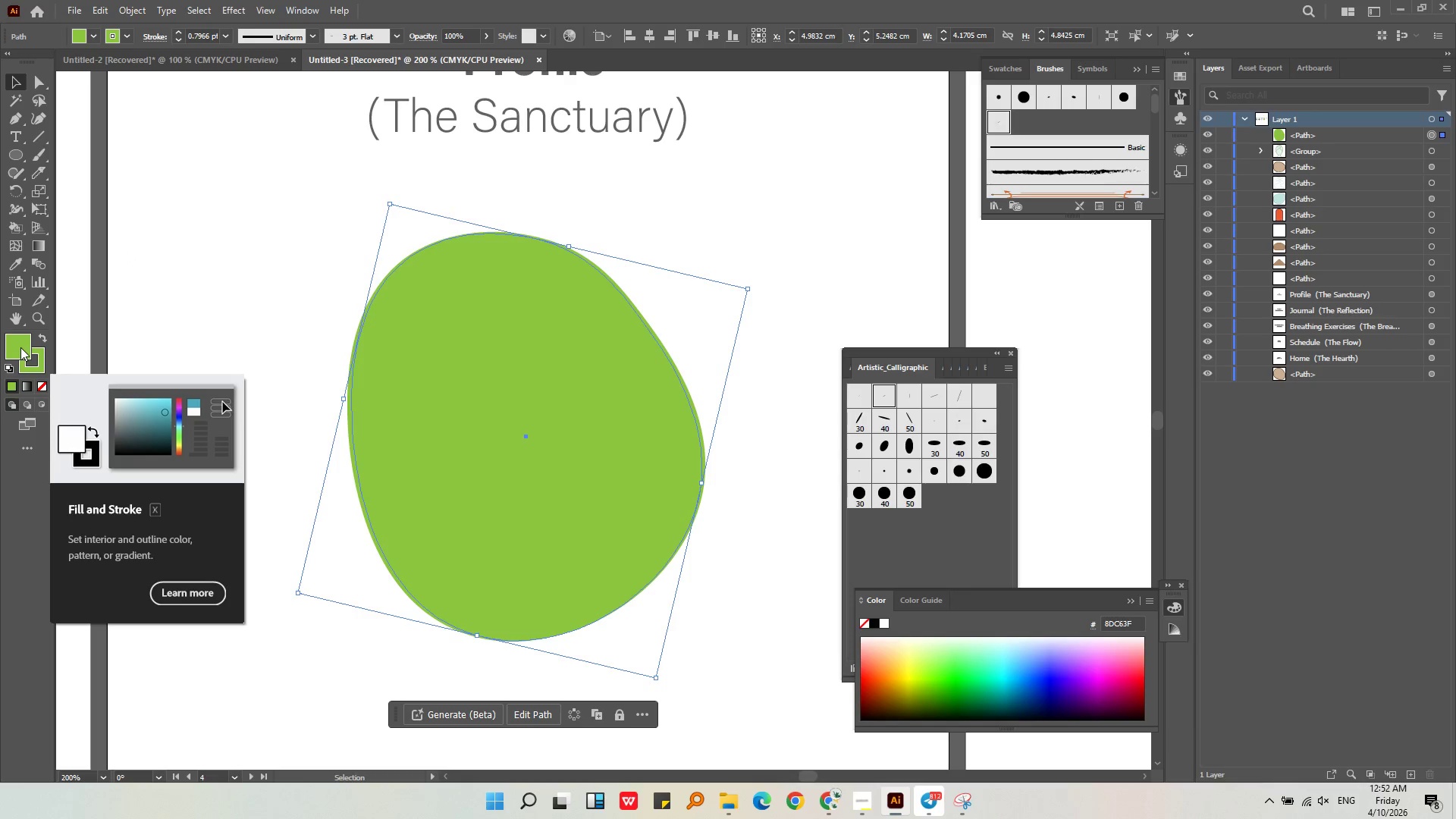 
double_click([20, 347])
 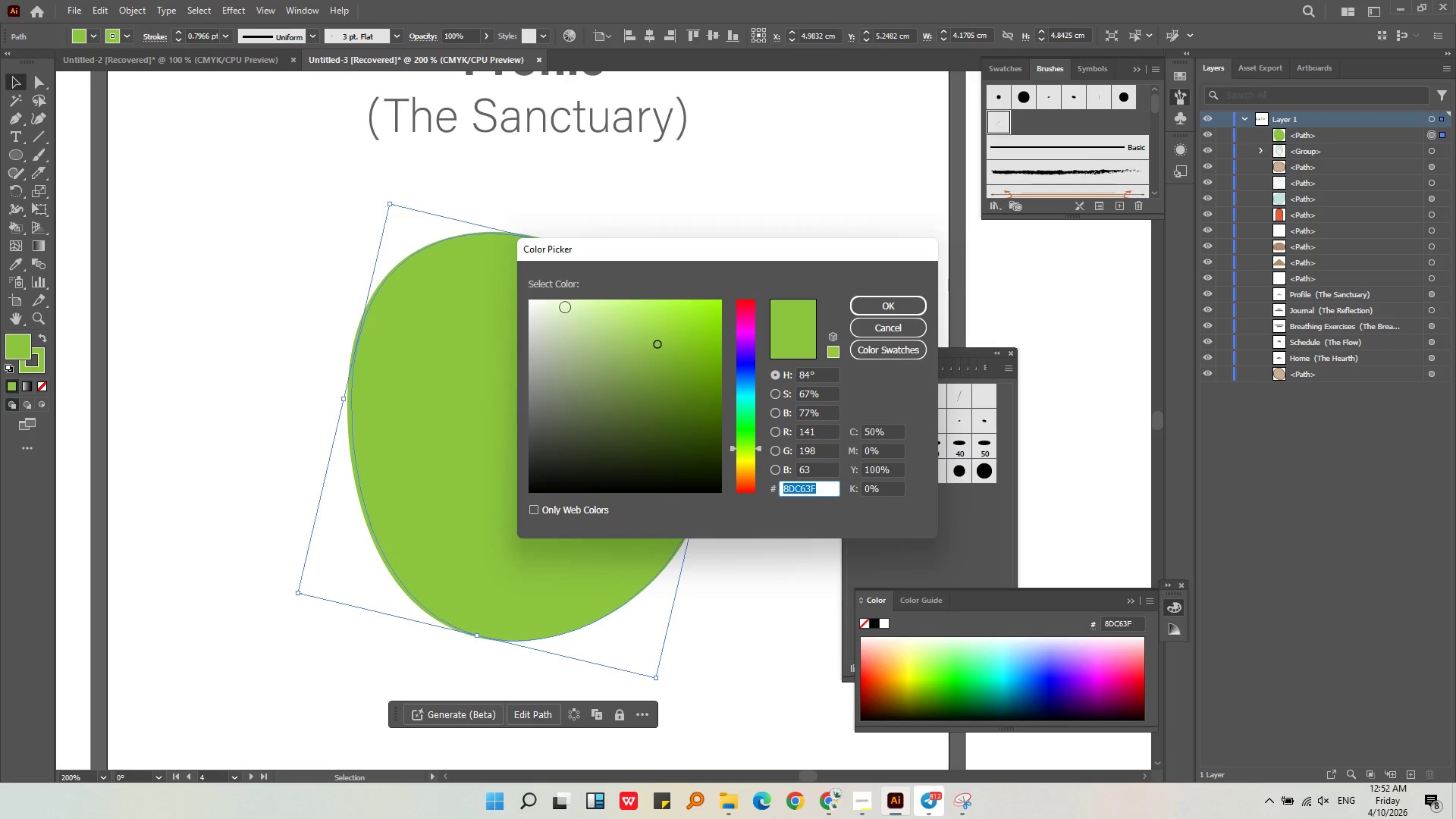 
left_click([560, 306])
 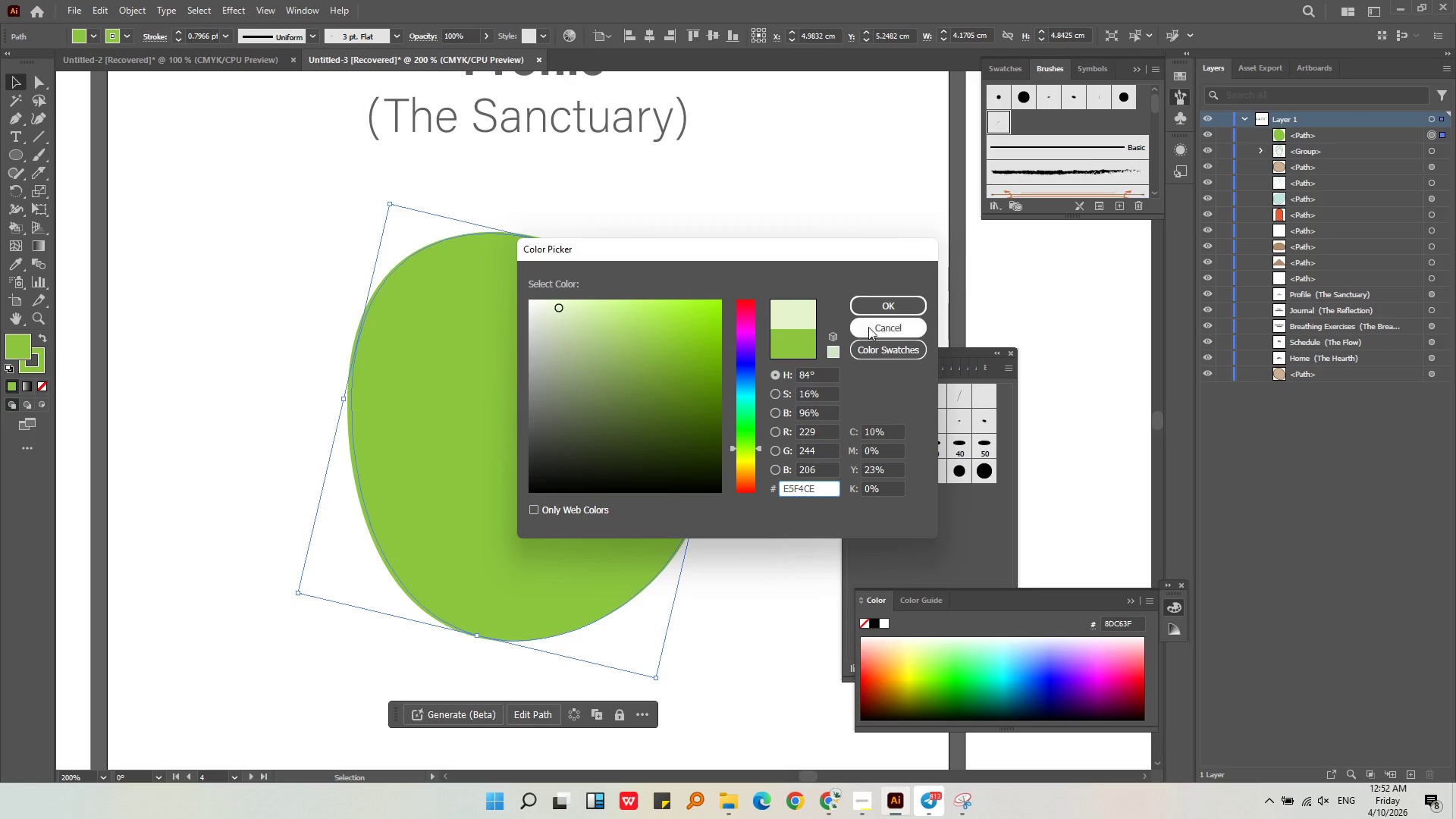 
left_click([886, 312])
 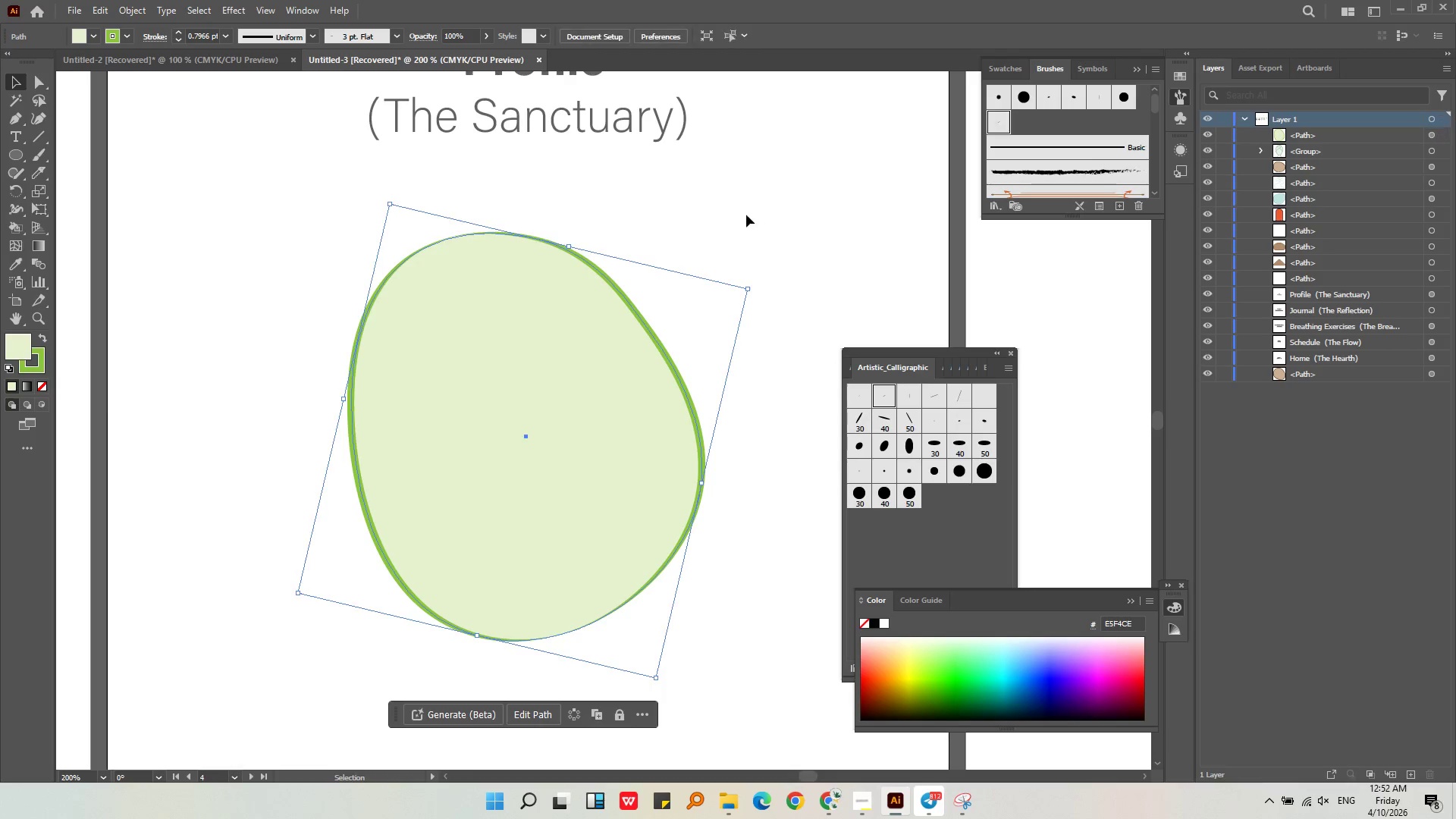 
double_click([566, 369])
 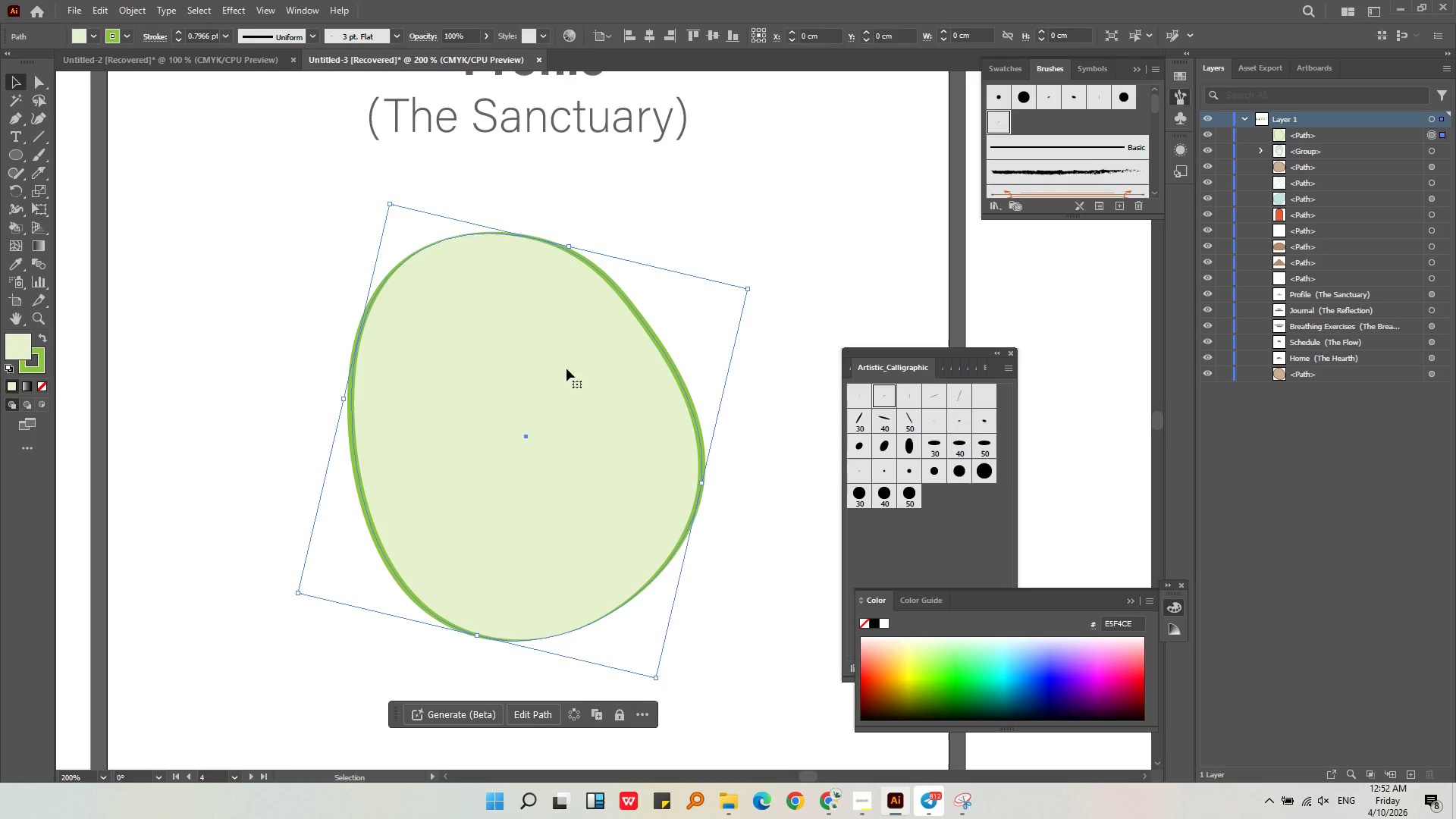 
right_click([566, 369])
 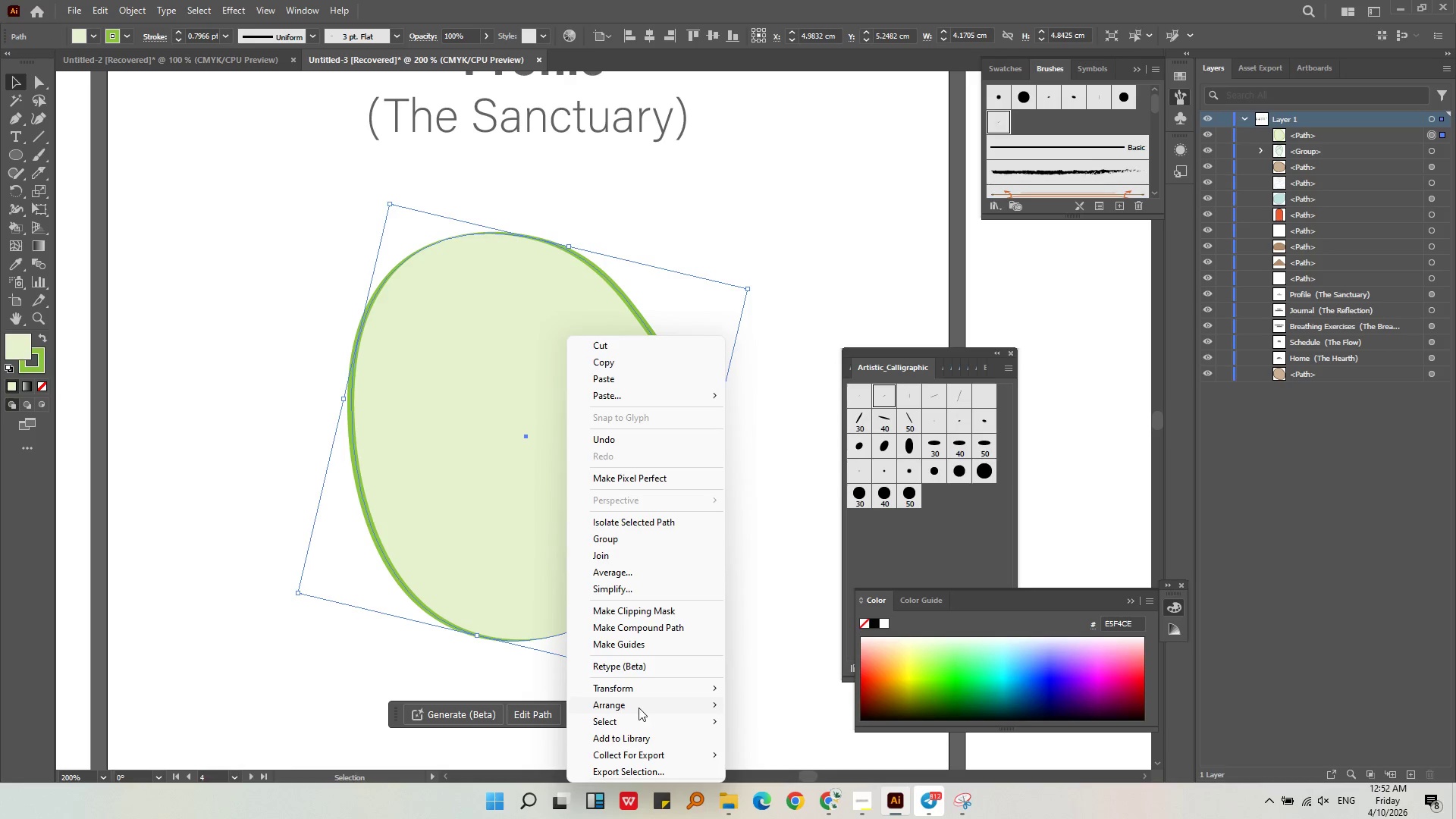 
left_click([637, 708])
 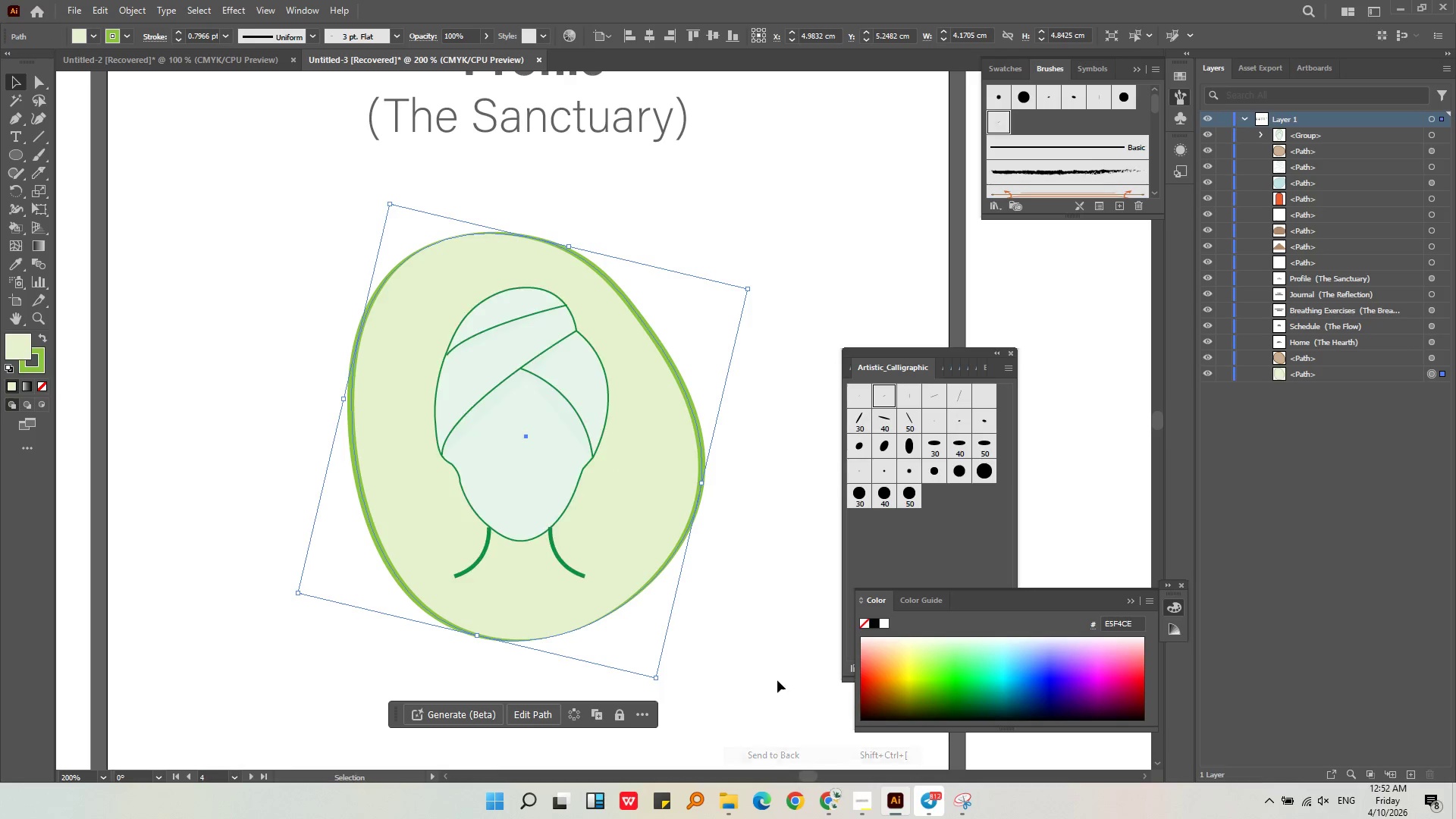 
double_click([789, 643])
 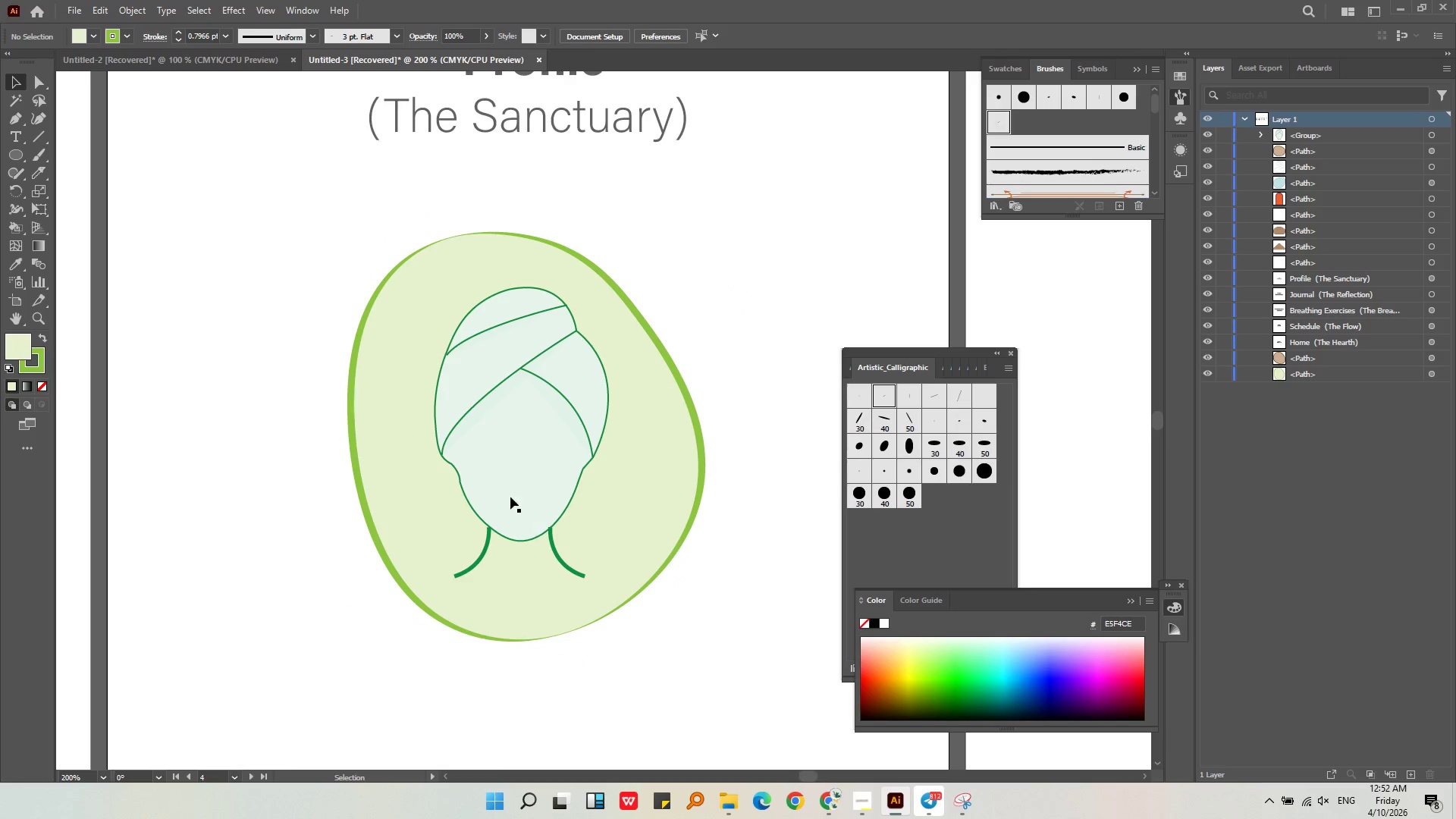 
left_click([509, 493])
 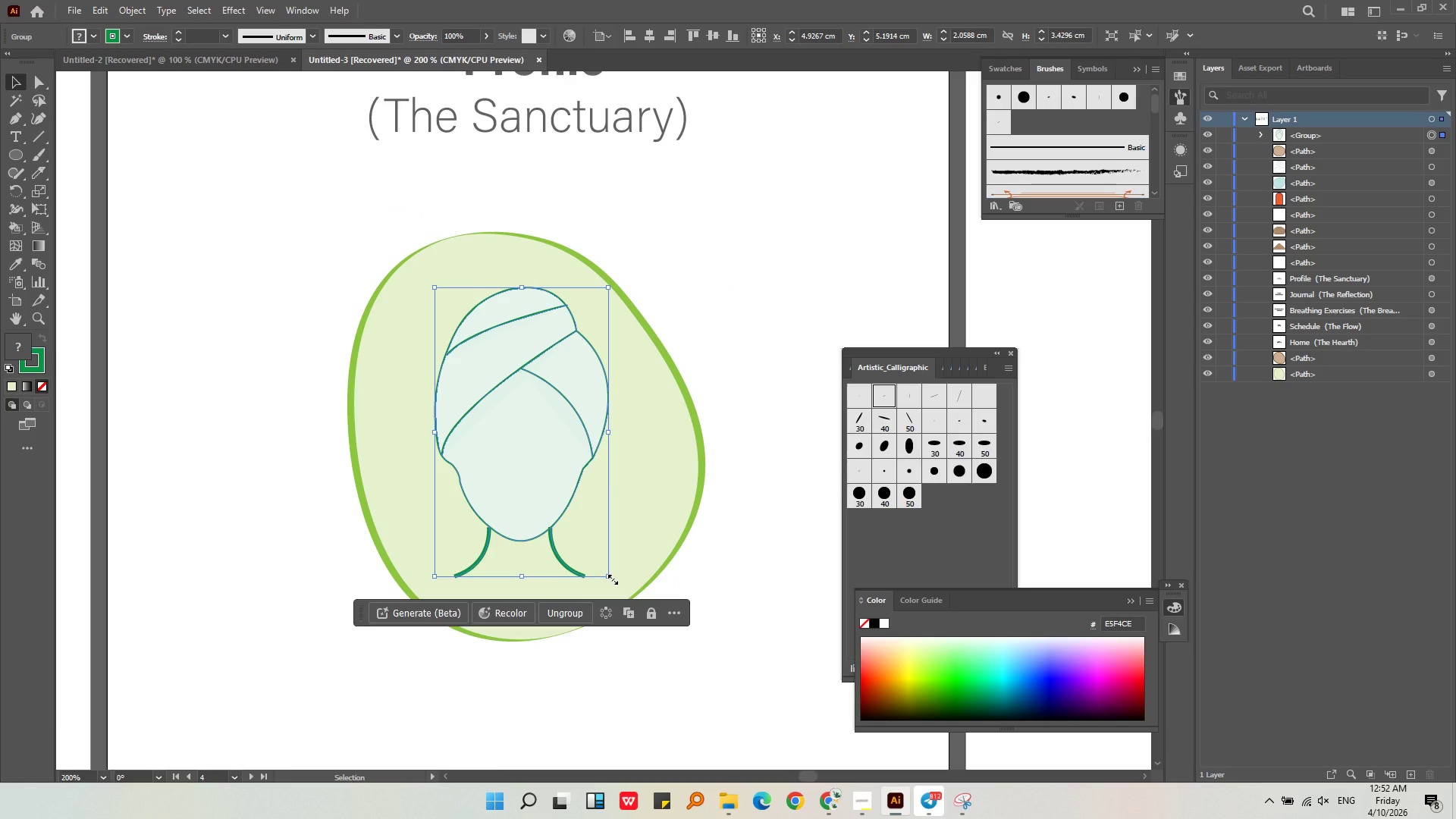 
hold_key(key=AltLeft, duration=0.67)
 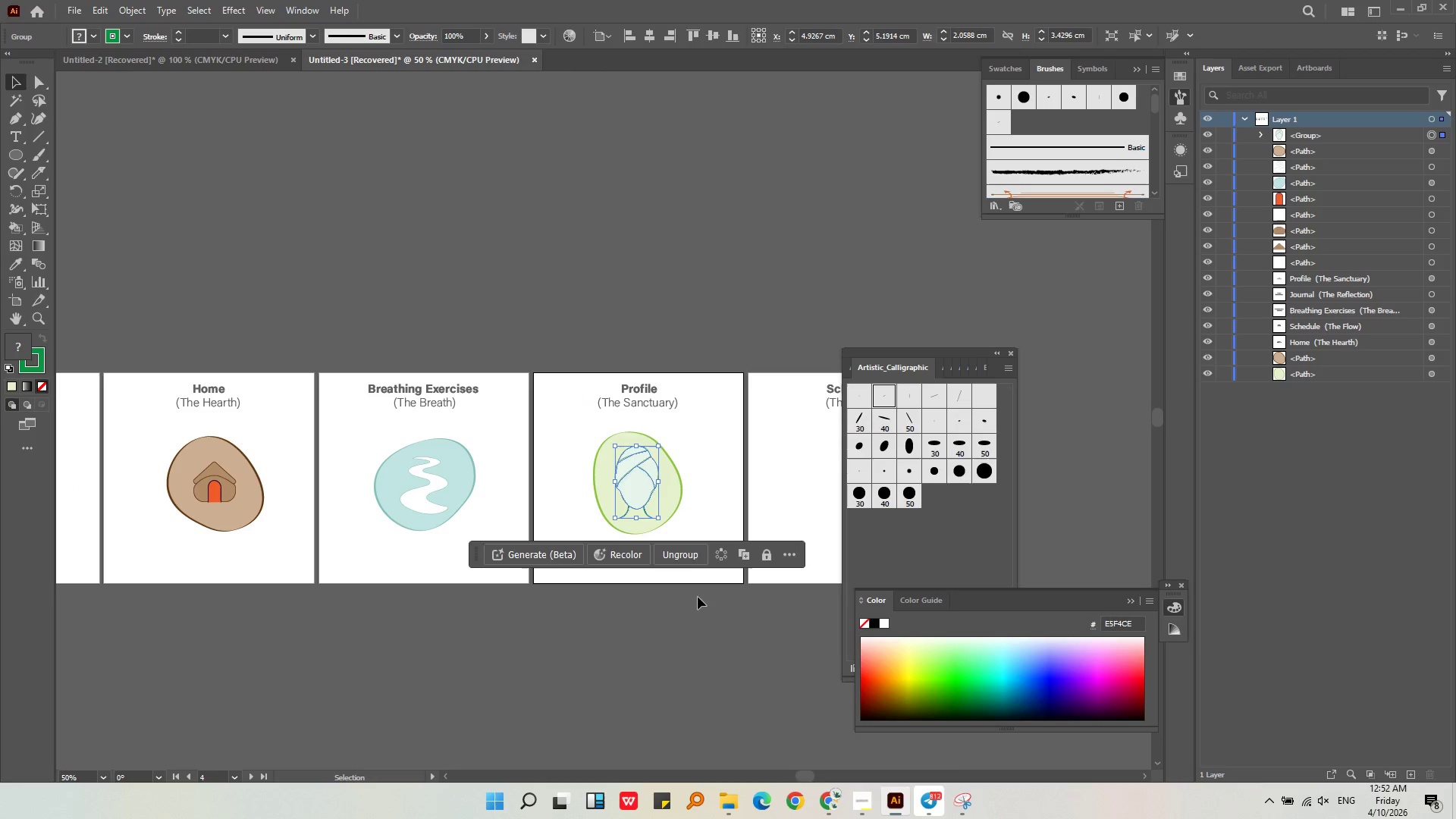 
left_click([698, 597])
 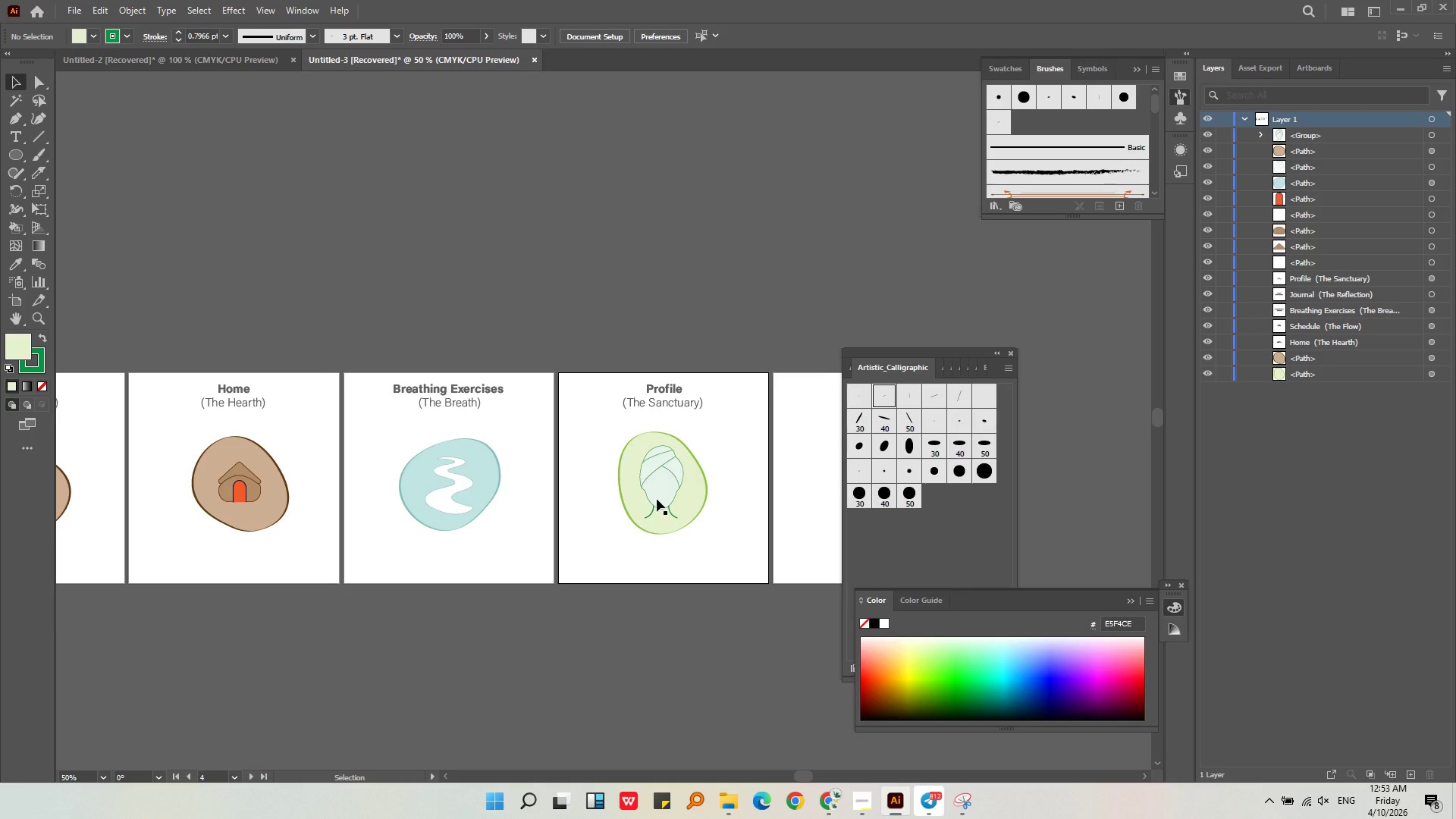 
scroll: coordinate [682, 515], scroll_direction: down, amount: 5.0
 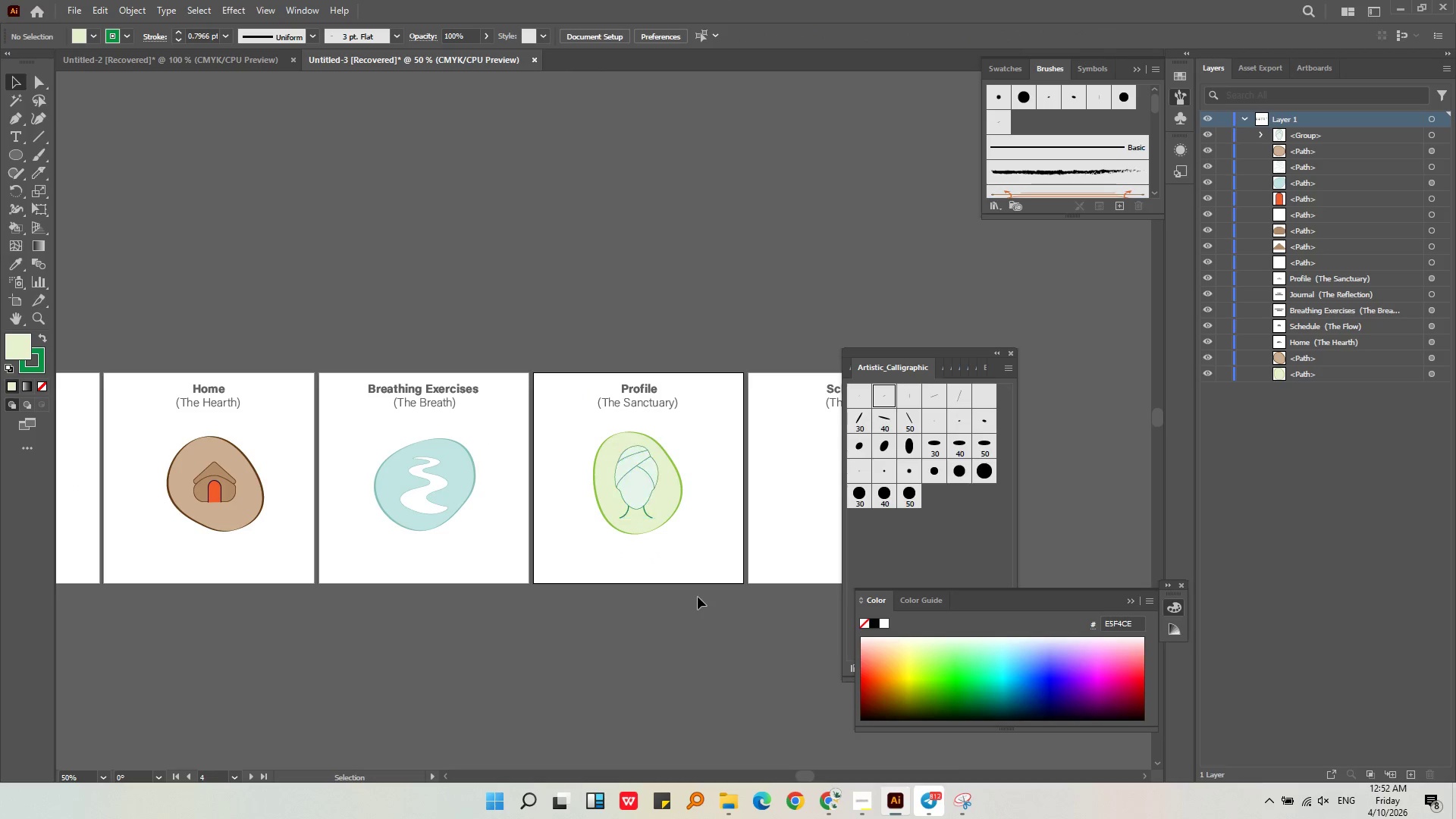 
wait(5.58)
 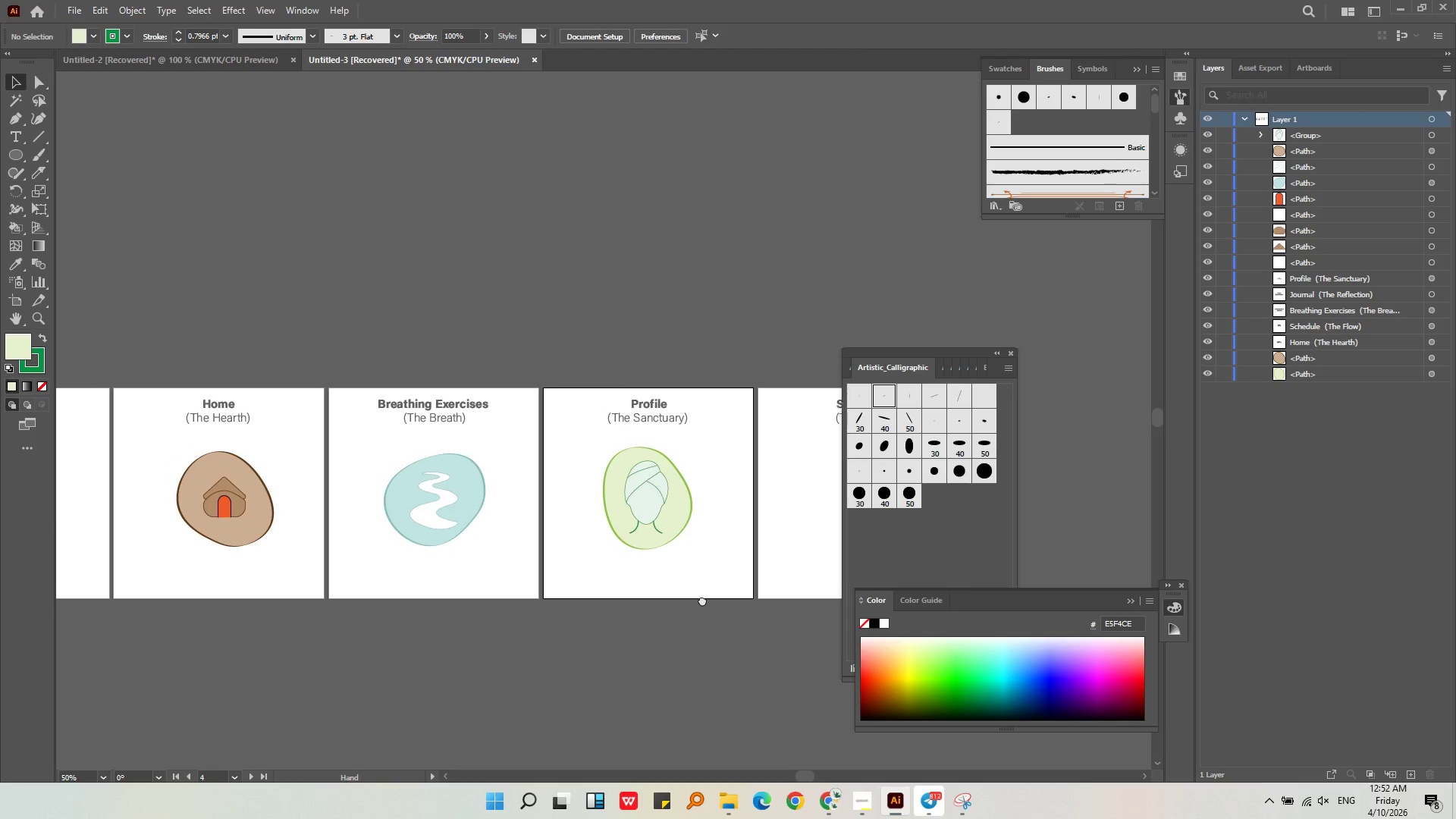 
left_click([651, 566])
 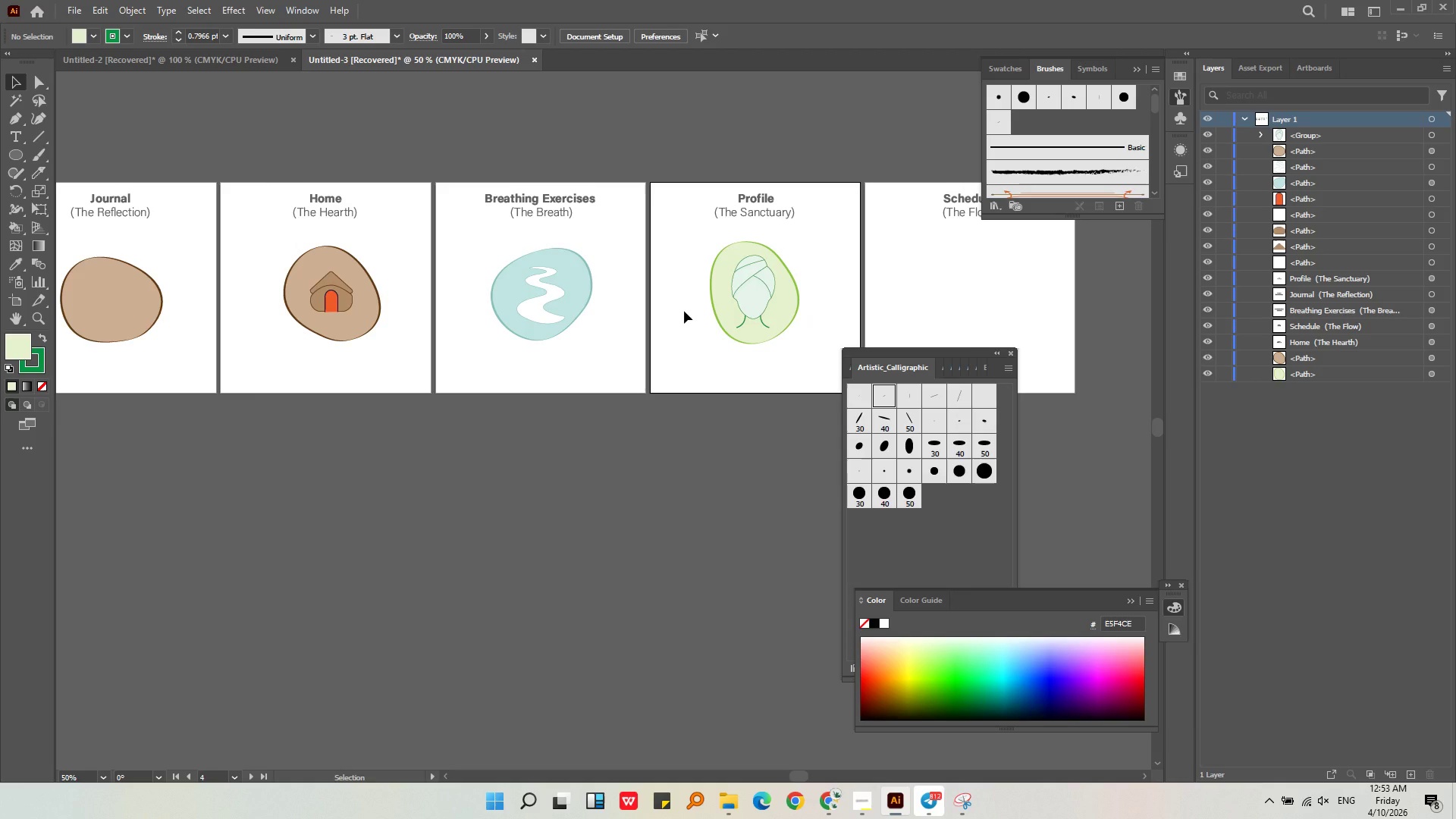 
wait(6.44)
 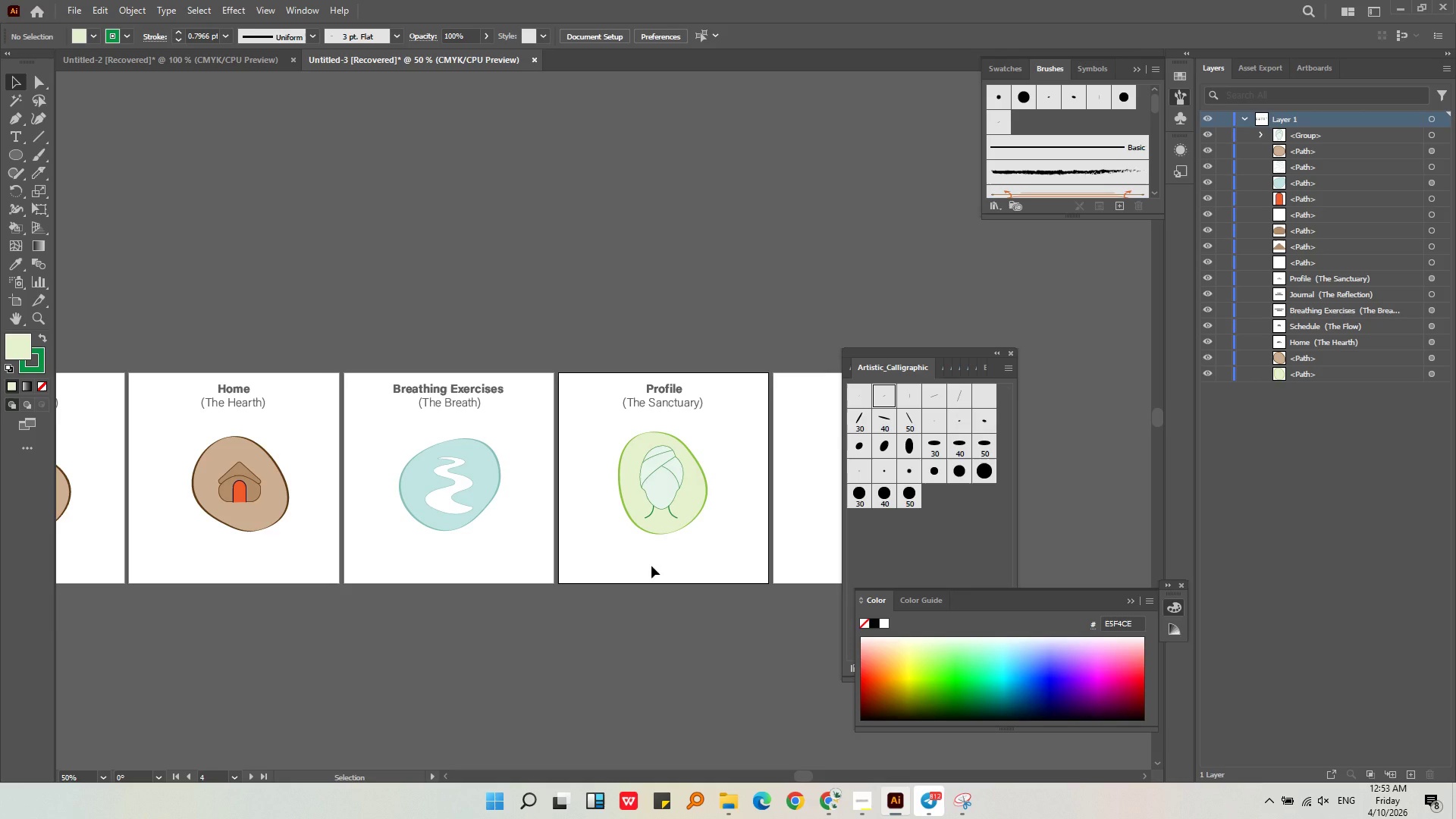 
left_click([785, 303])
 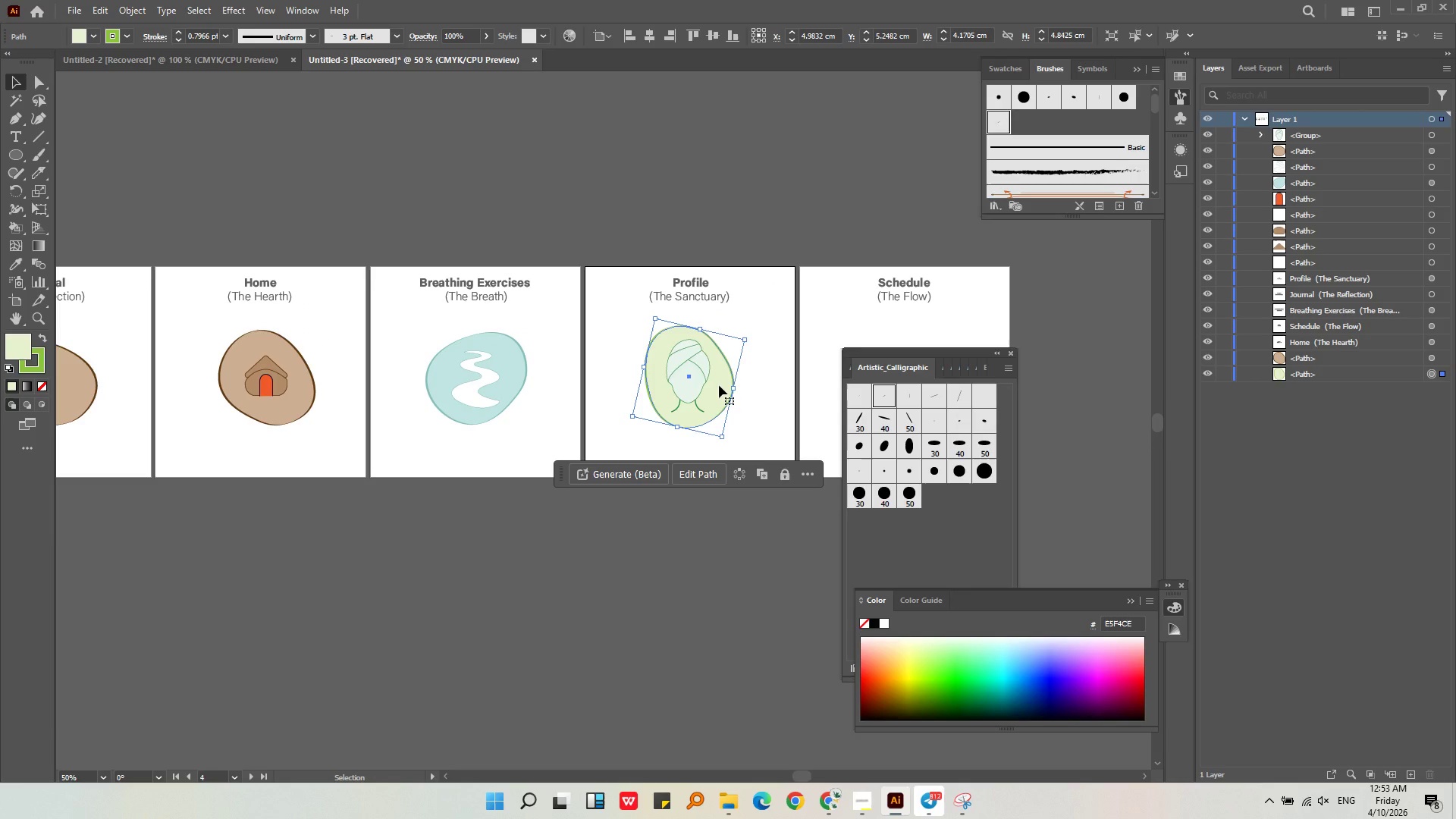 
hold_key(key=AltLeft, duration=0.48)
scroll: coordinate [721, 381], scroll_direction: up, amount: 4.0
 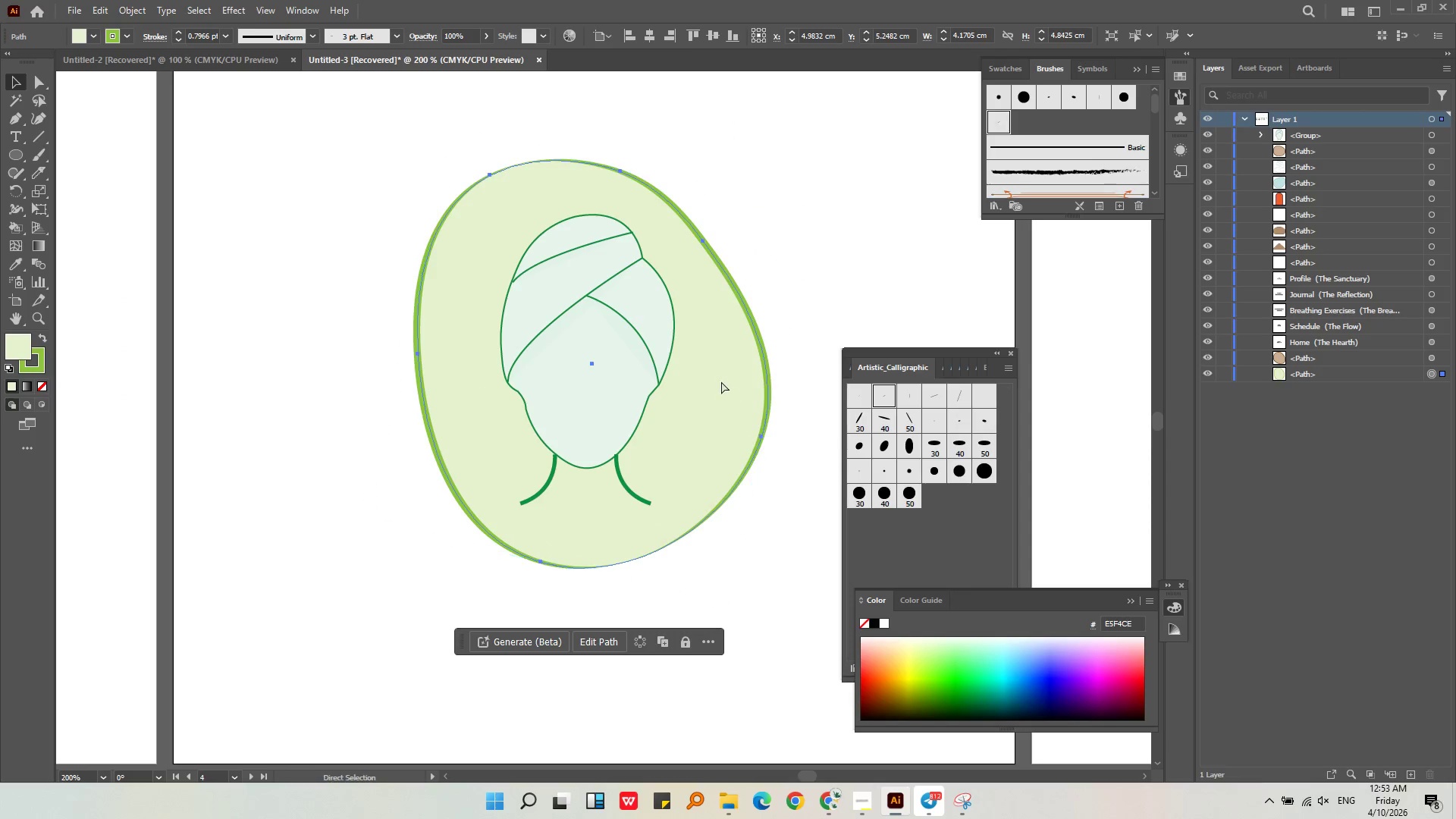 
key(Control+Shift+G)
 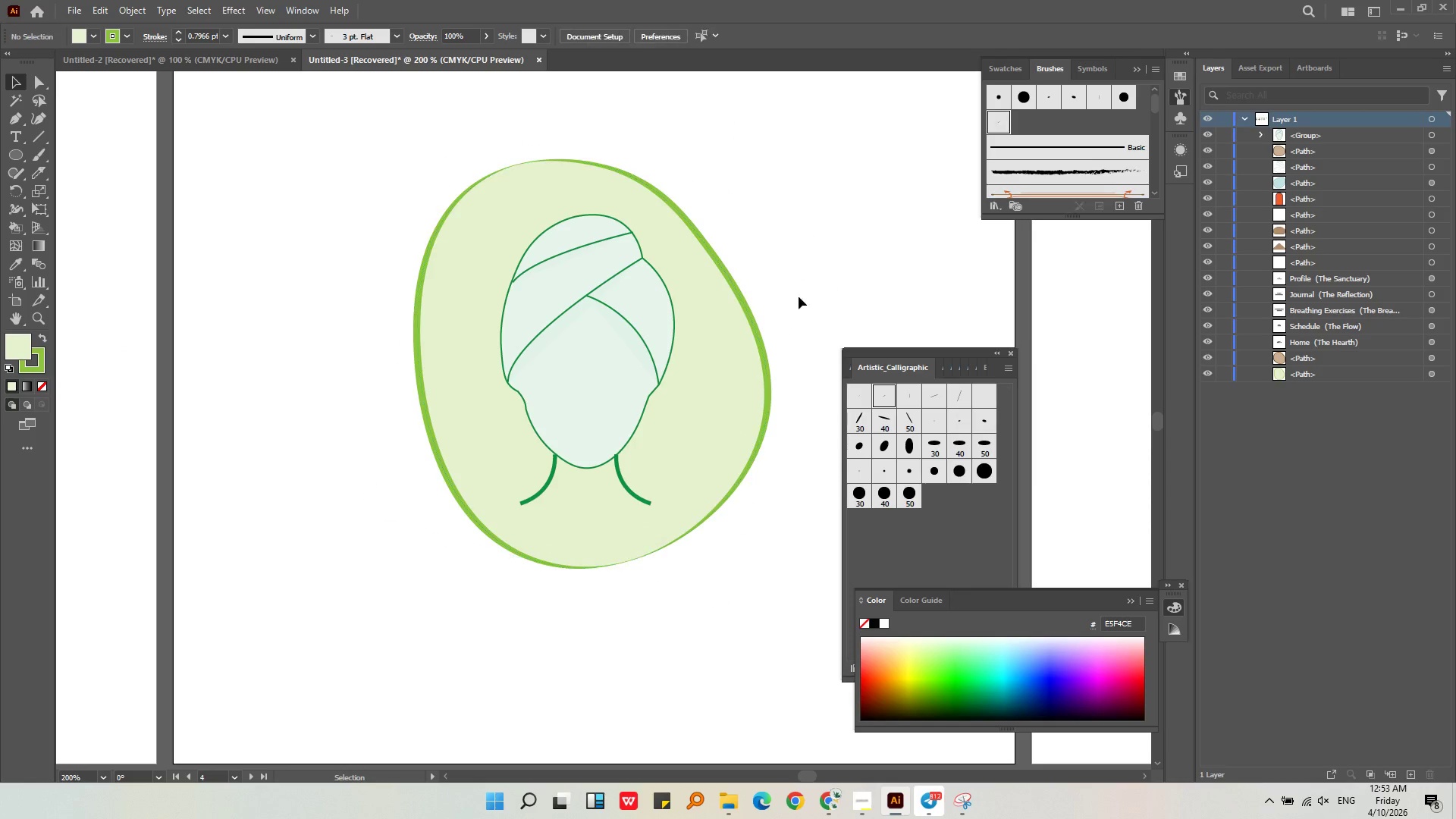 
double_click([721, 366])
 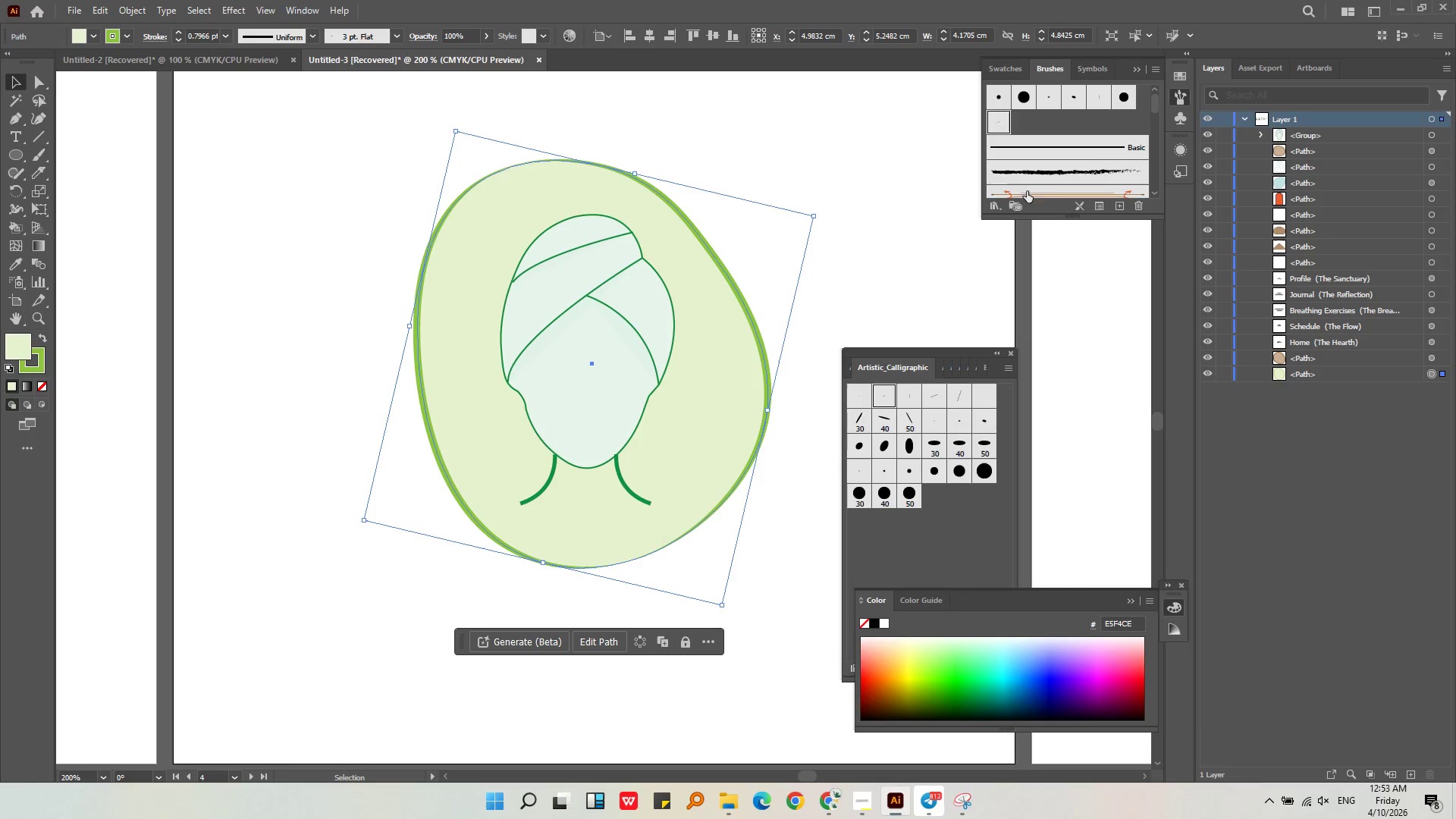 
left_click([993, 212])
 